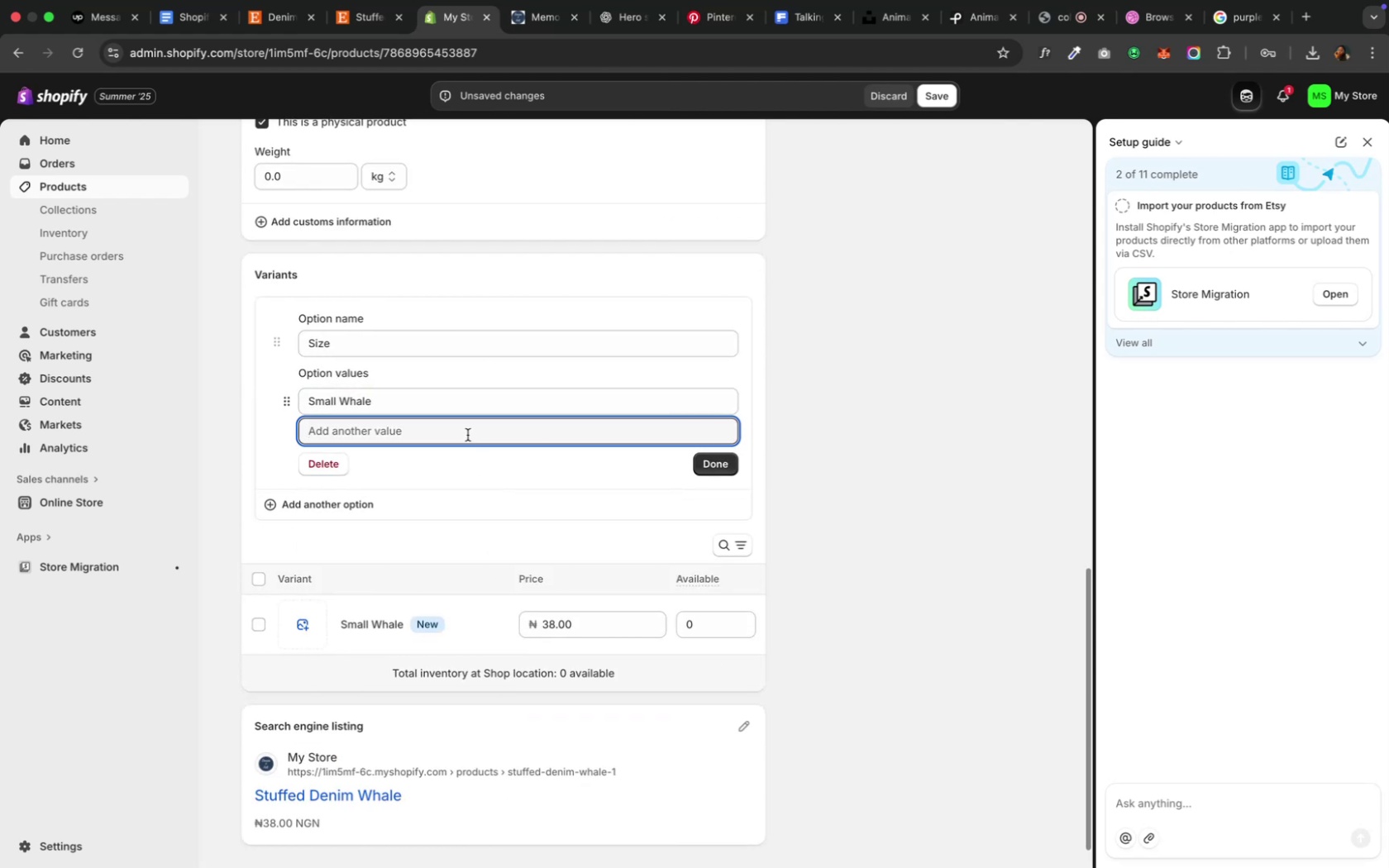 
type(Large WhaleSmall )
 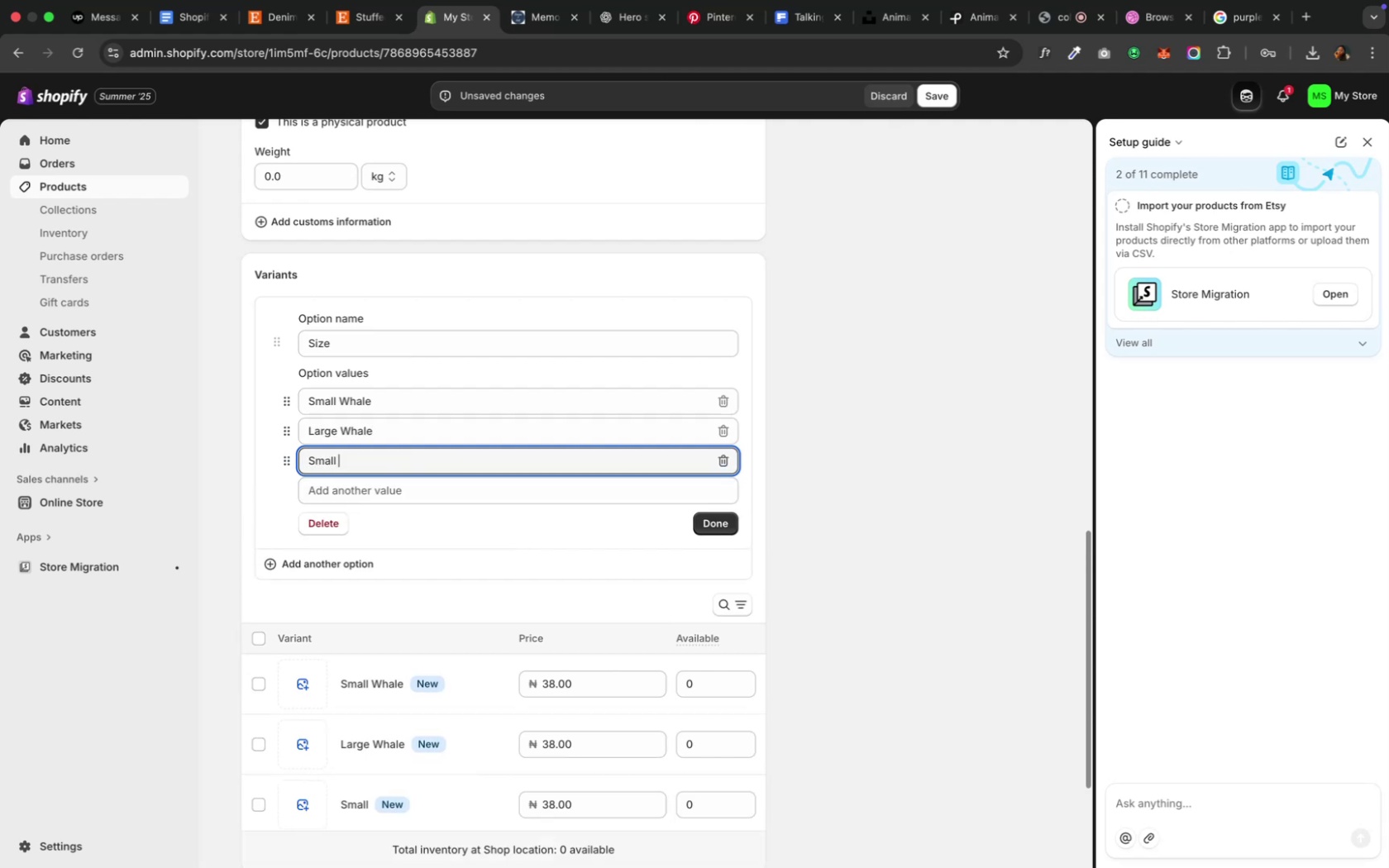 
 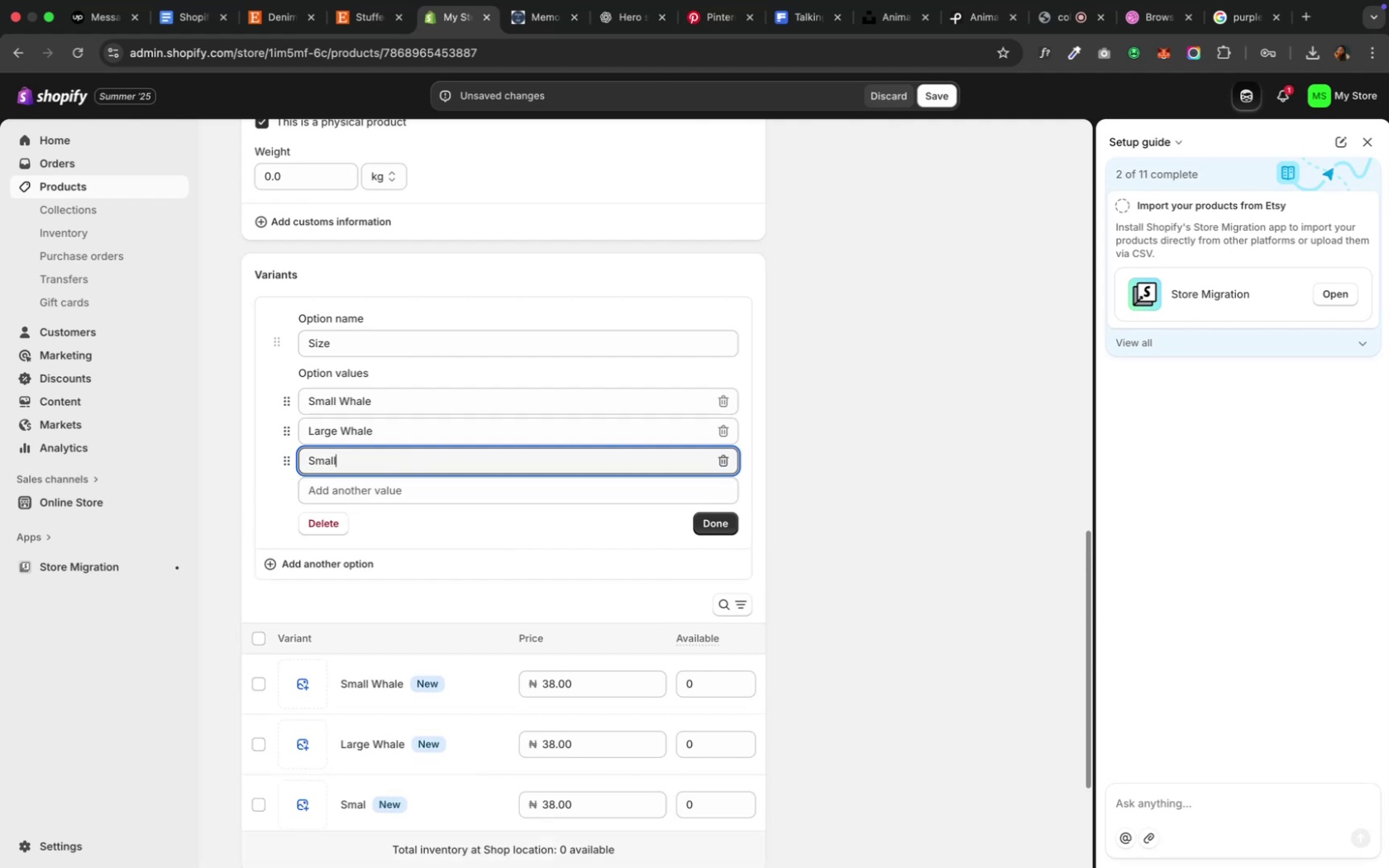 
hold_key(key=ShiftRight, duration=0.42)
 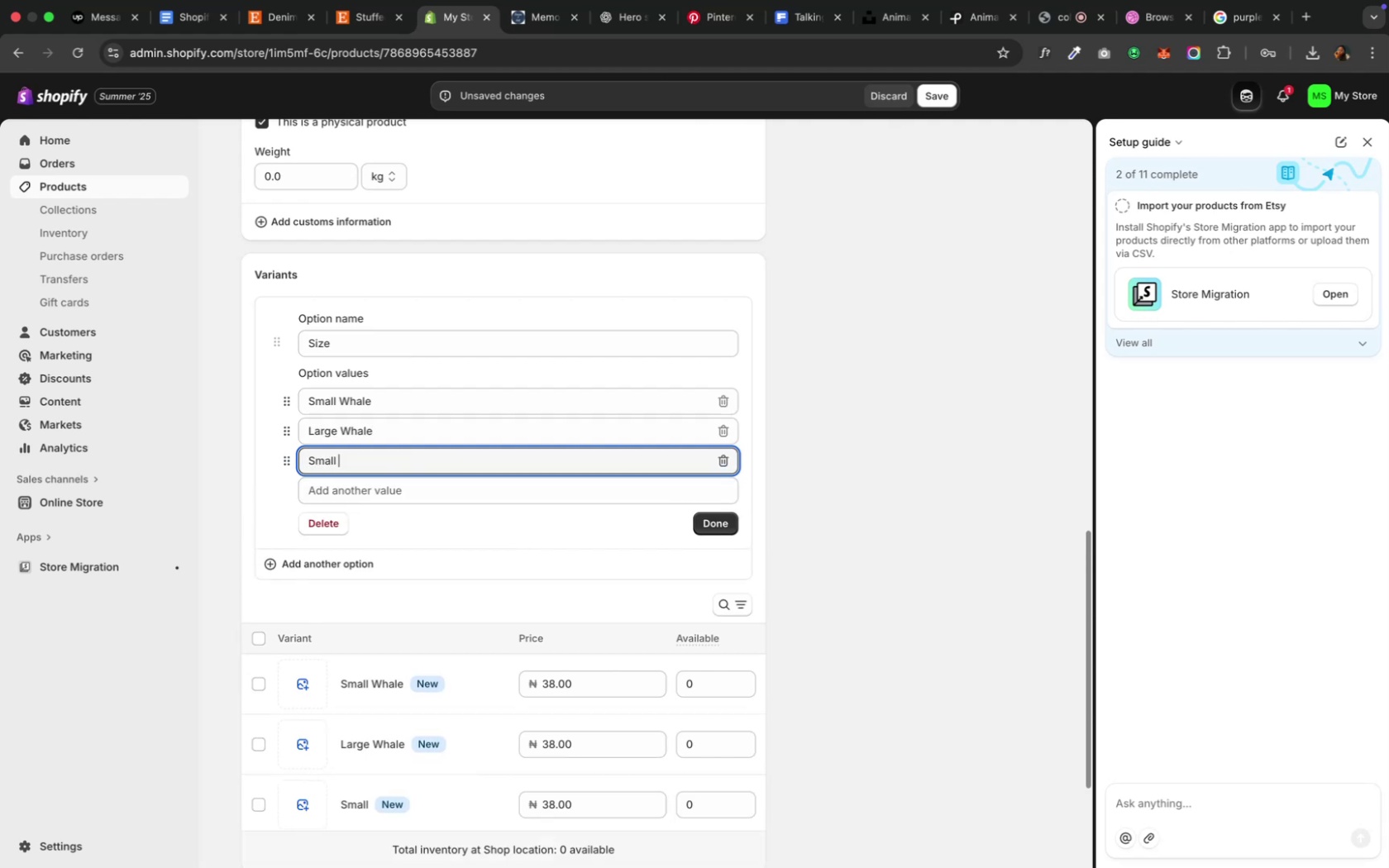 
type(& Large Whale)
 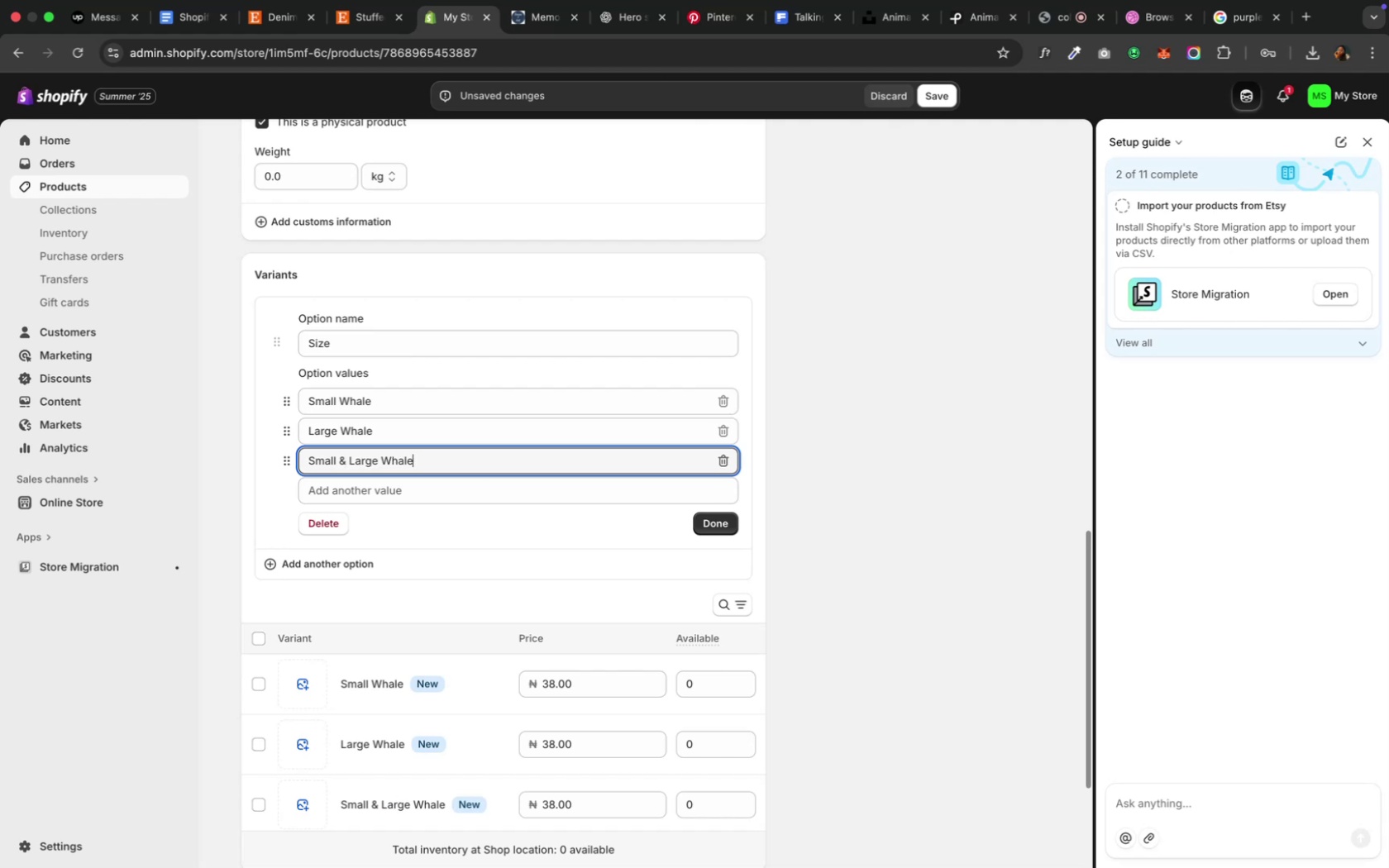 
wait(5.08)
 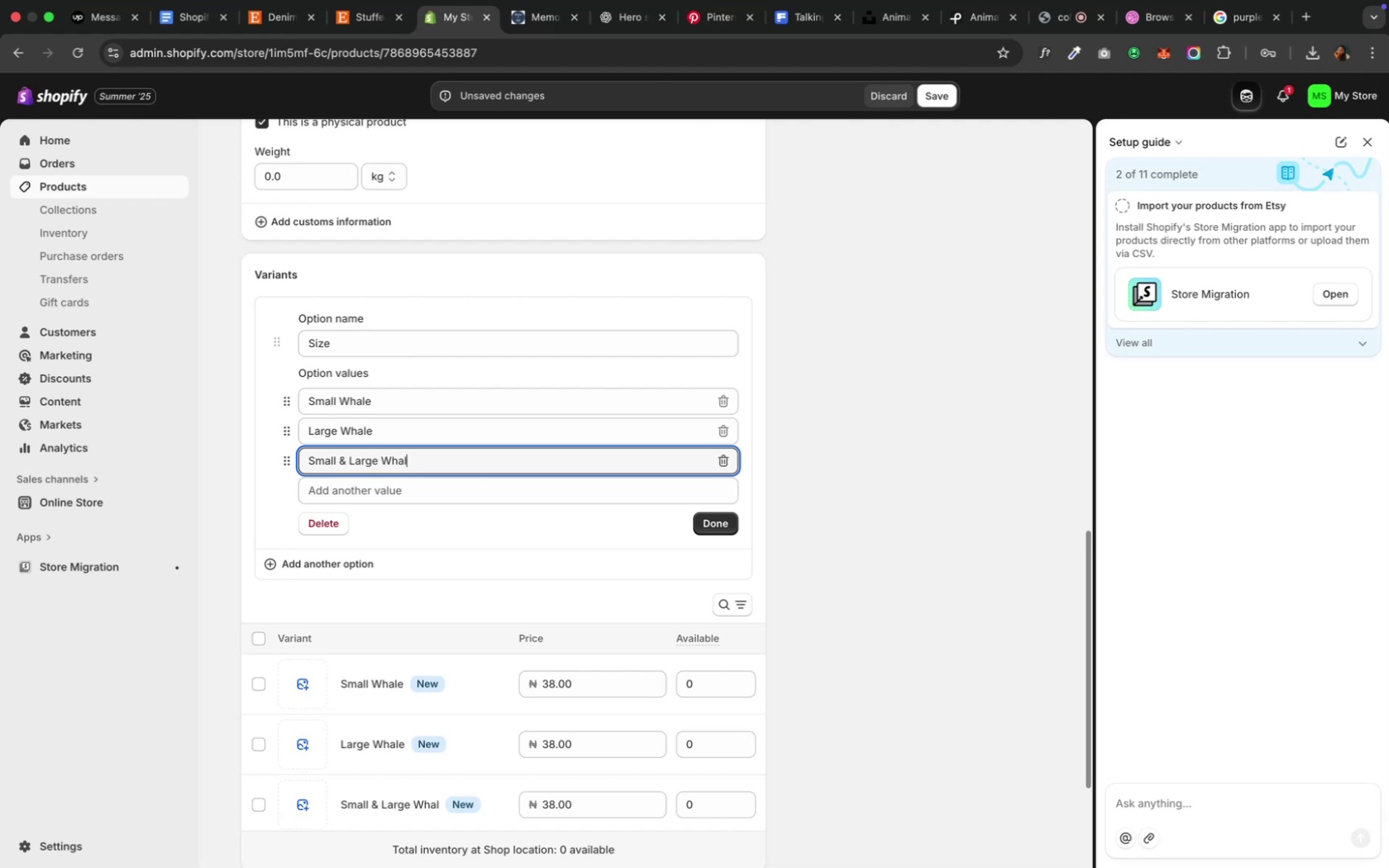 
left_click([705, 526])
 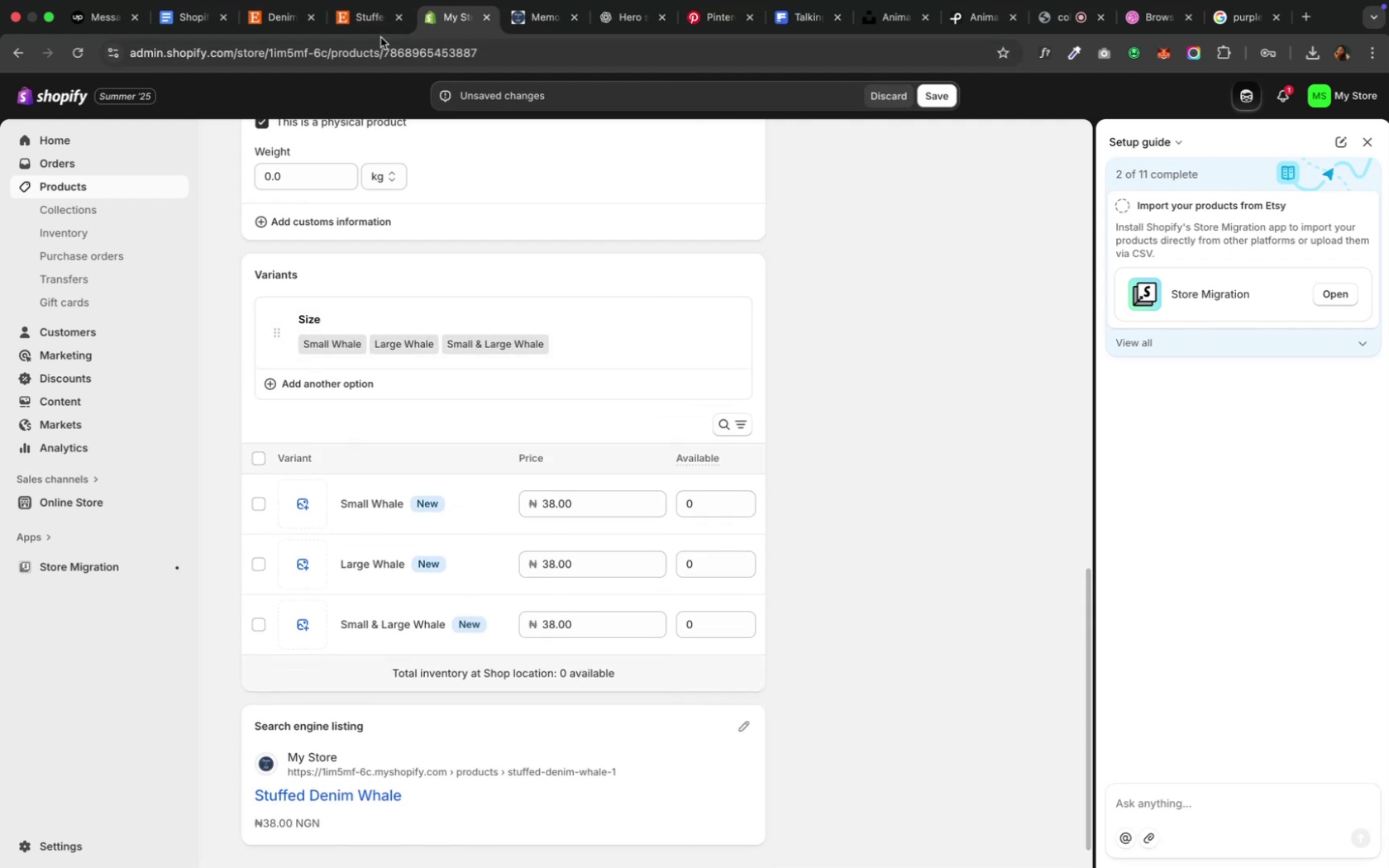 
left_click([366, 21])
 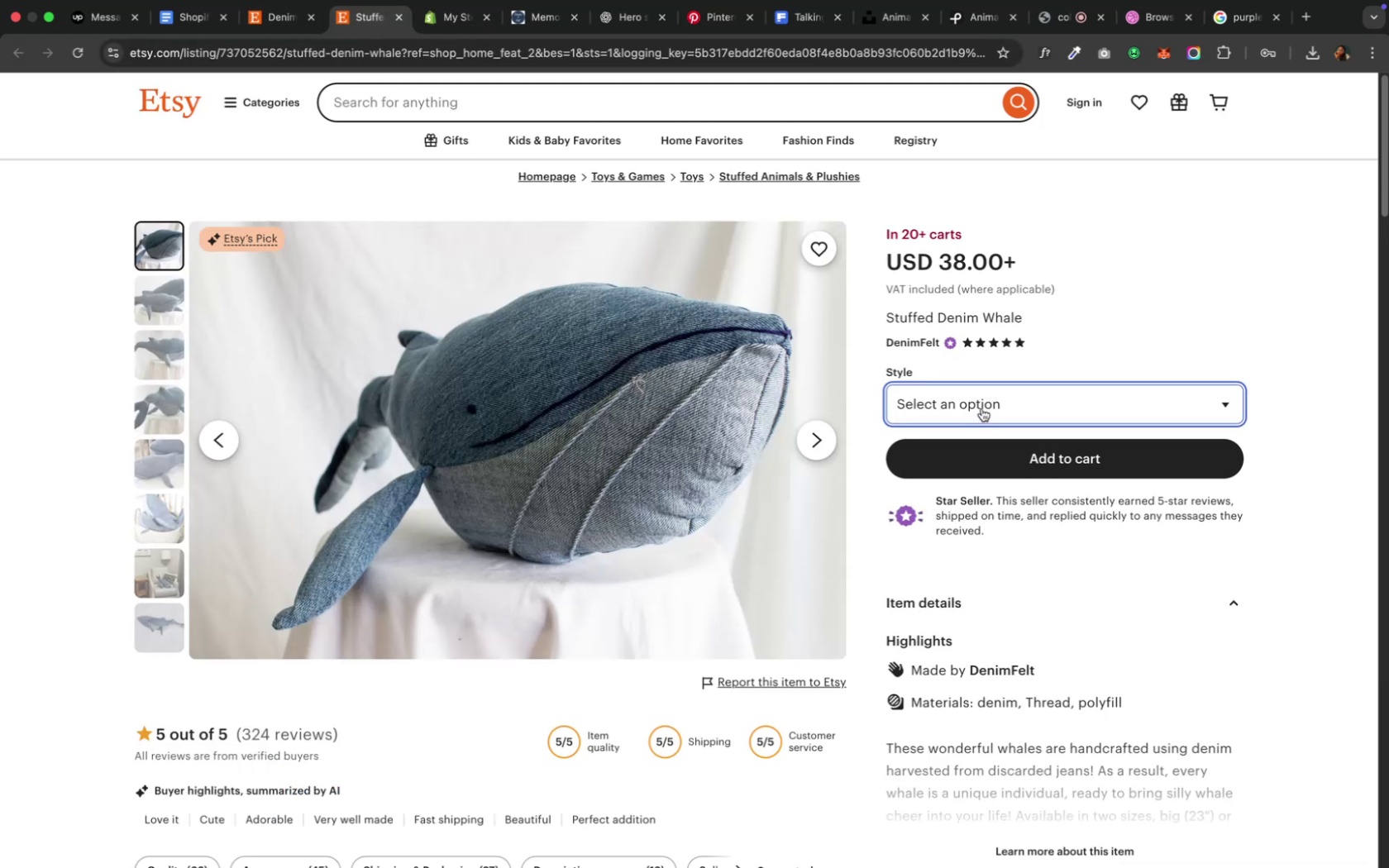 
left_click([981, 408])
 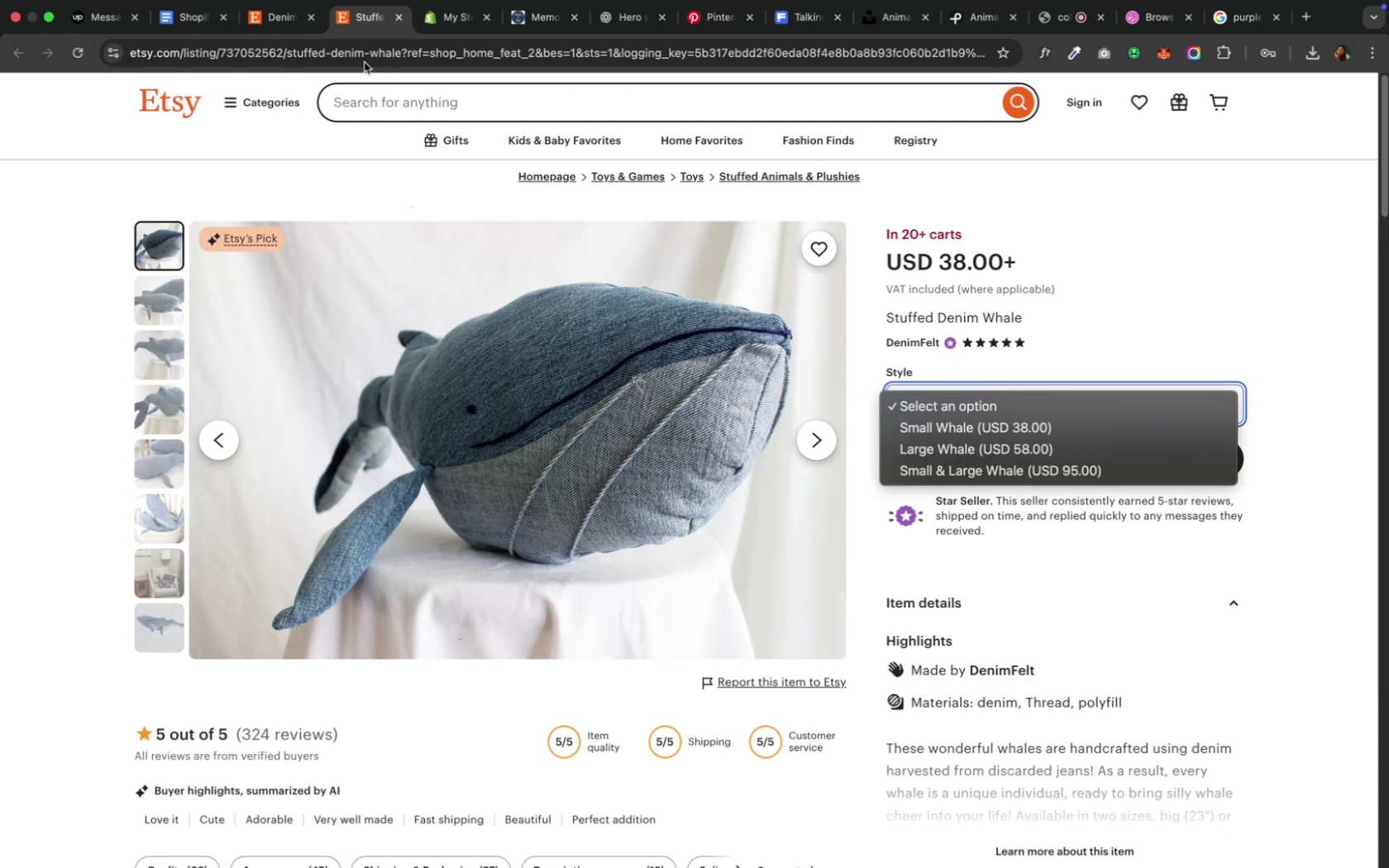 
left_click([428, 21])
 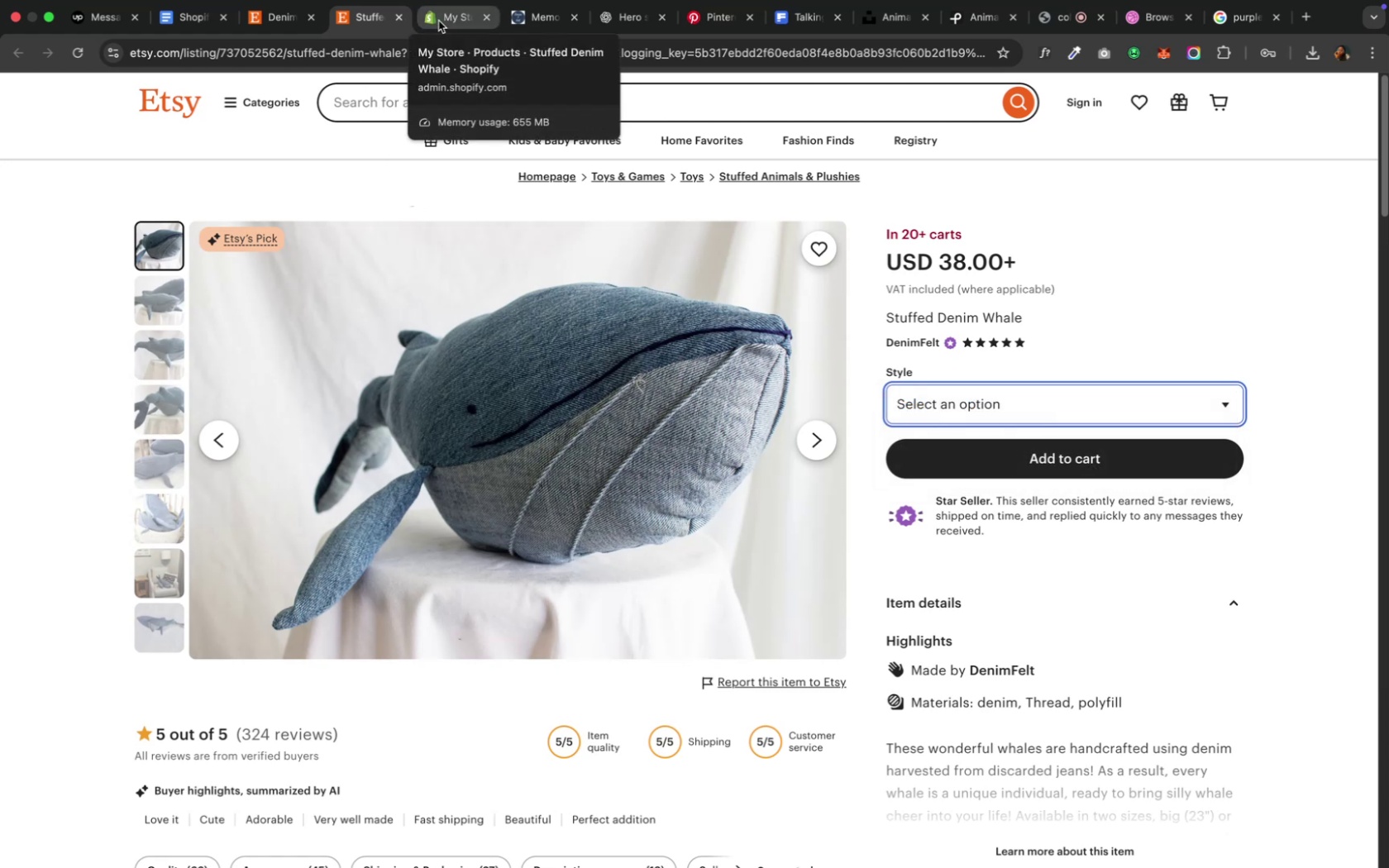 
left_click([438, 21])
 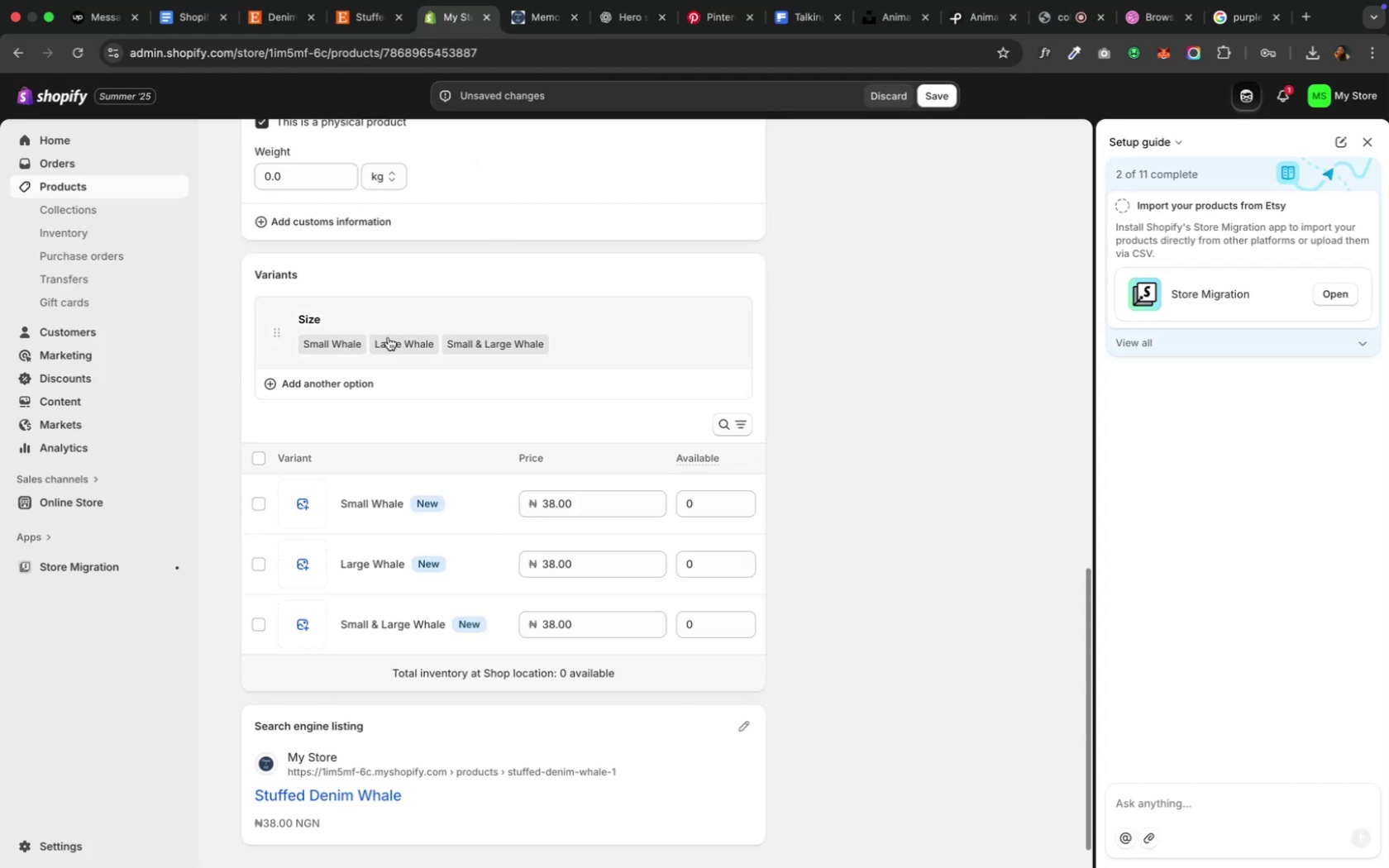 
scroll: coordinate [307, 194], scroll_direction: up, amount: 6.0
 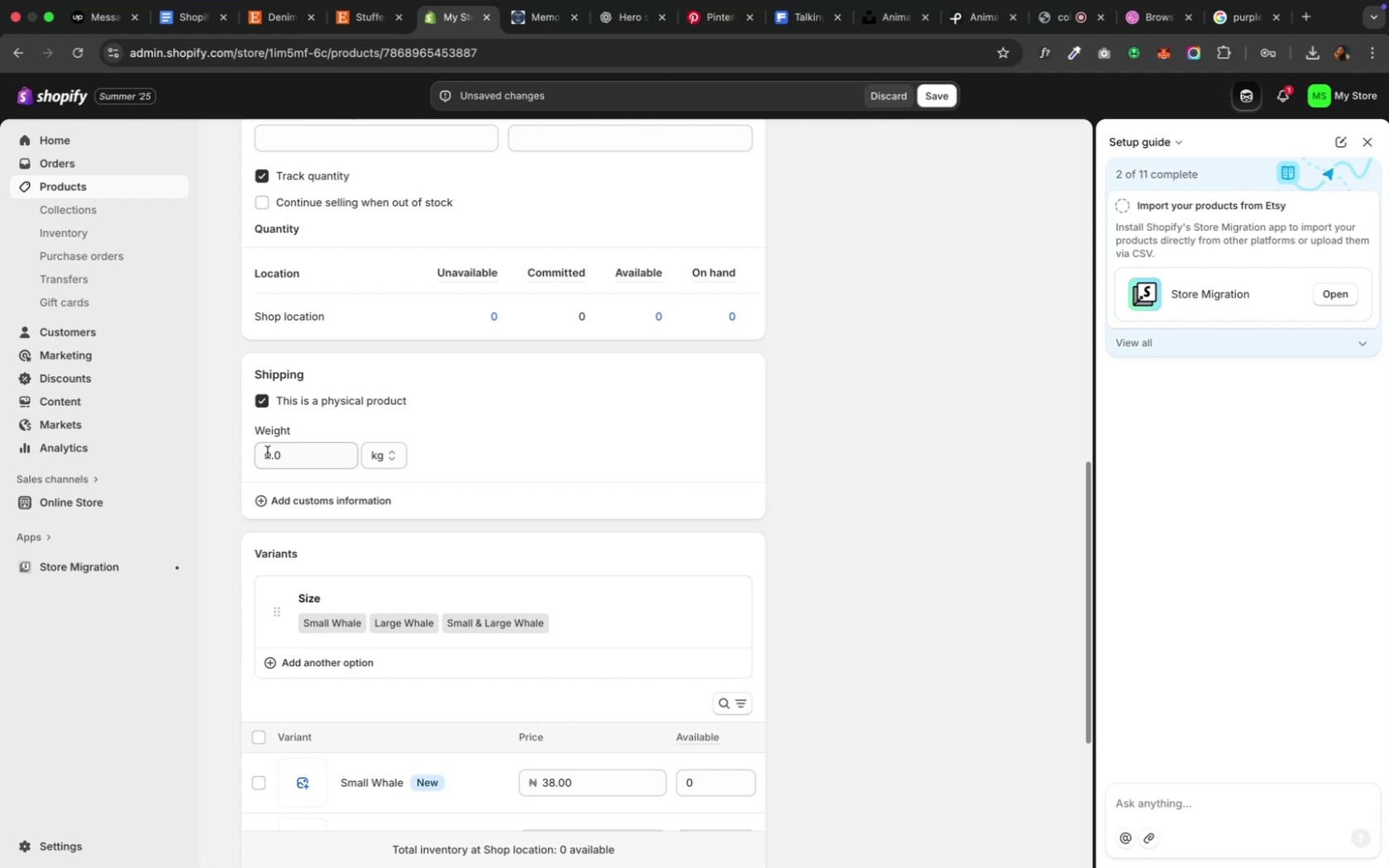 
wait(6.02)
 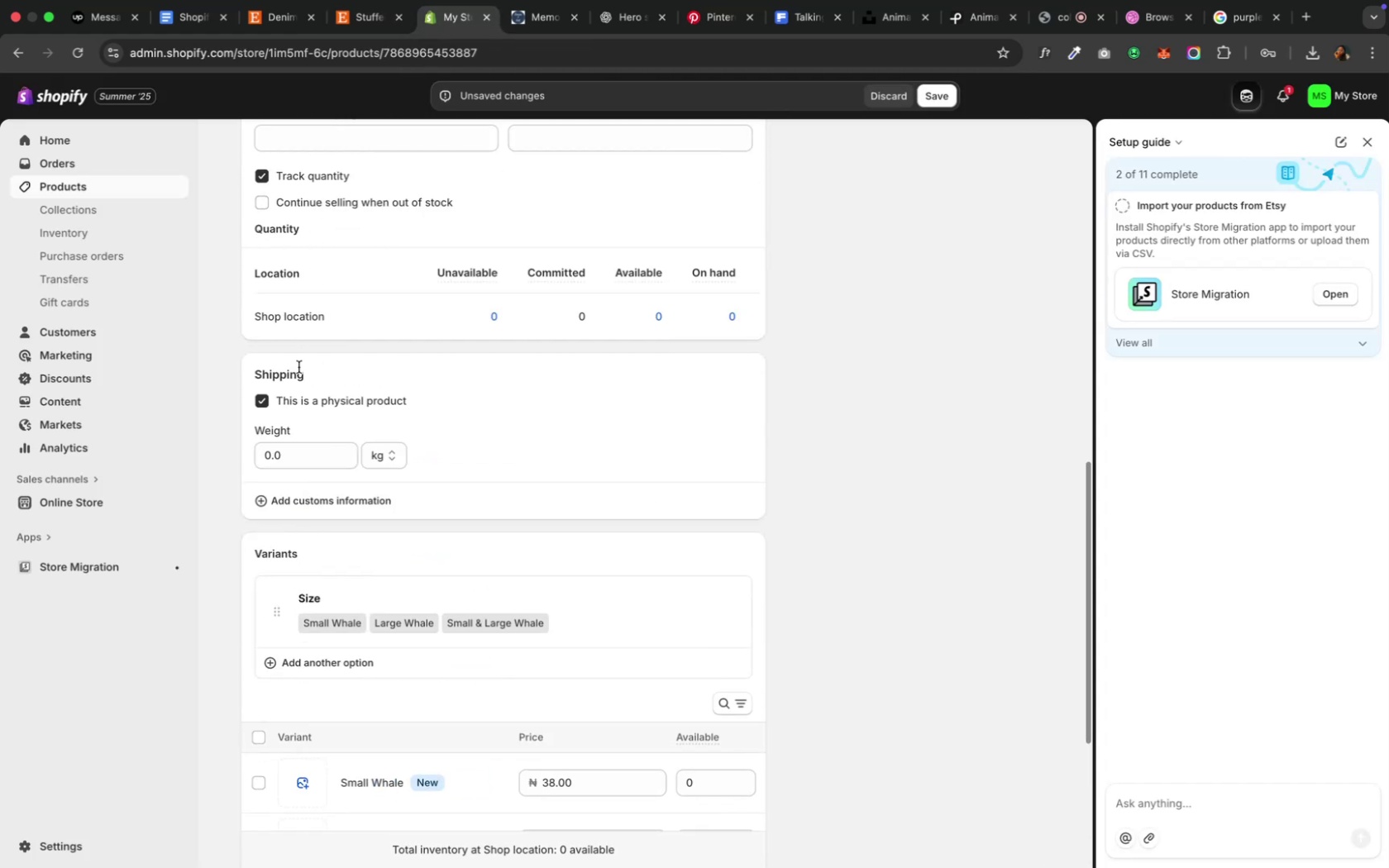 
left_click([257, 503])
 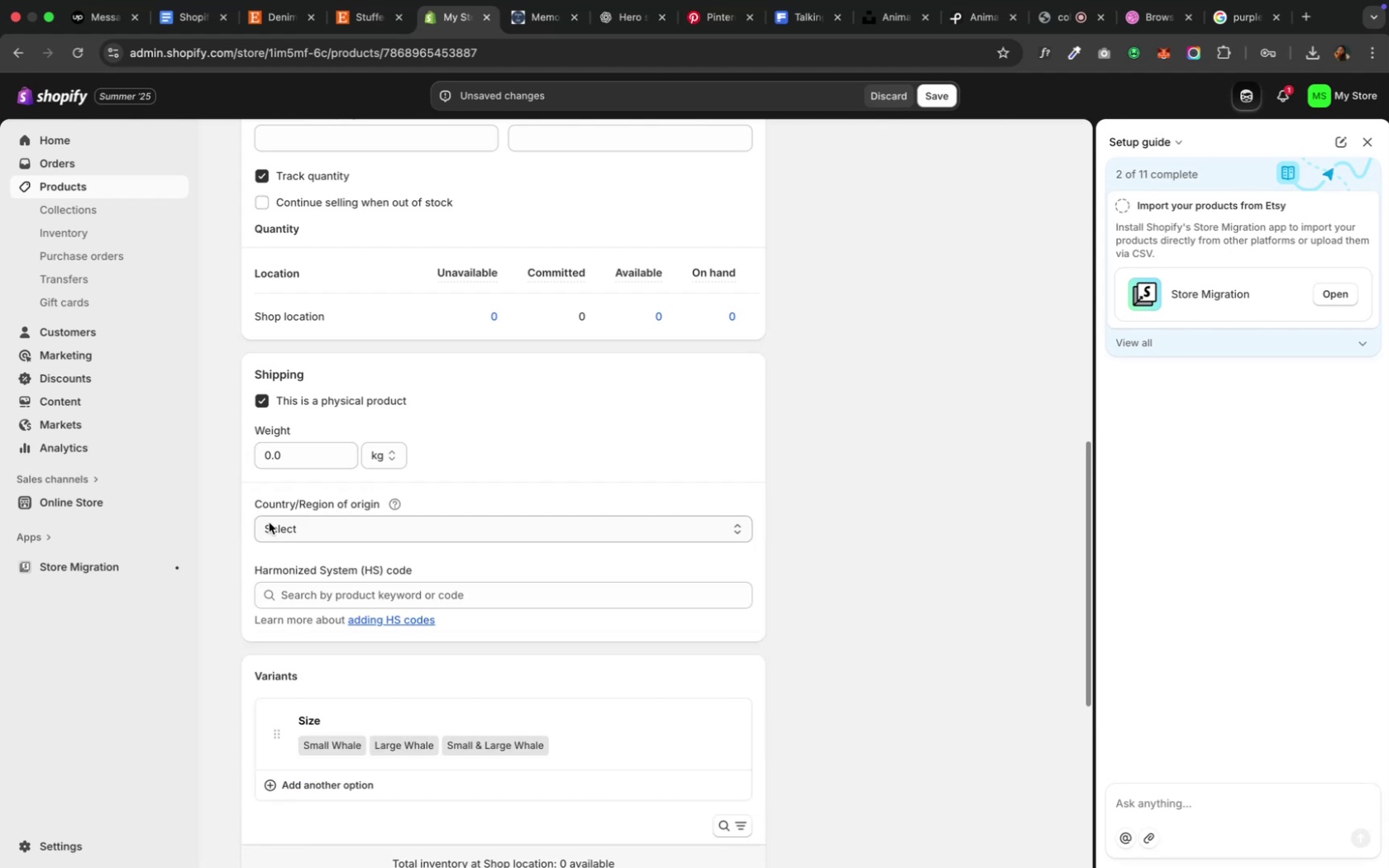 
wait(6.57)
 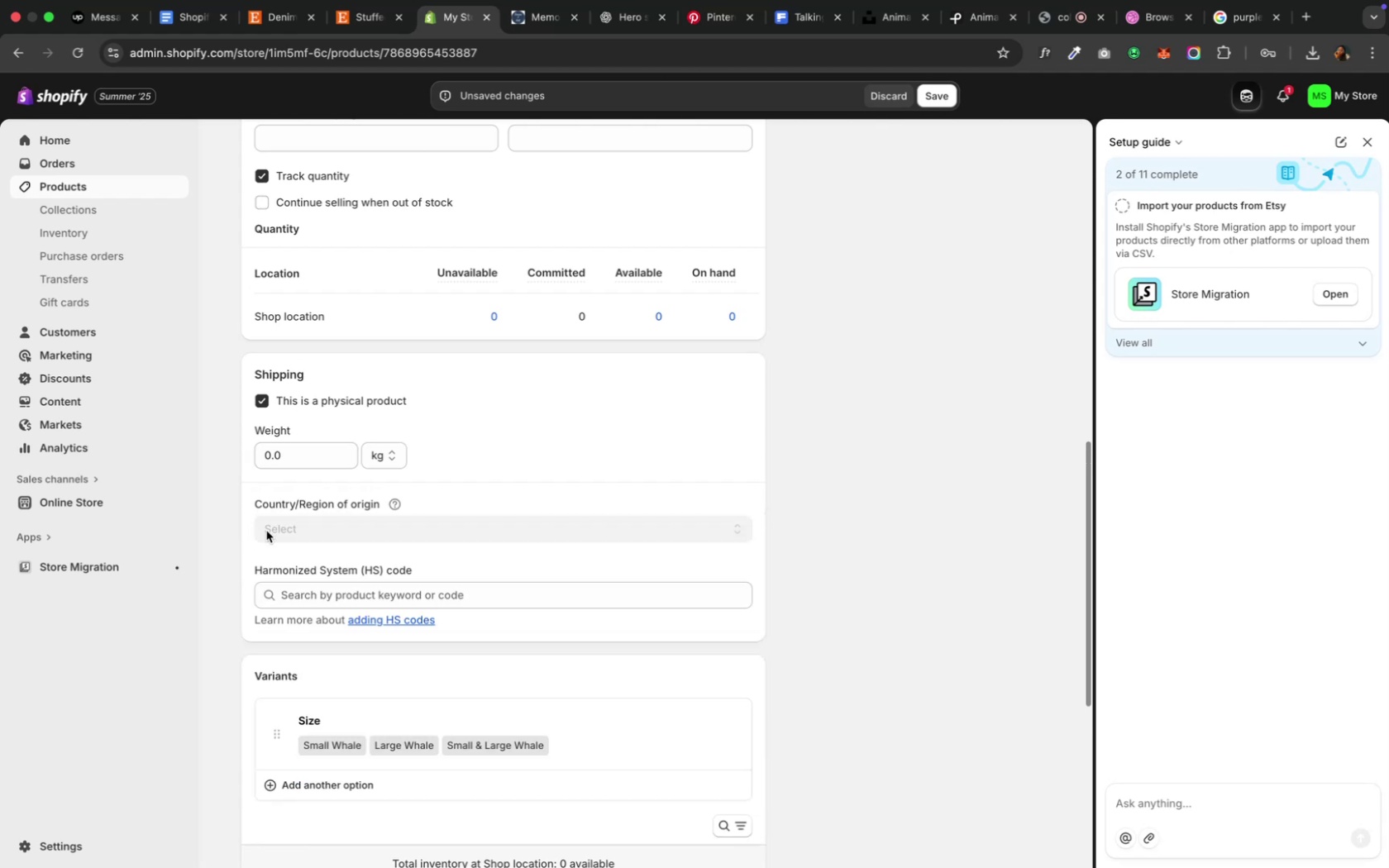 
left_click([267, 455])
 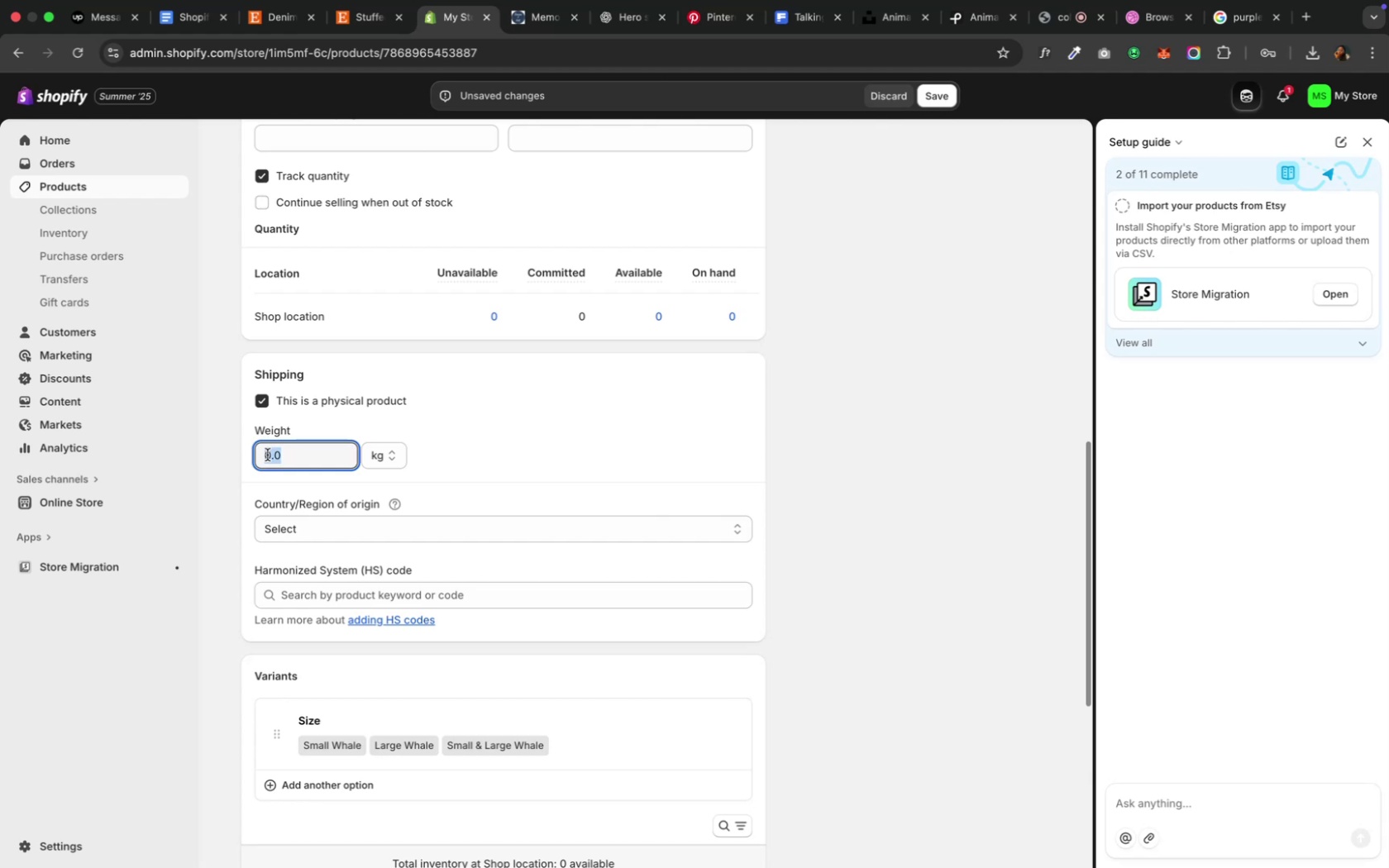 
left_click([267, 455])
 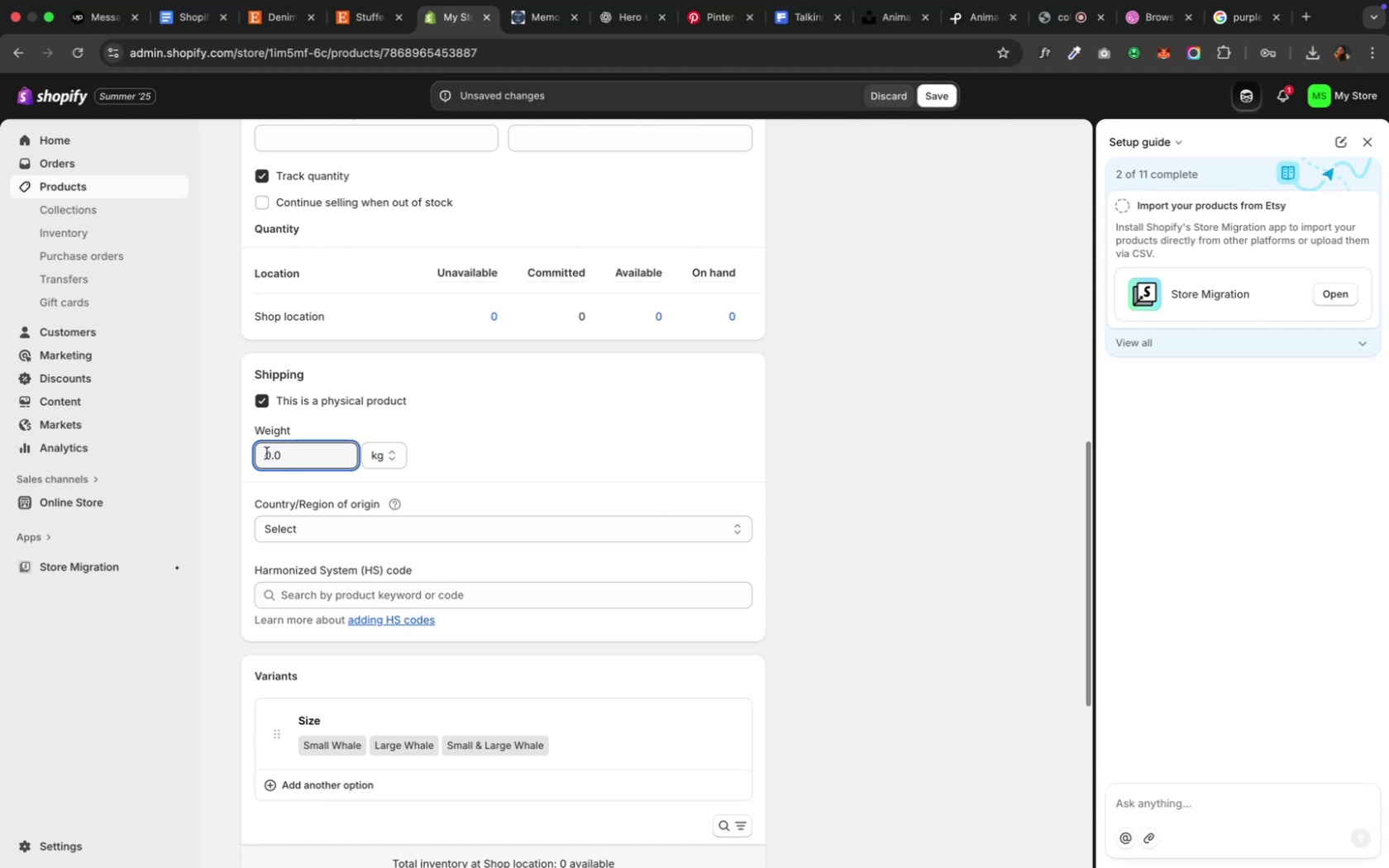 
wait(6.32)
 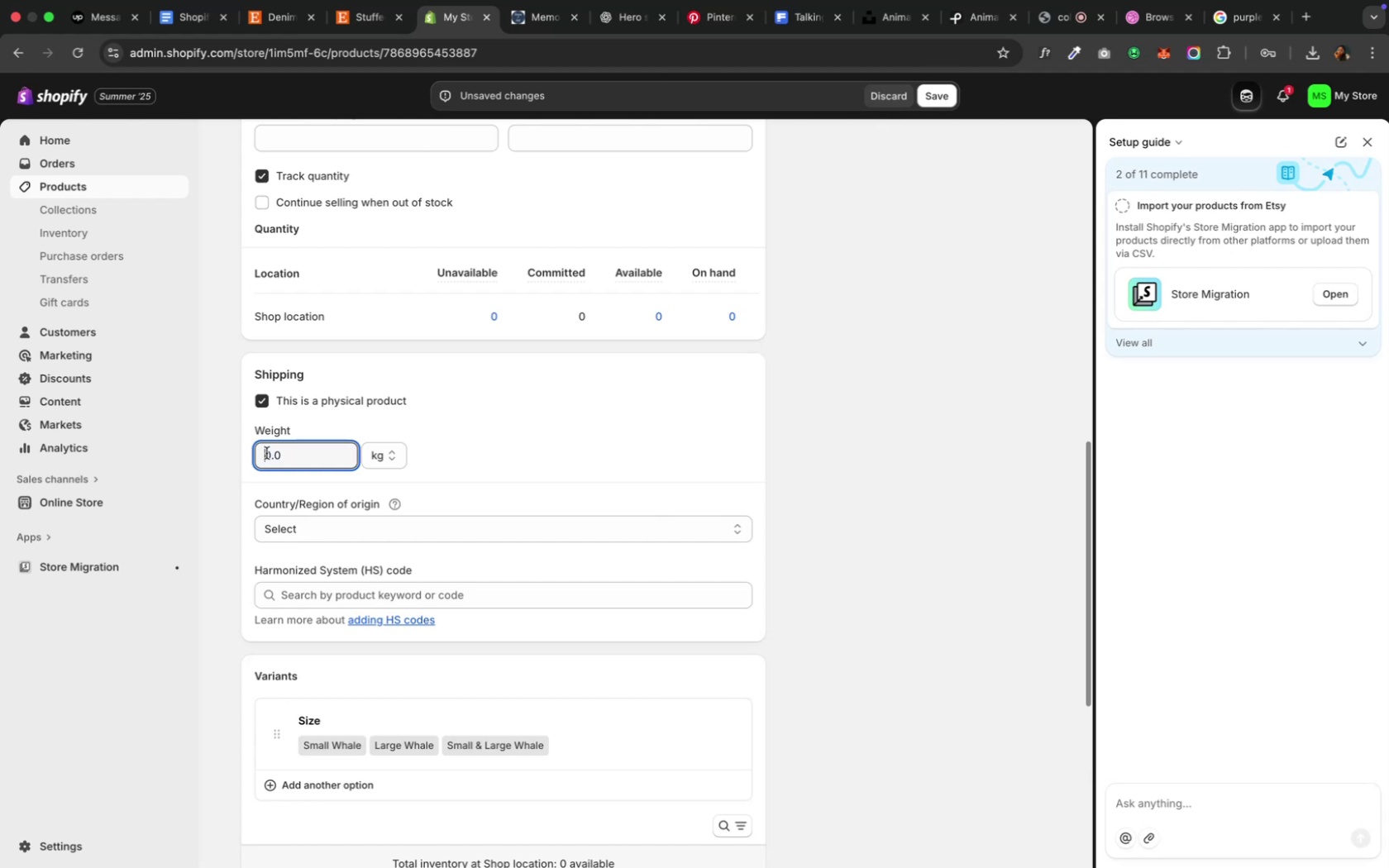 
key(ArrowRight)
 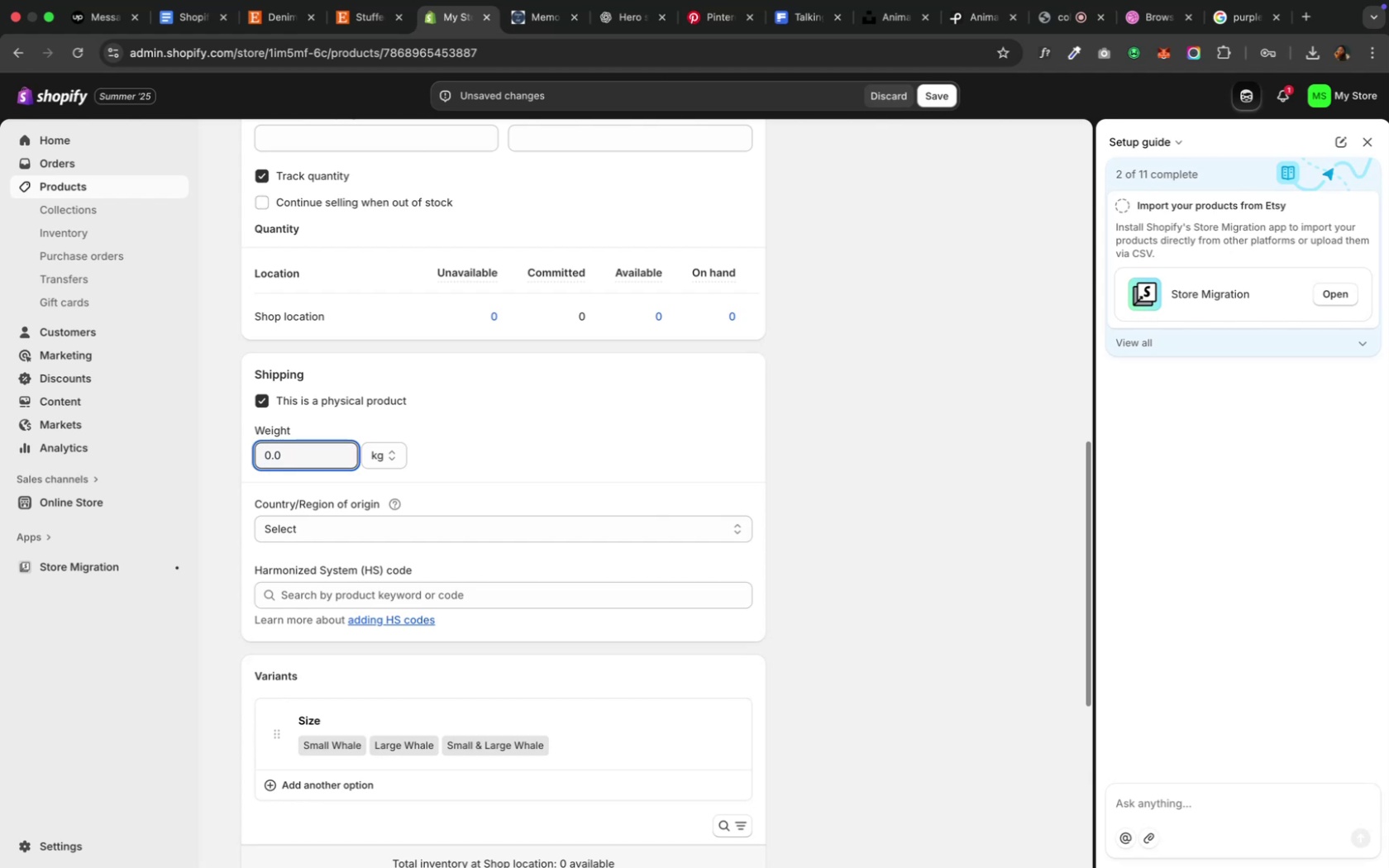 
key(Backspace)
 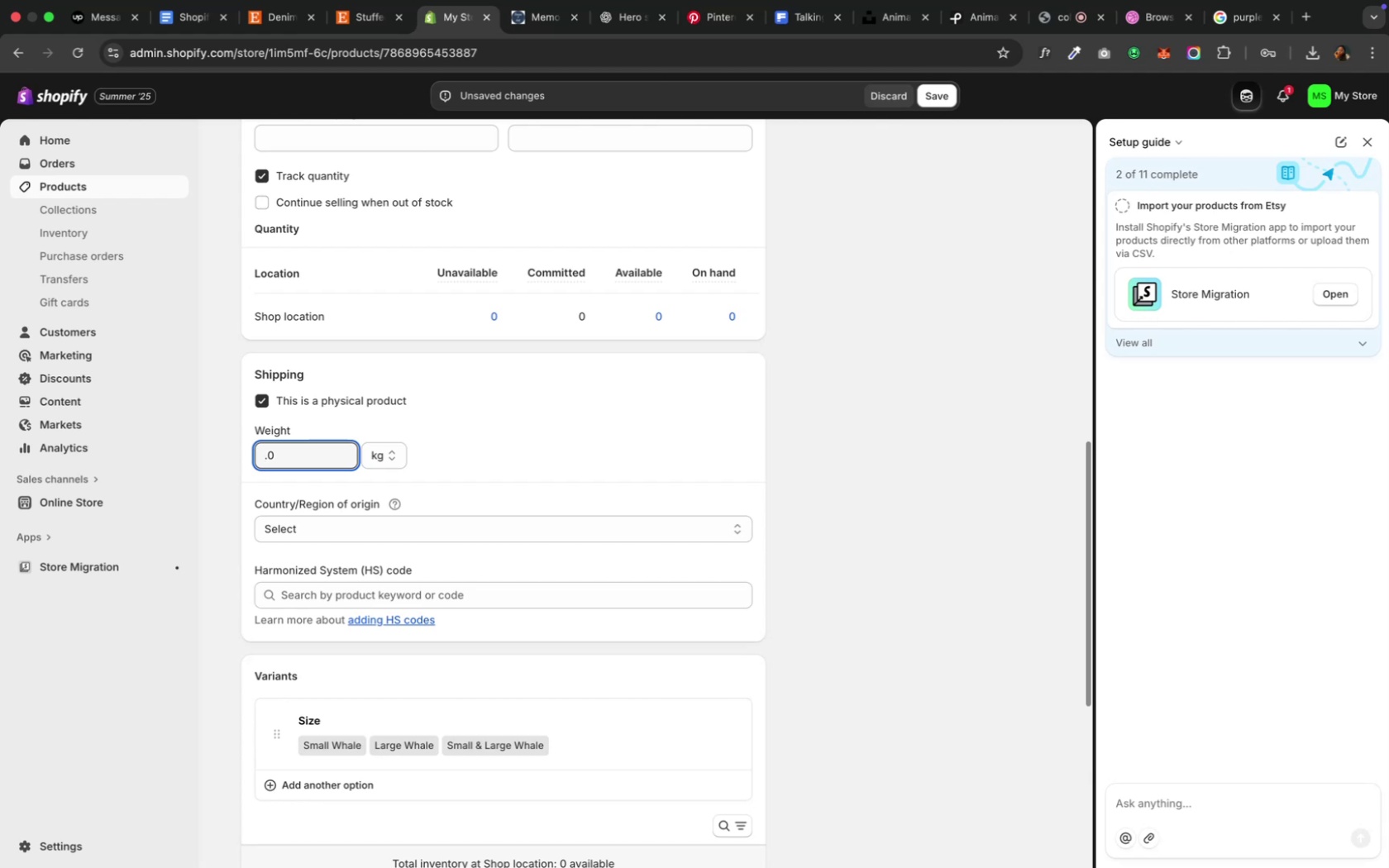 
wait(5.2)
 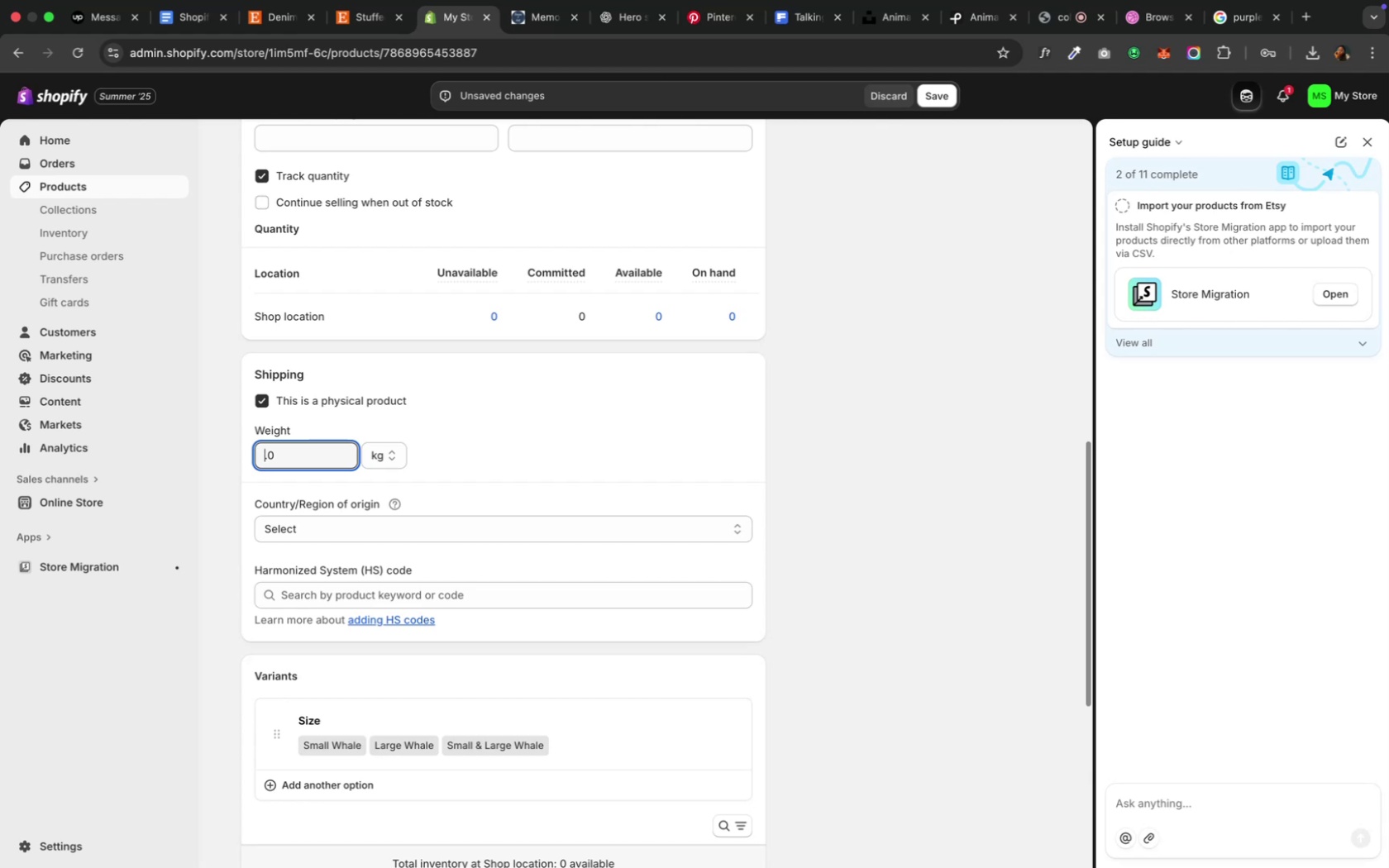 
key(2)
 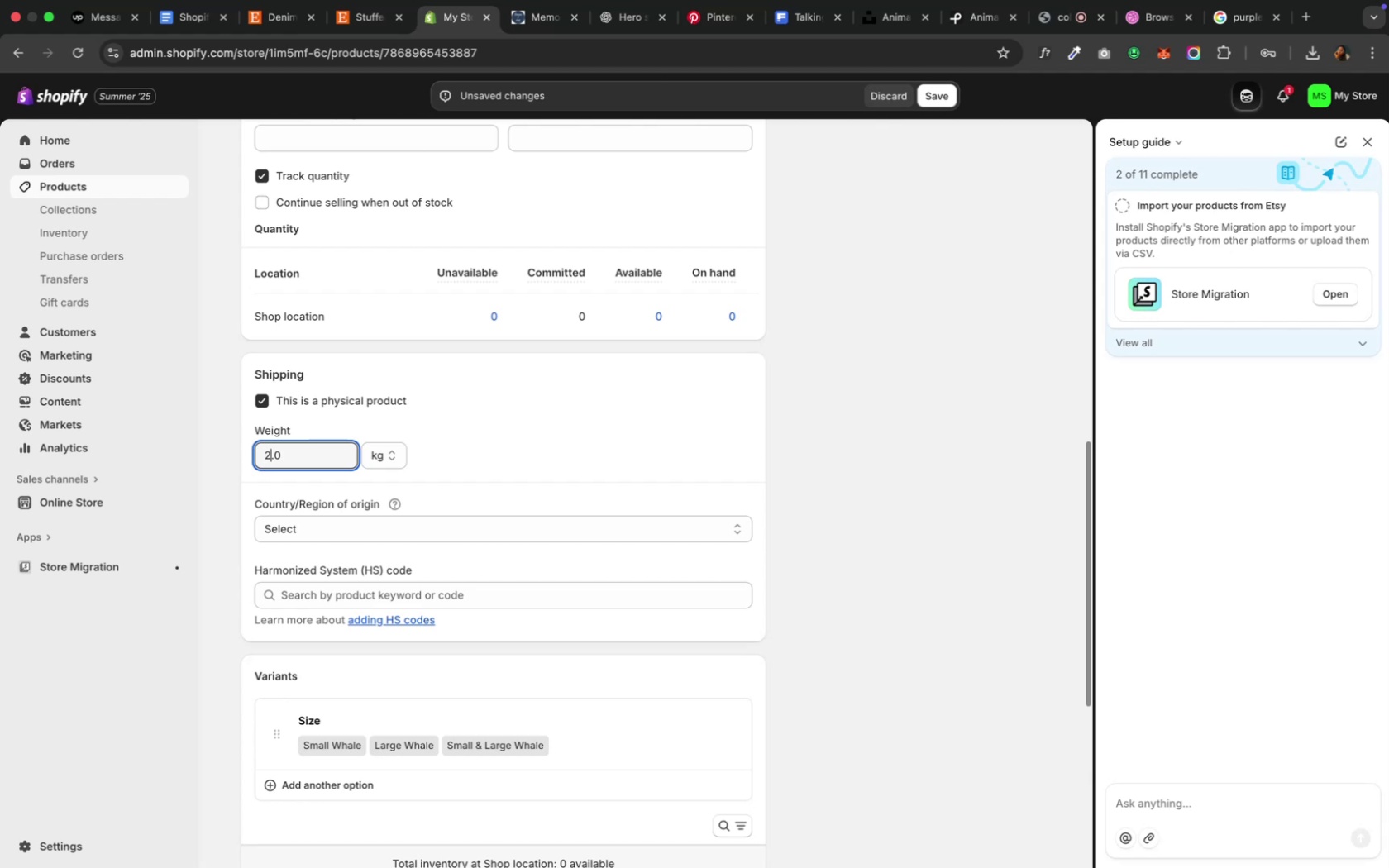 
key(Backspace)
 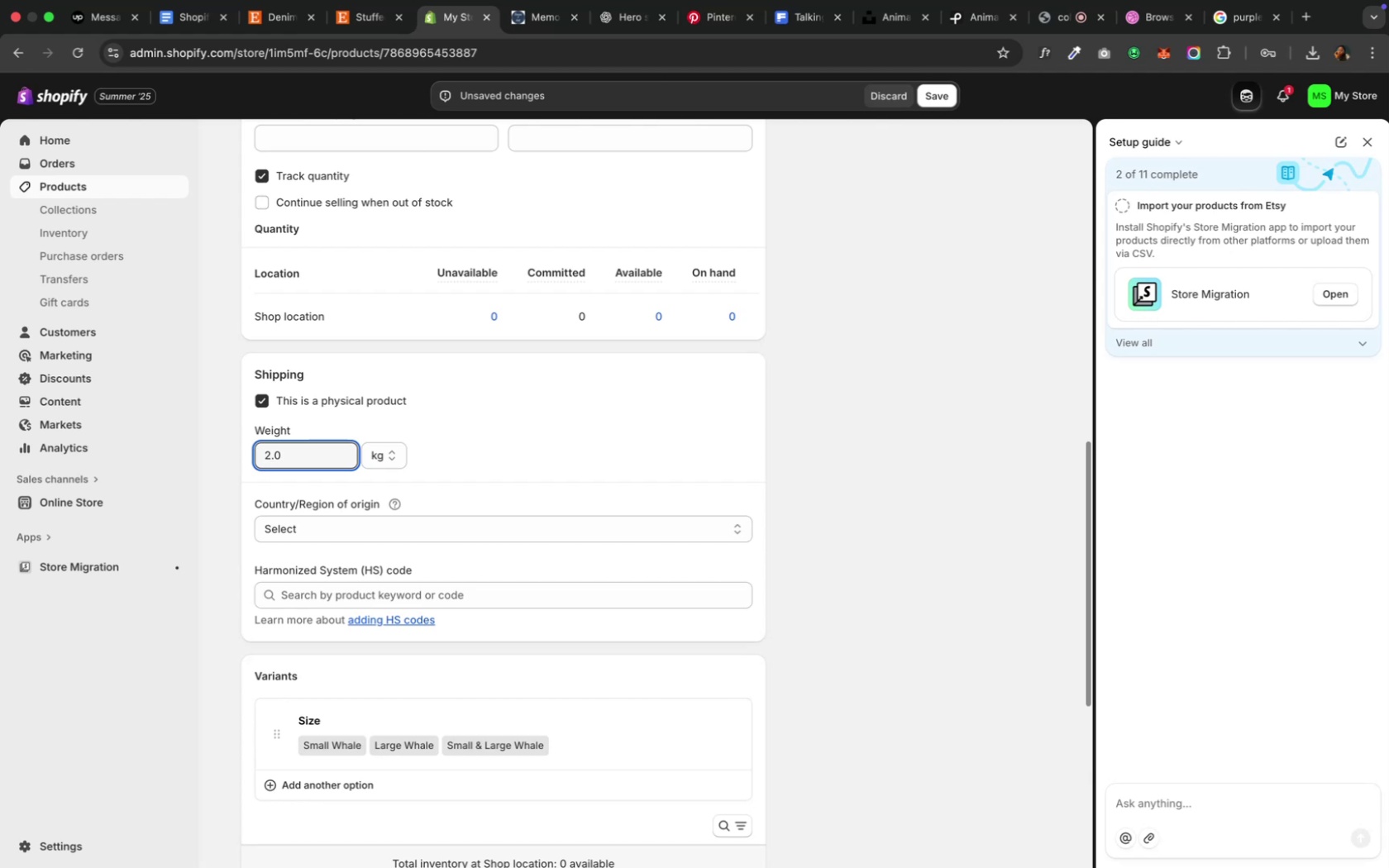 
key(1)
 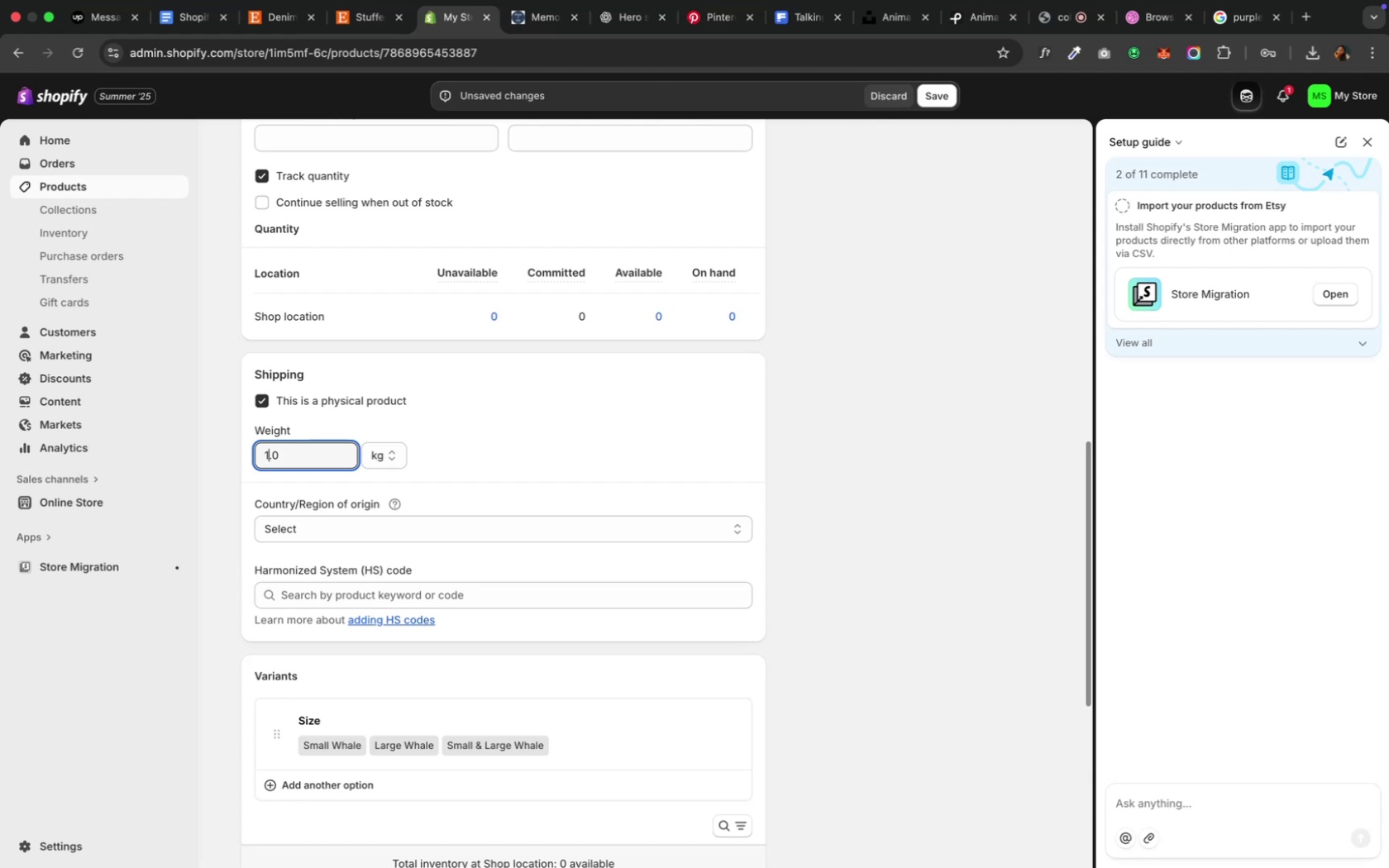 
key(ArrowRight)
 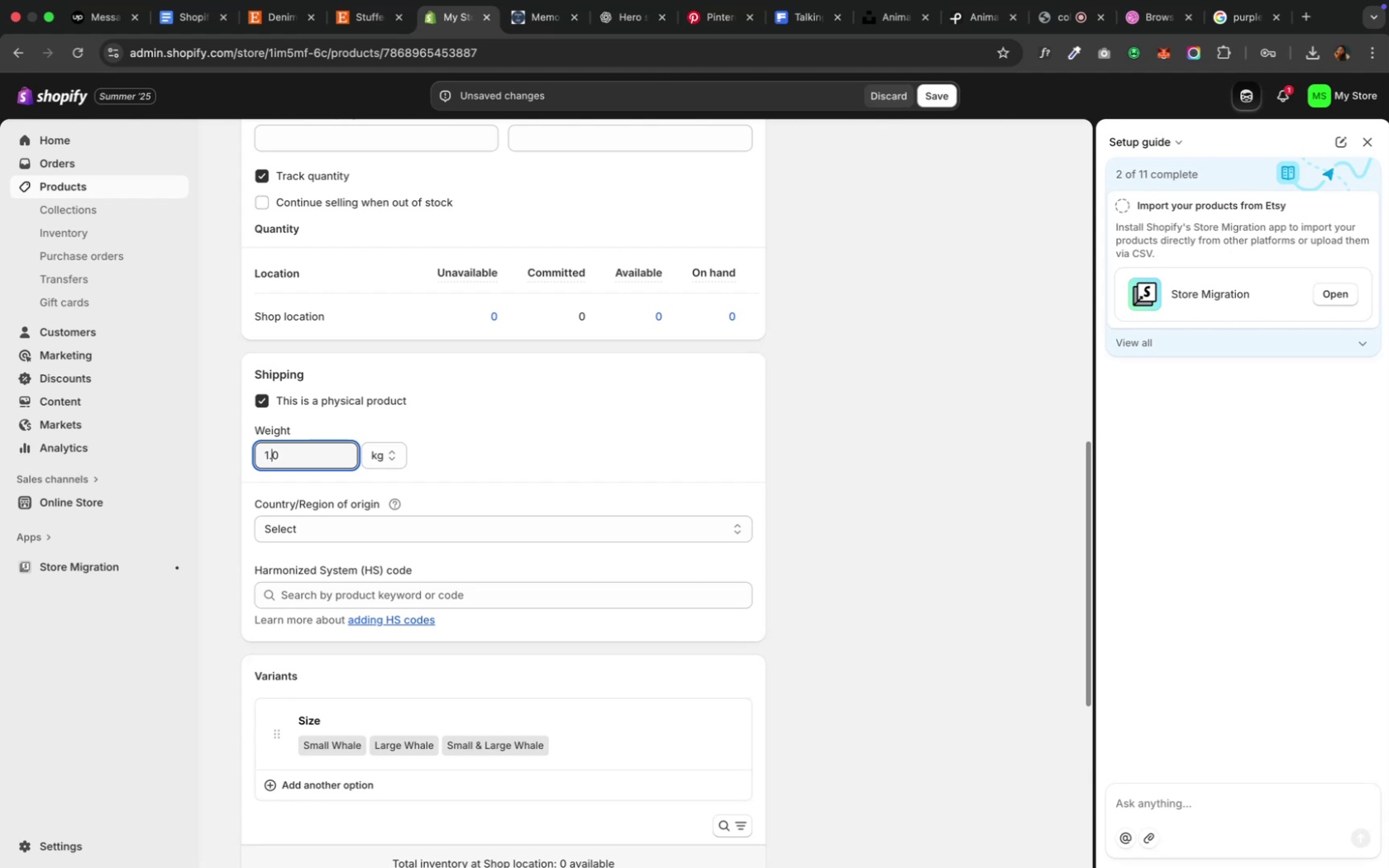 
key(ArrowRight)
 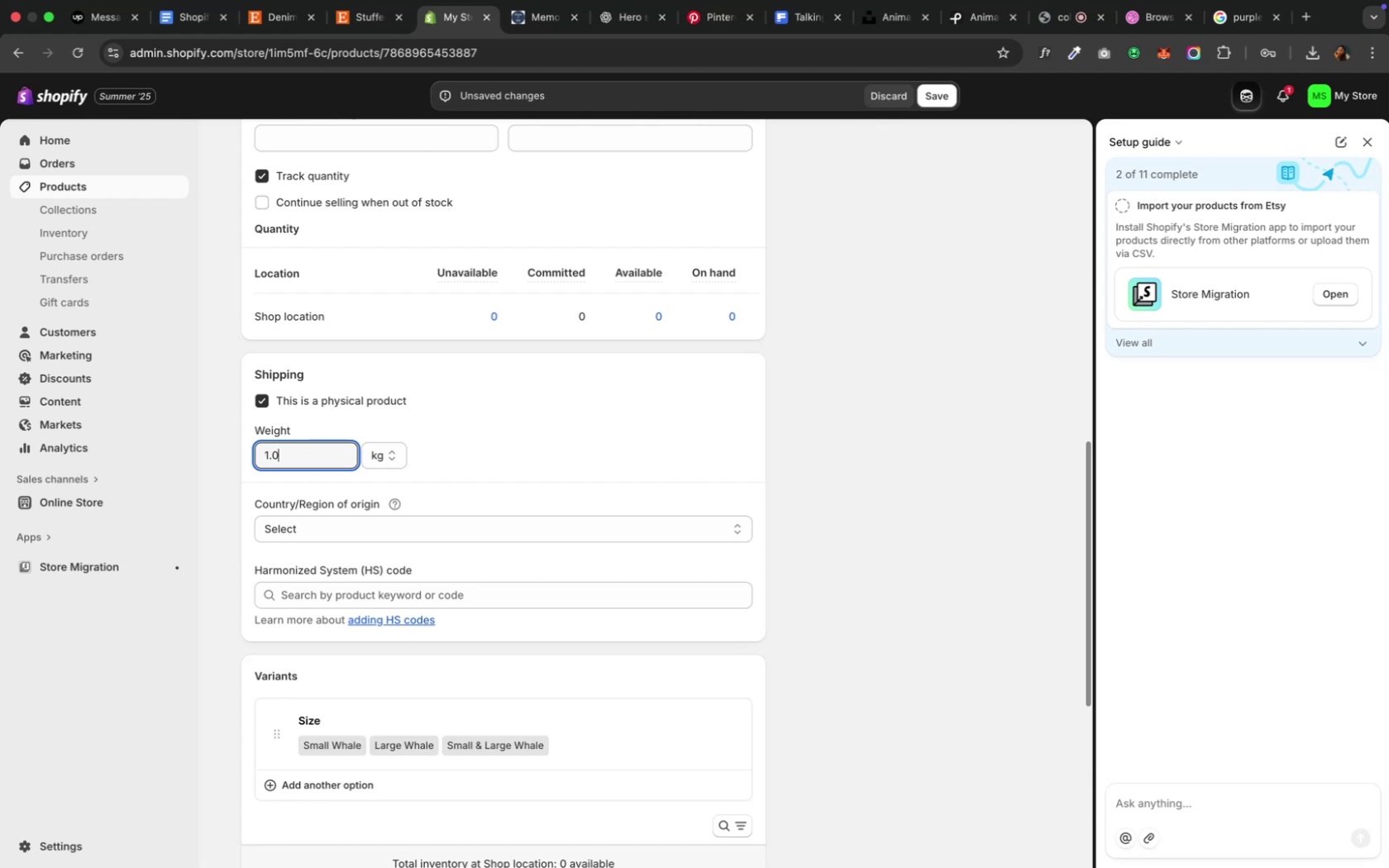 
key(Backspace)
 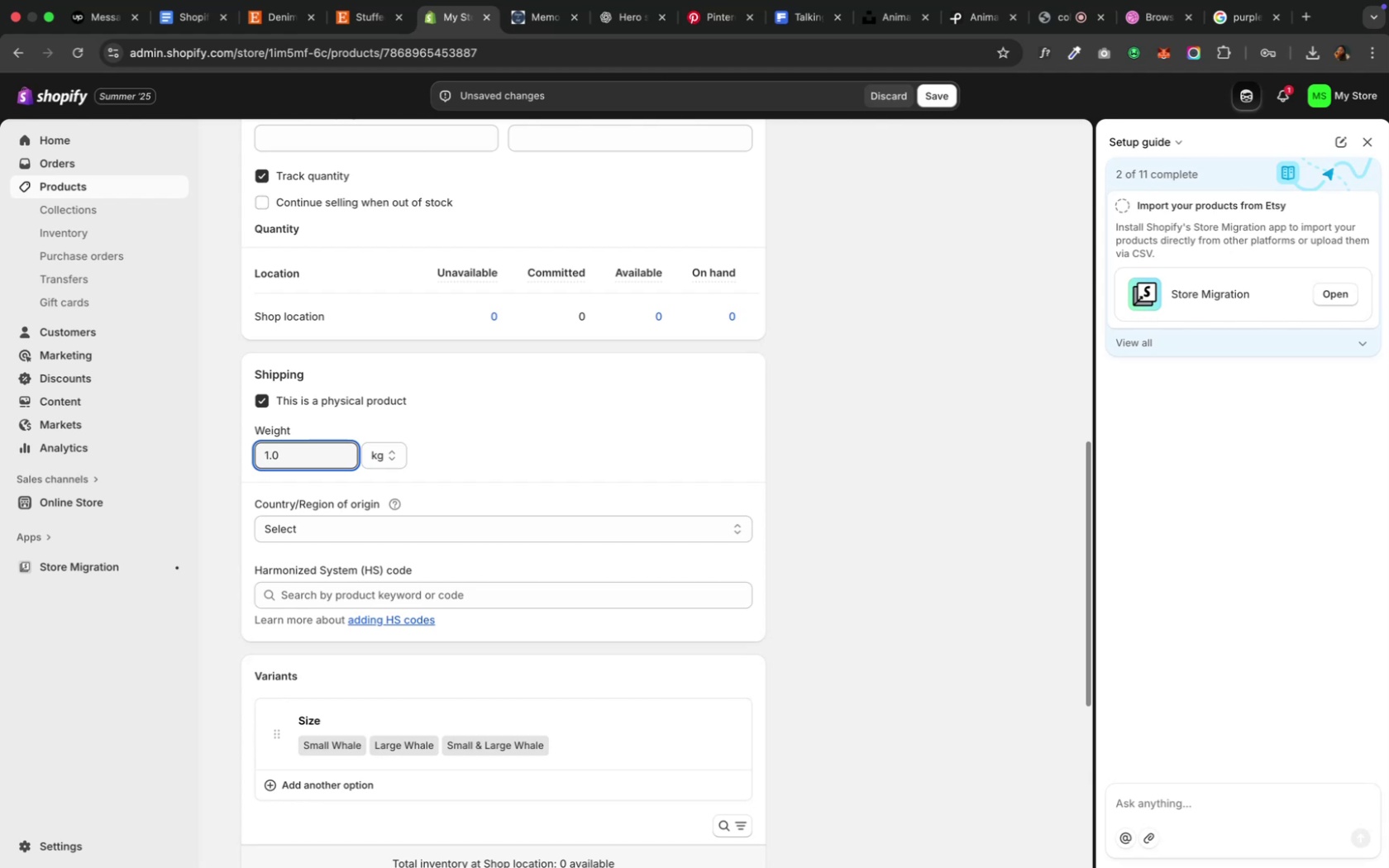 
key(5)
 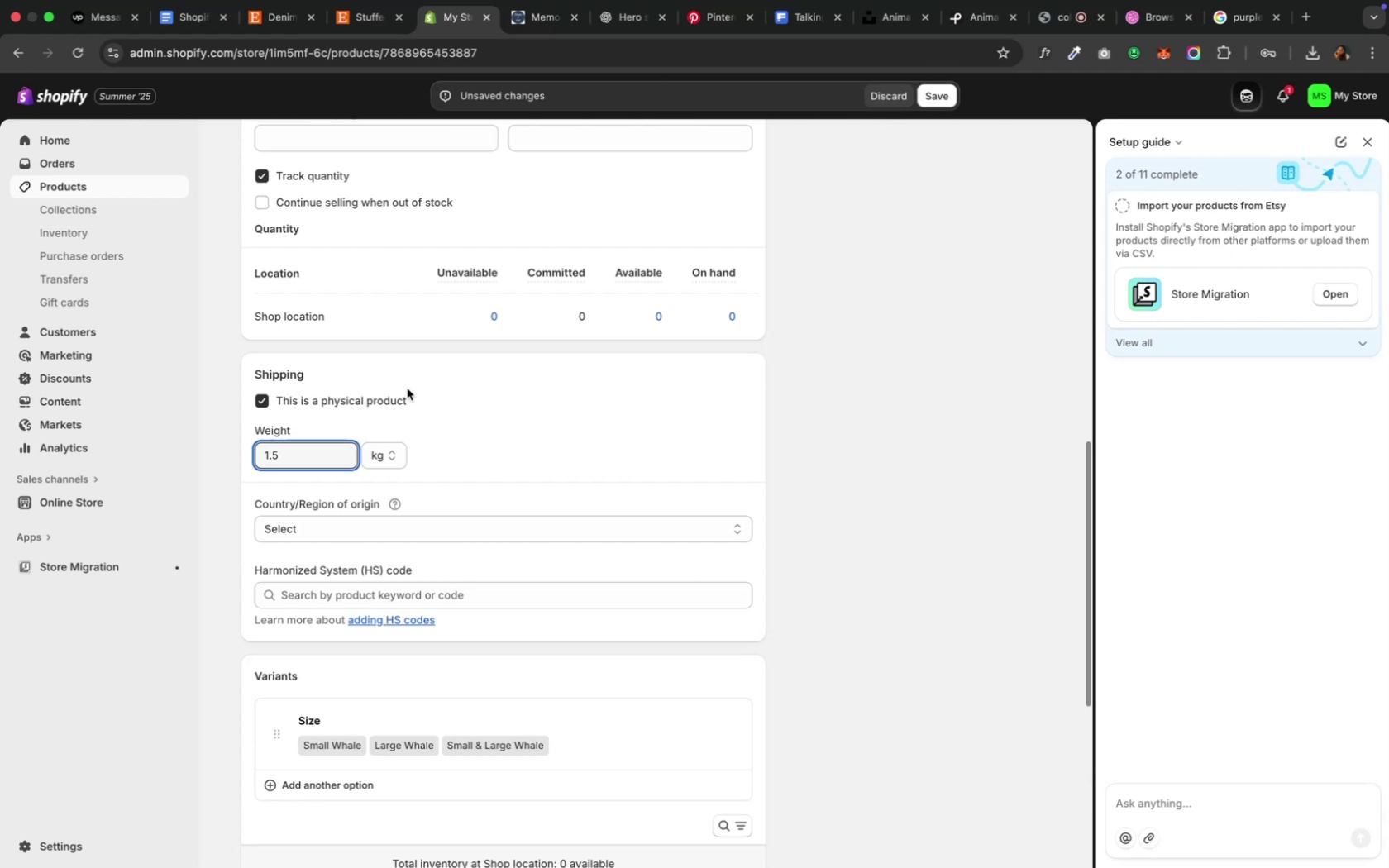 
left_click([454, 376])
 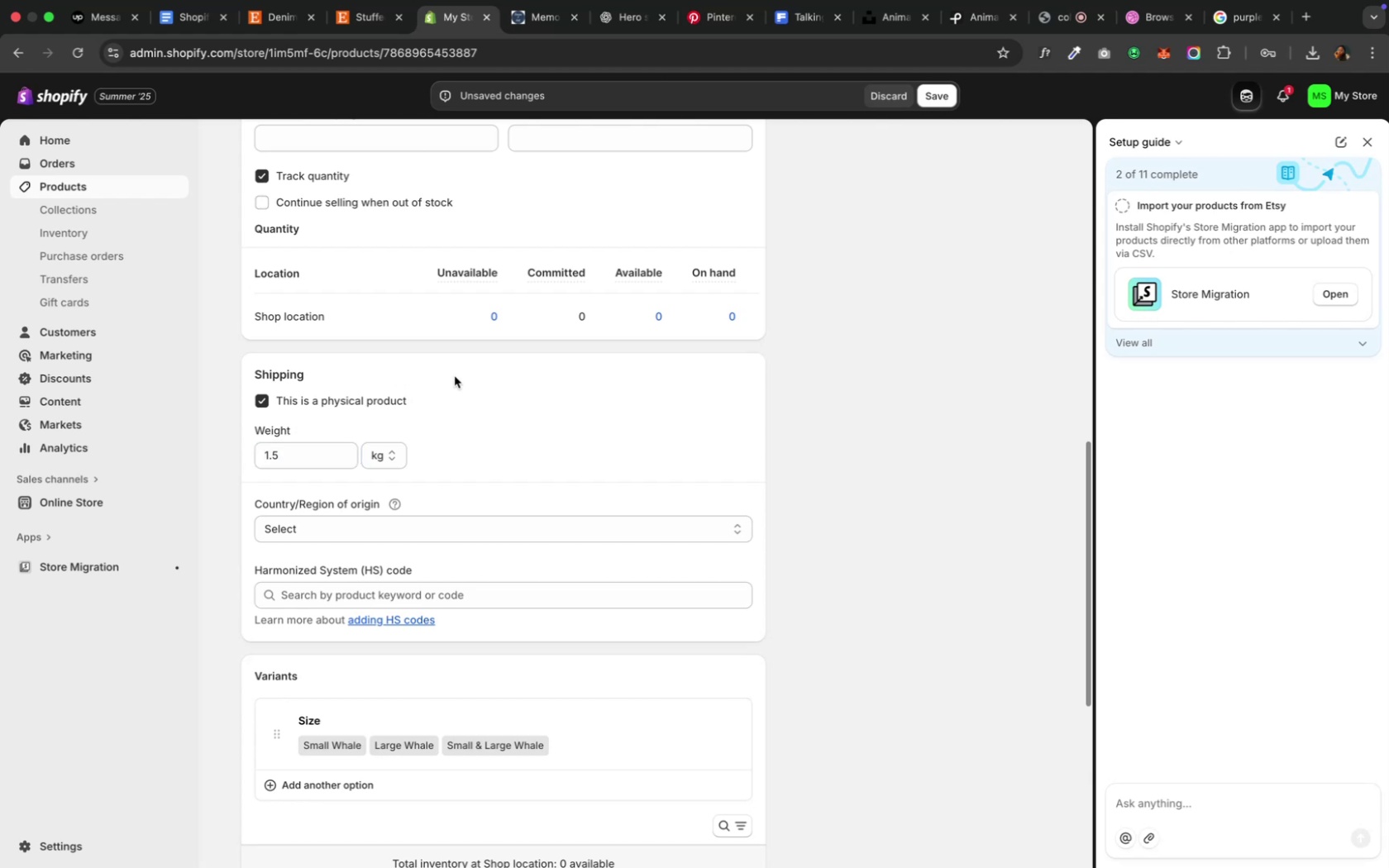 
scroll: coordinate [454, 376], scroll_direction: up, amount: 24.0
 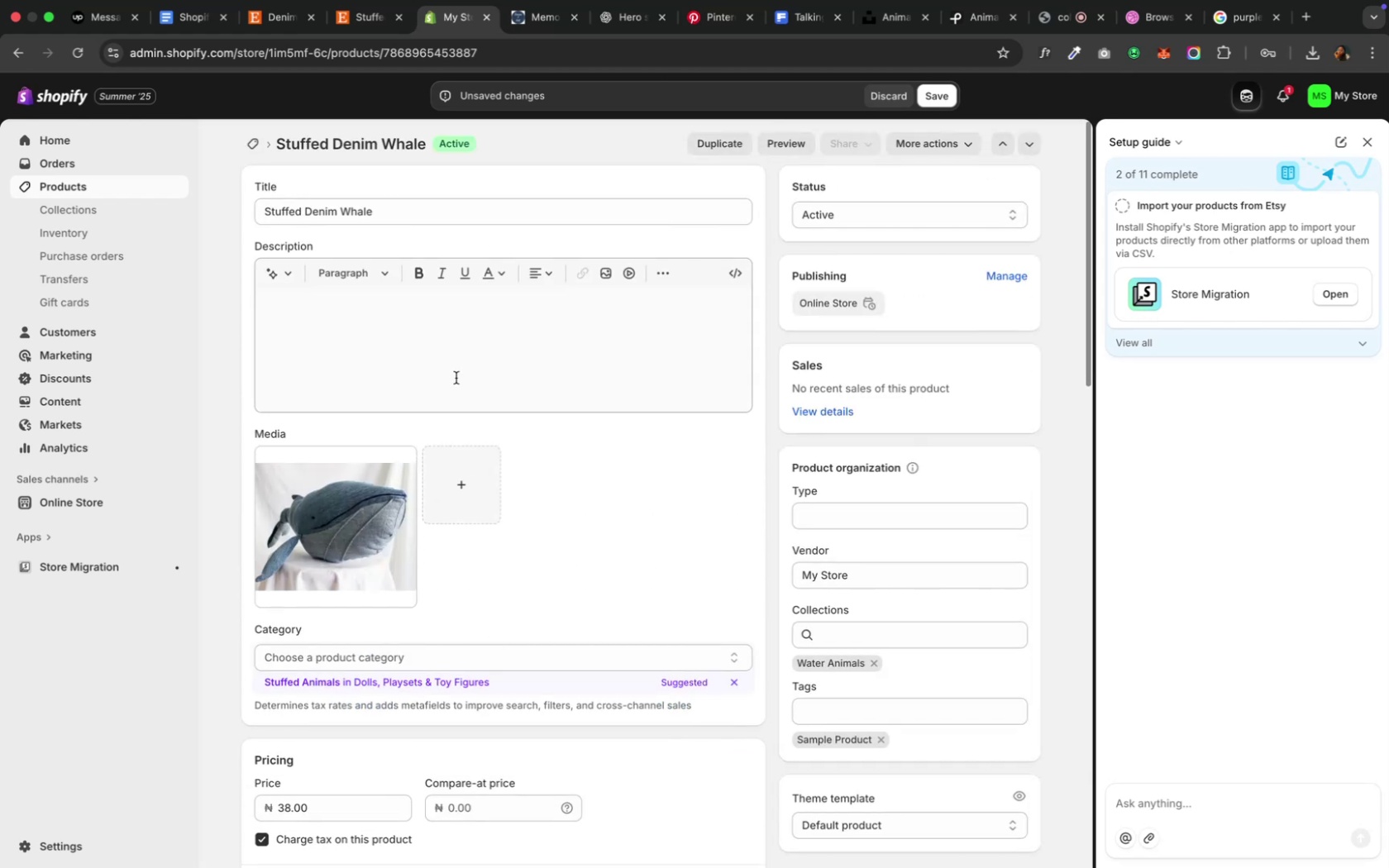 
scroll: coordinate [456, 378], scroll_direction: down, amount: 9.0
 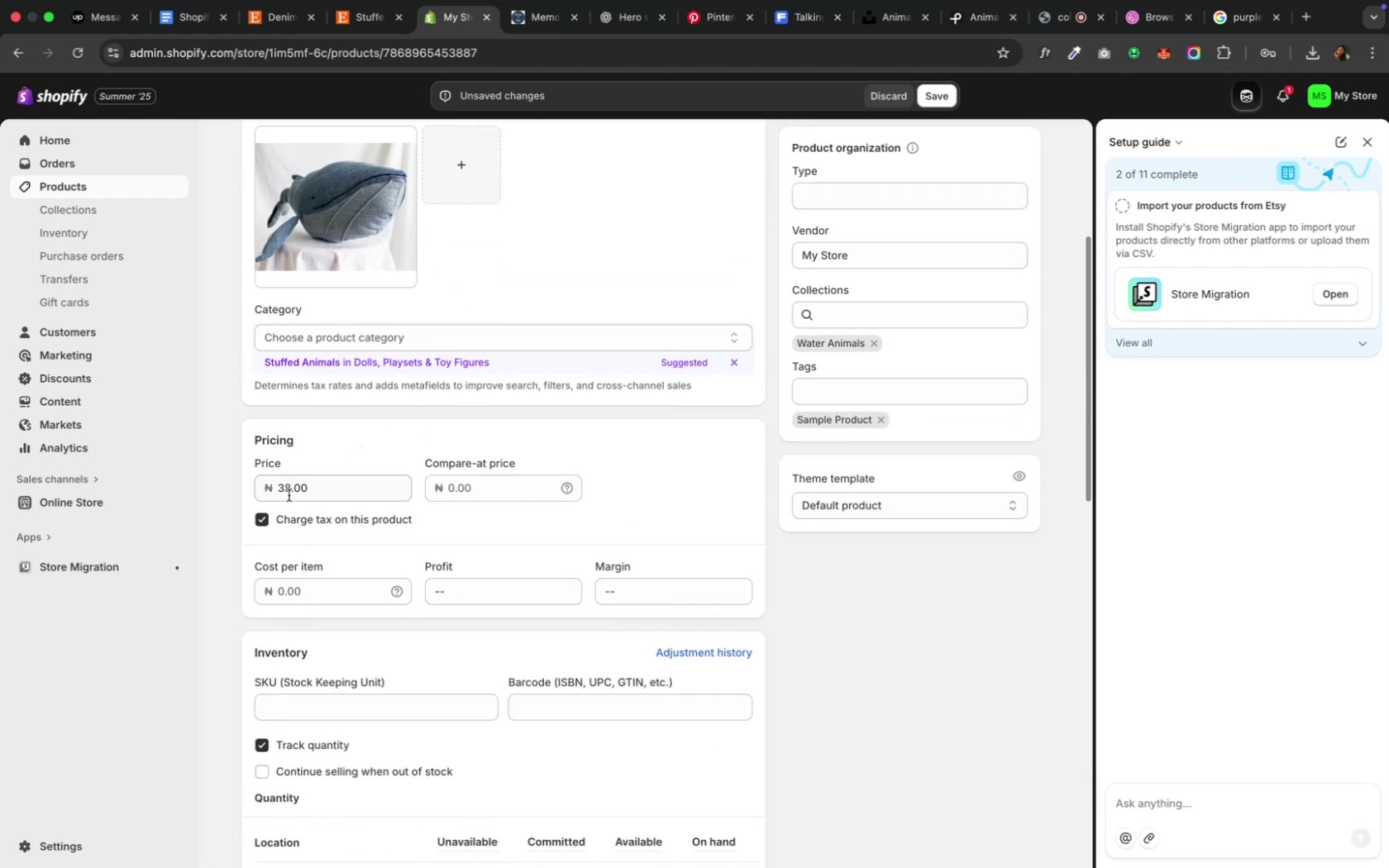 
left_click([289, 486])
 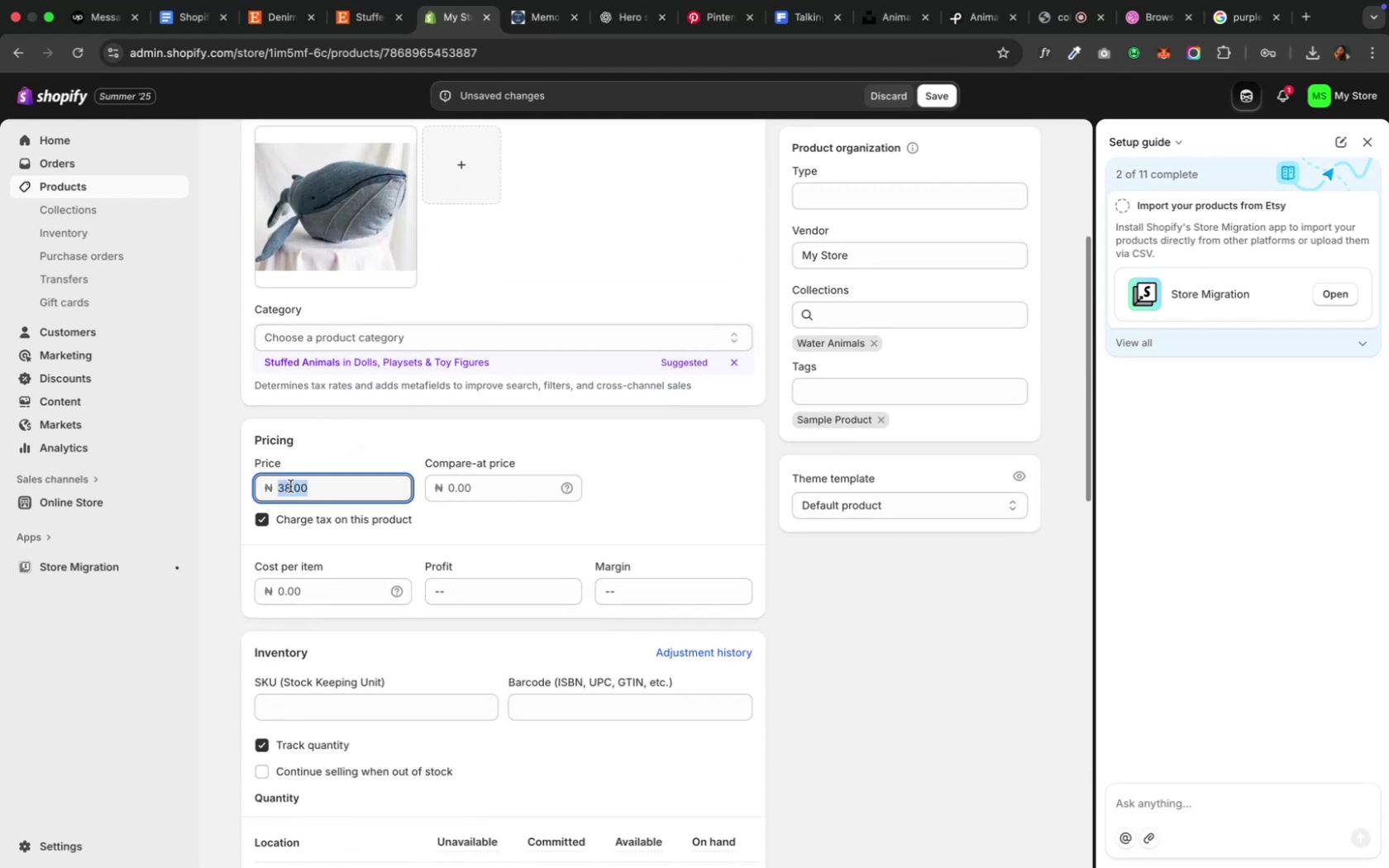 
left_click([290, 486])
 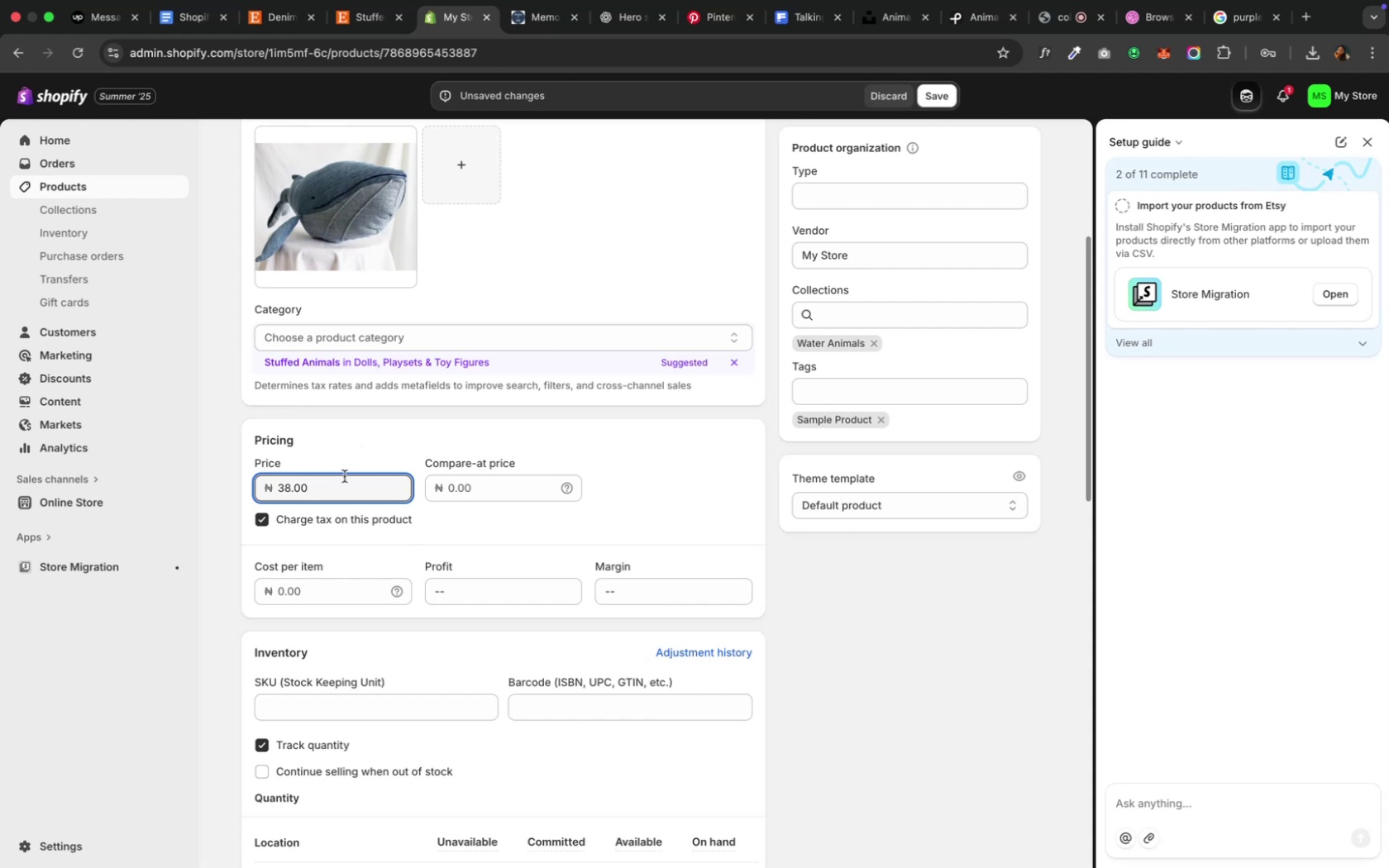 
type(00)
 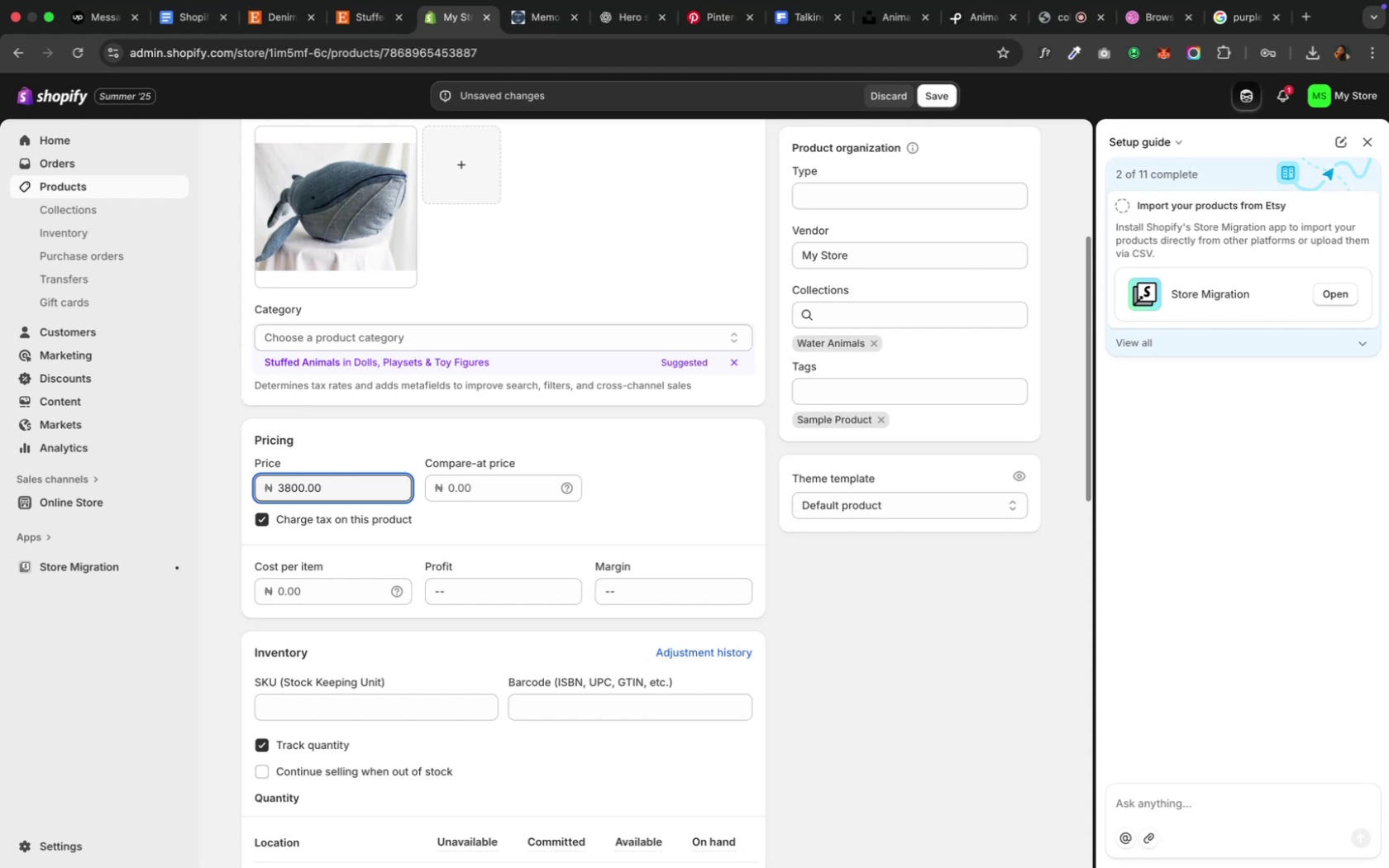 
scroll: coordinate [387, 591], scroll_direction: down, amount: 36.0
 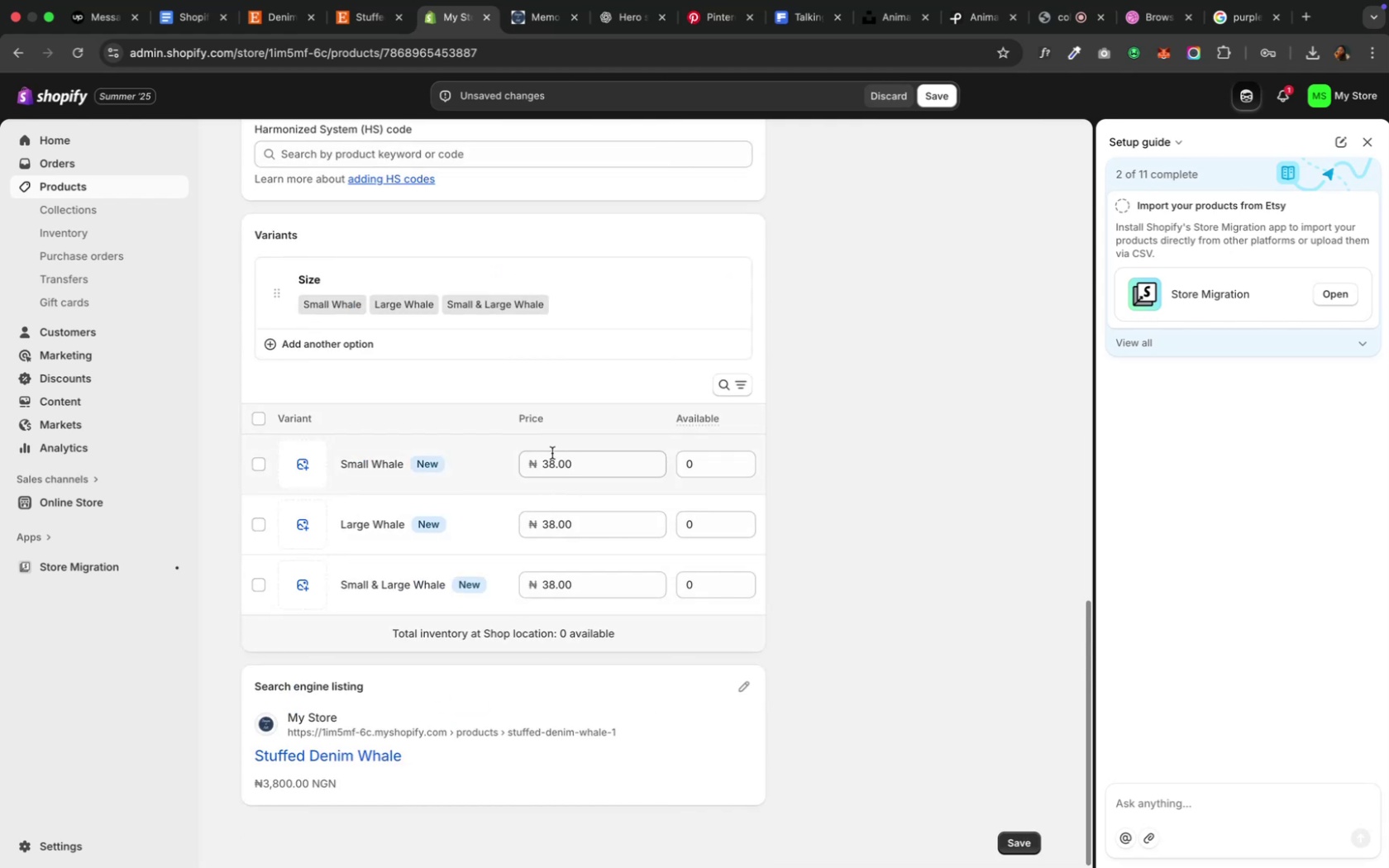 
left_click([553, 459])
 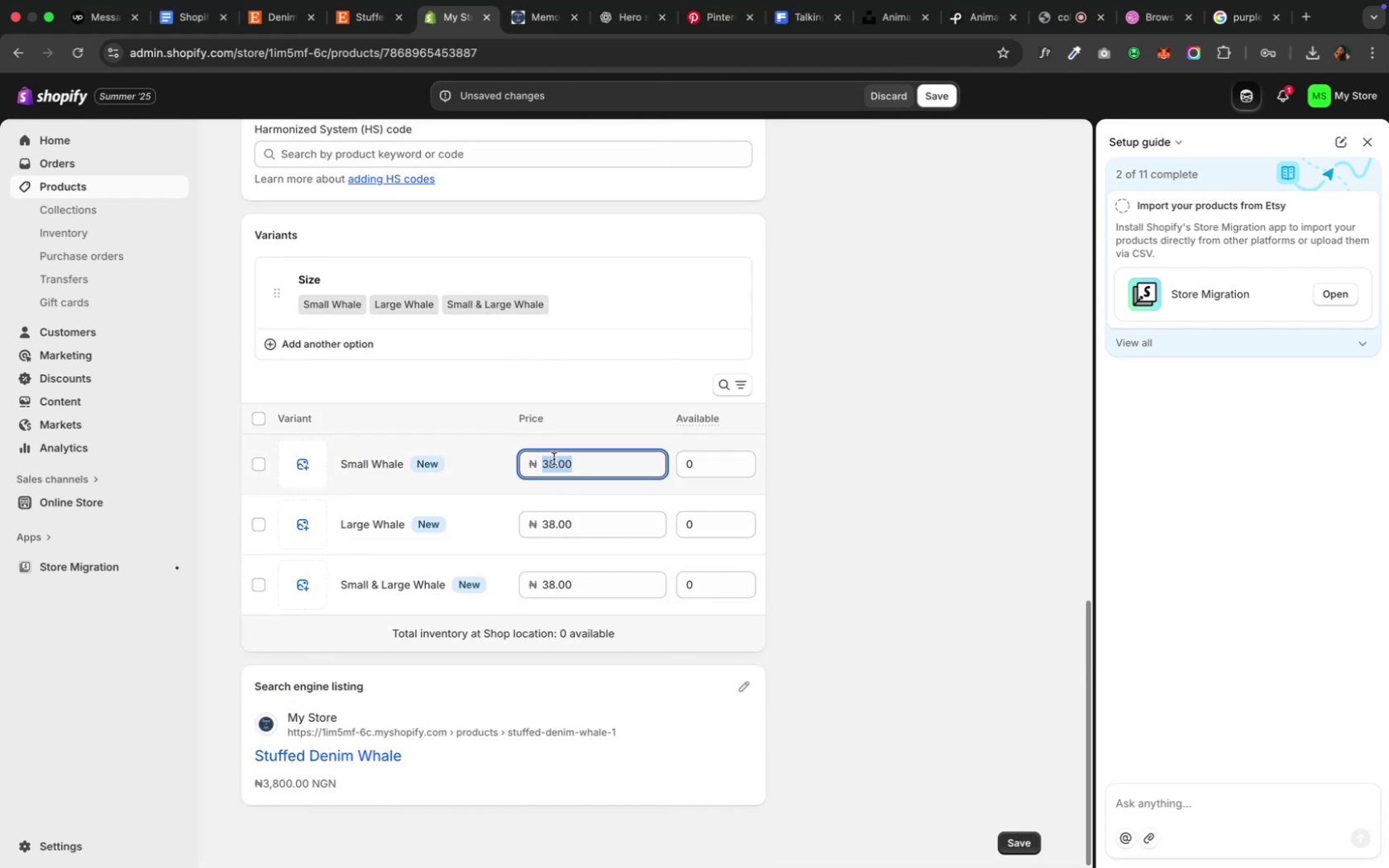 
left_click([553, 459])
 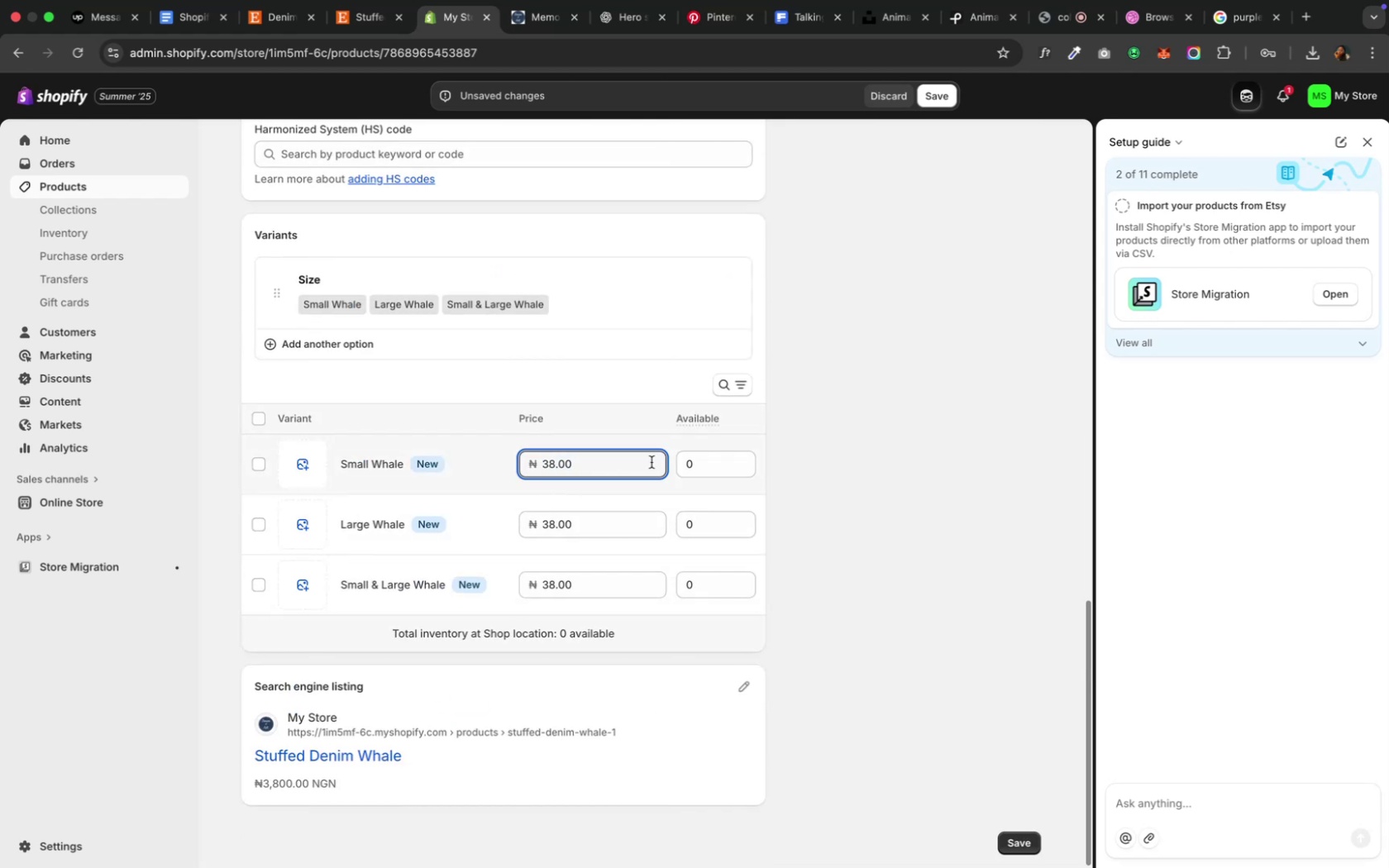 
type(00)
 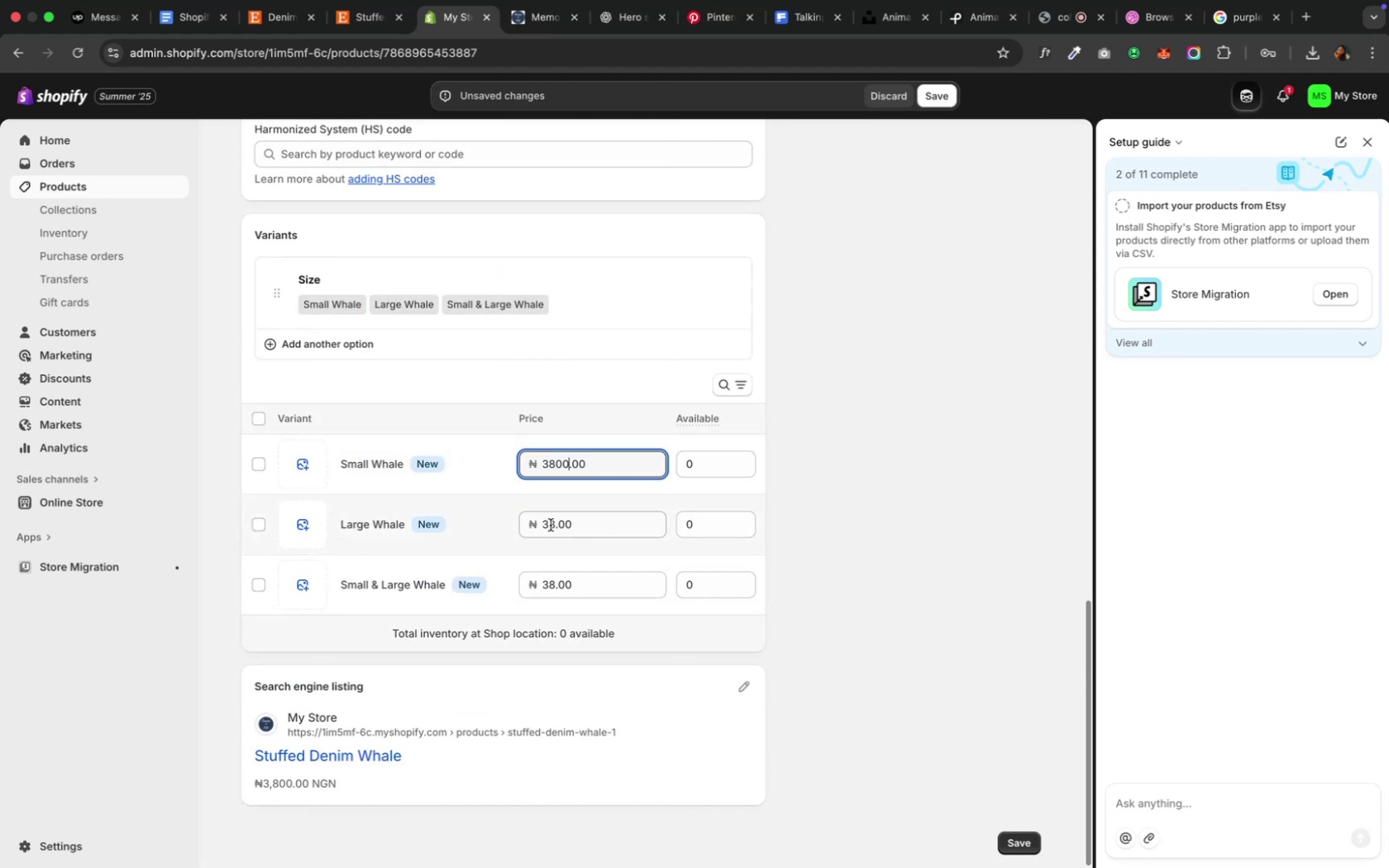 
double_click([551, 524])
 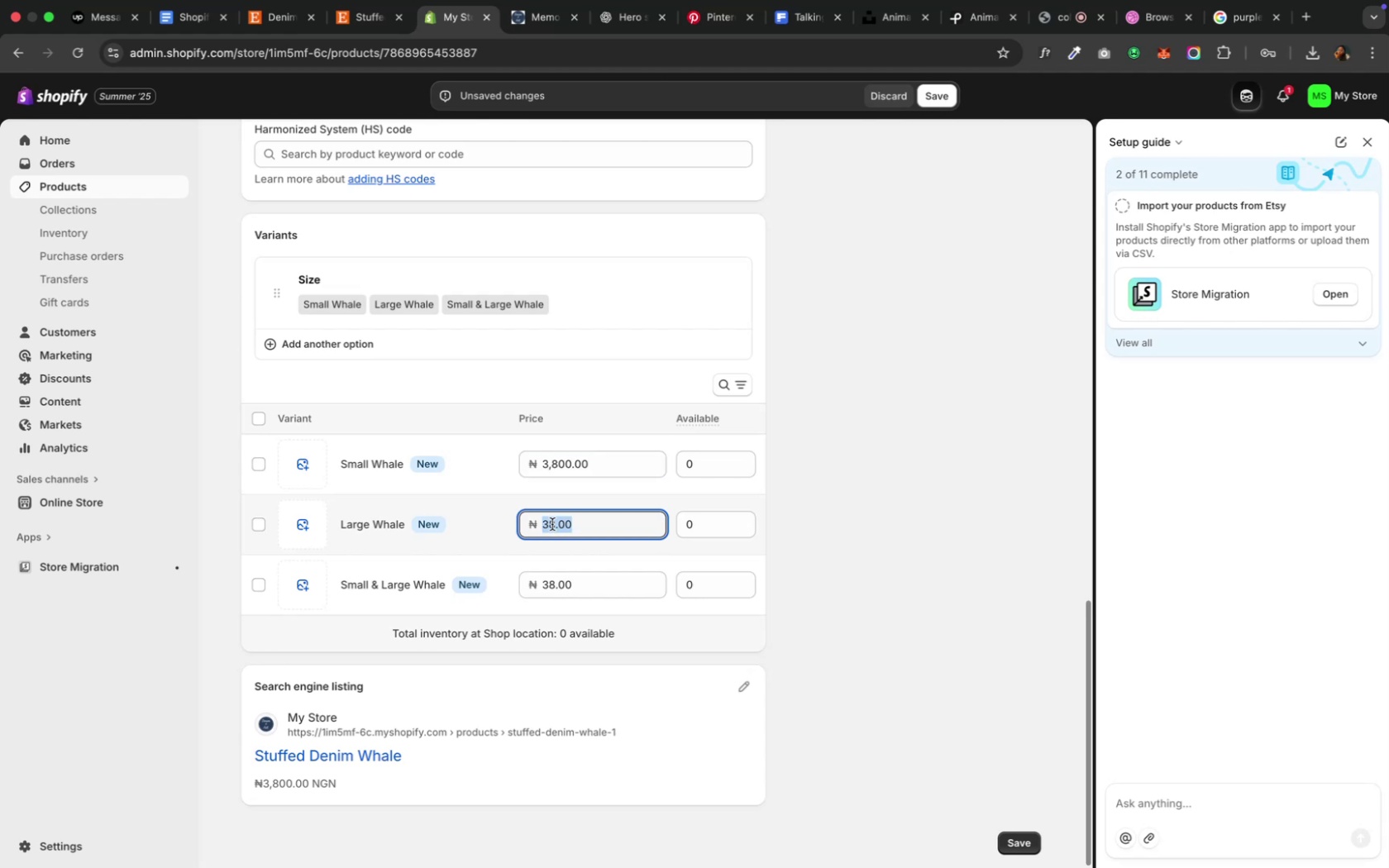 
left_click([551, 524])
 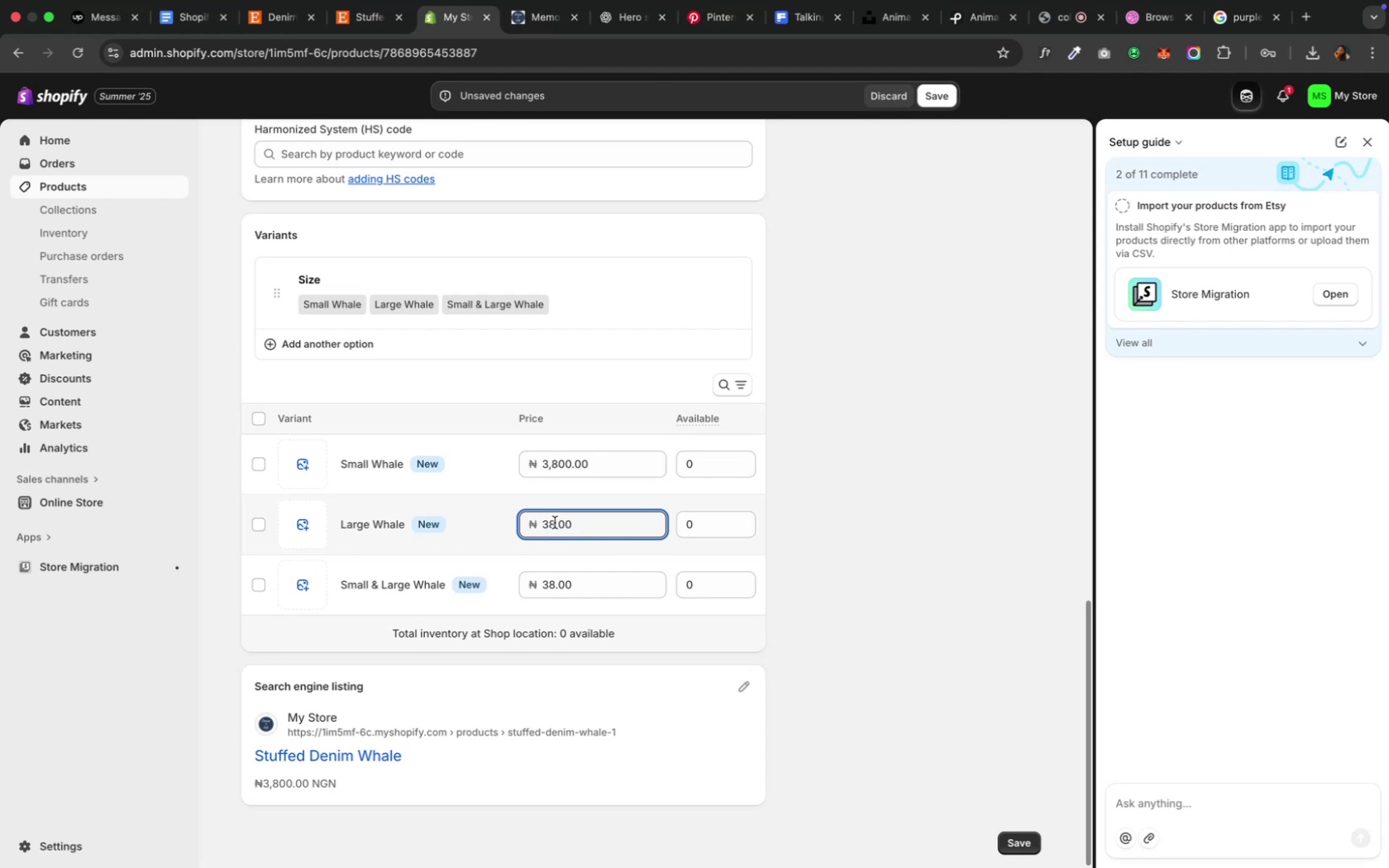 
key(Backspace)
key(Backspace)
type(4500)
 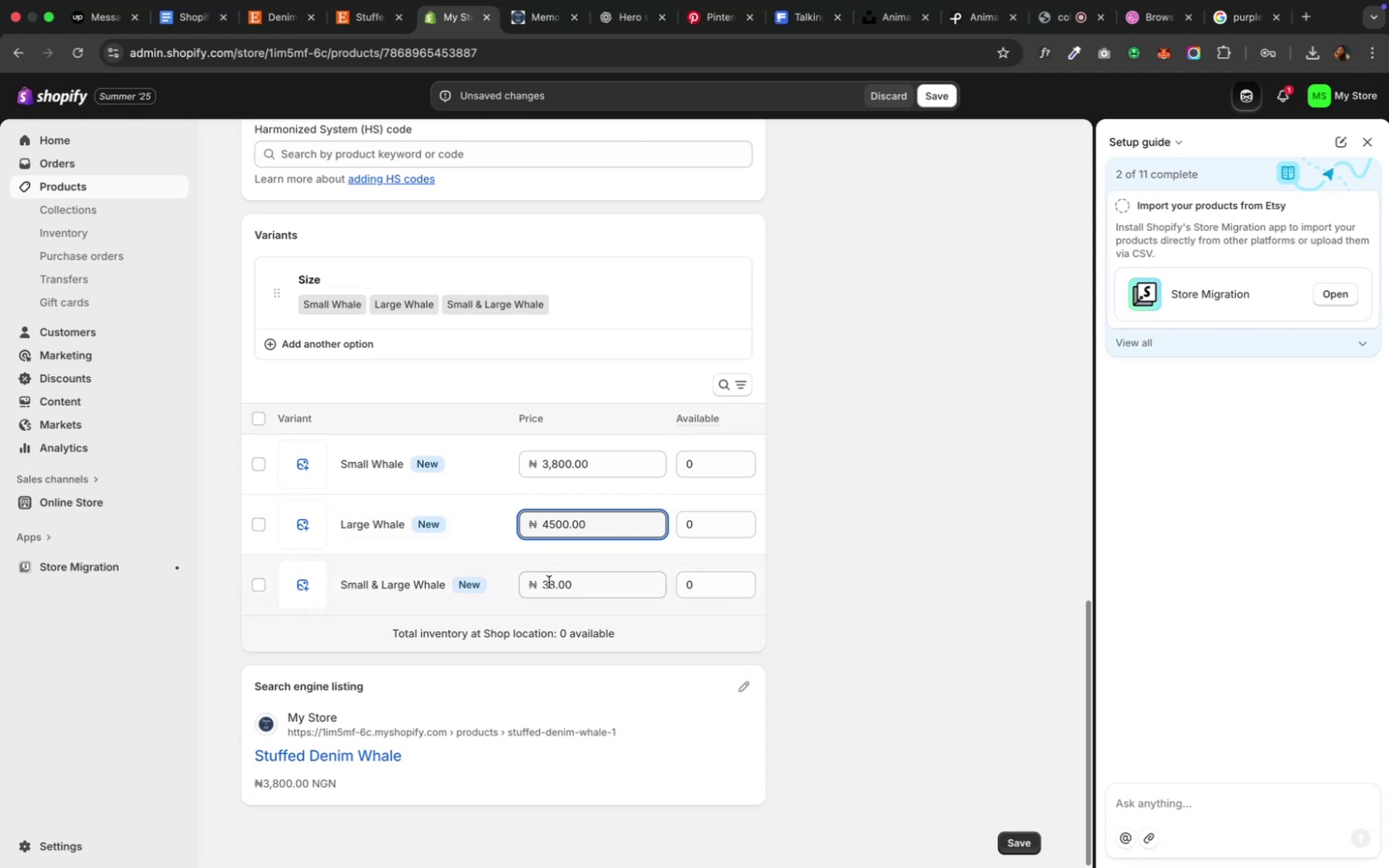 
left_click([554, 584])
 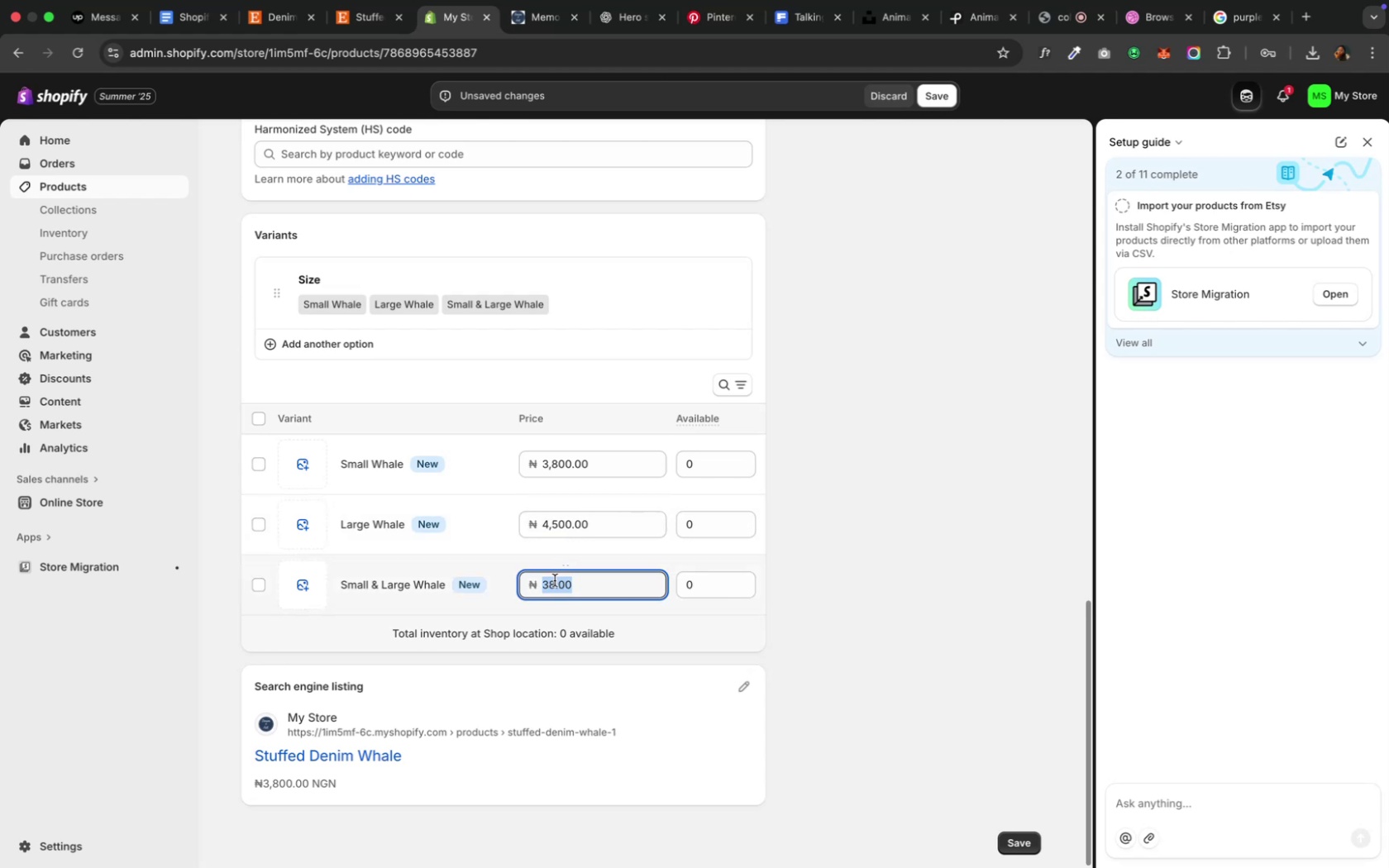 
left_click([551, 582])
 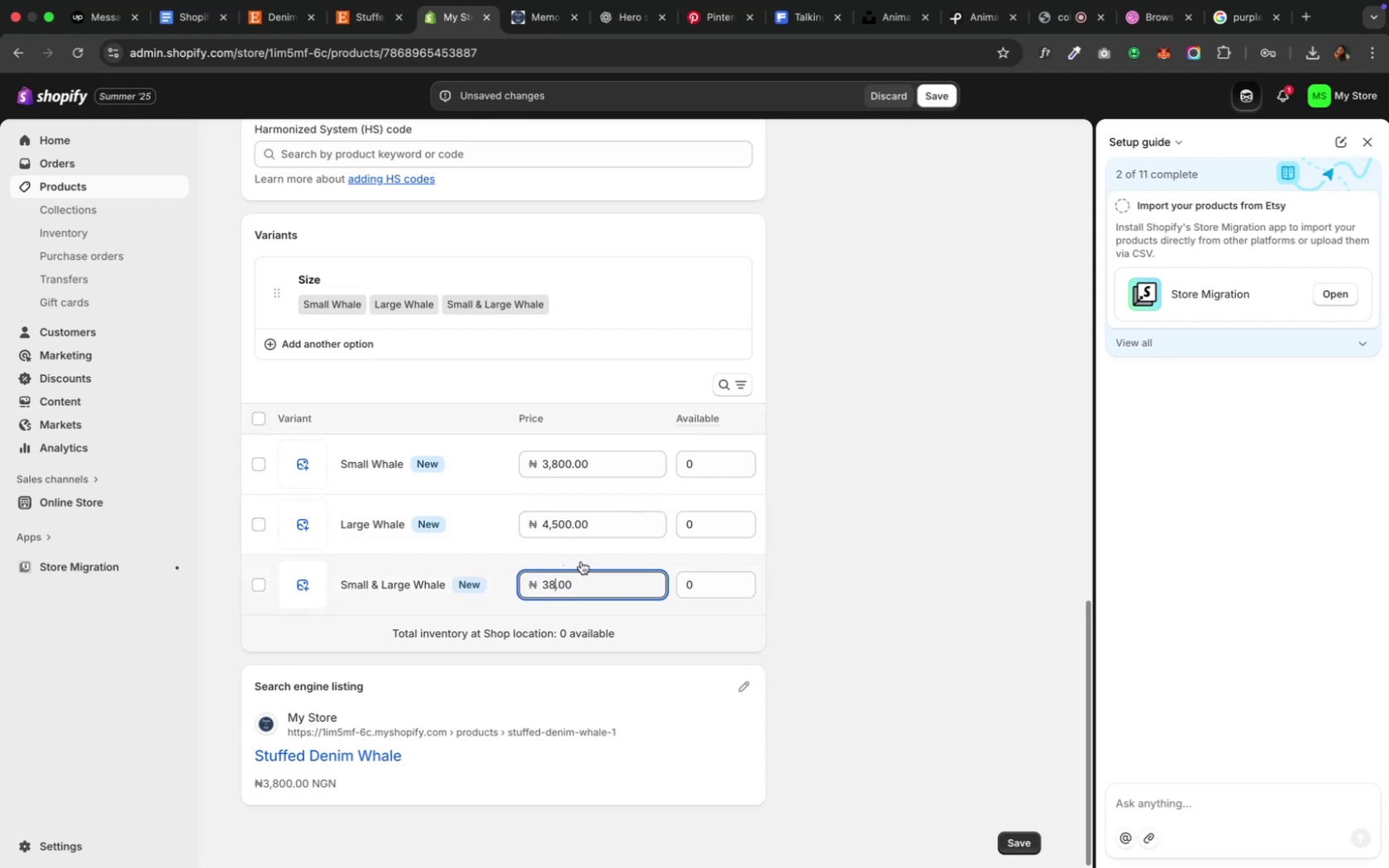 
key(Backspace)
key(Backspace)
type(6000)
 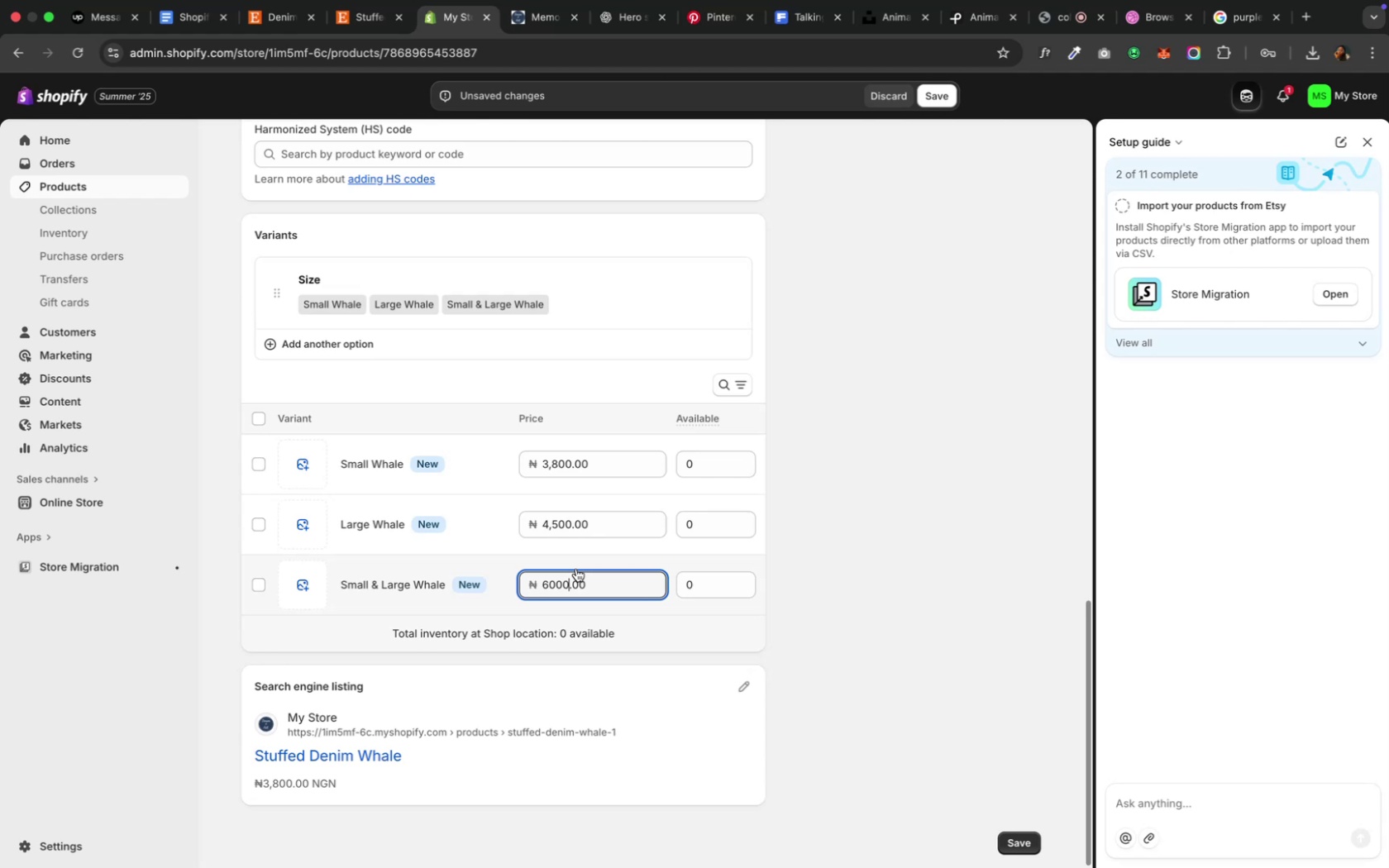 
wait(5.68)
 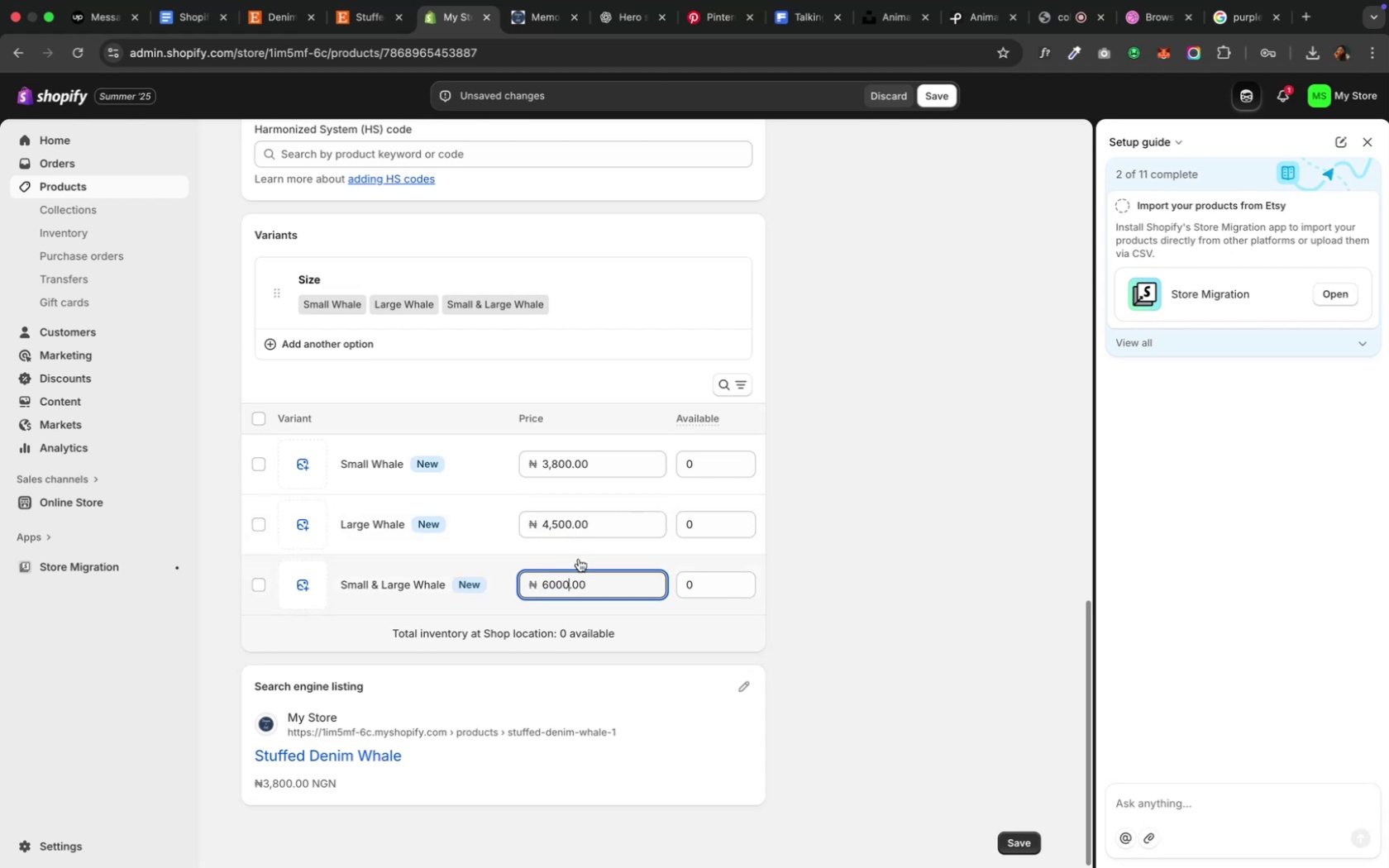 
left_click([553, 583])
 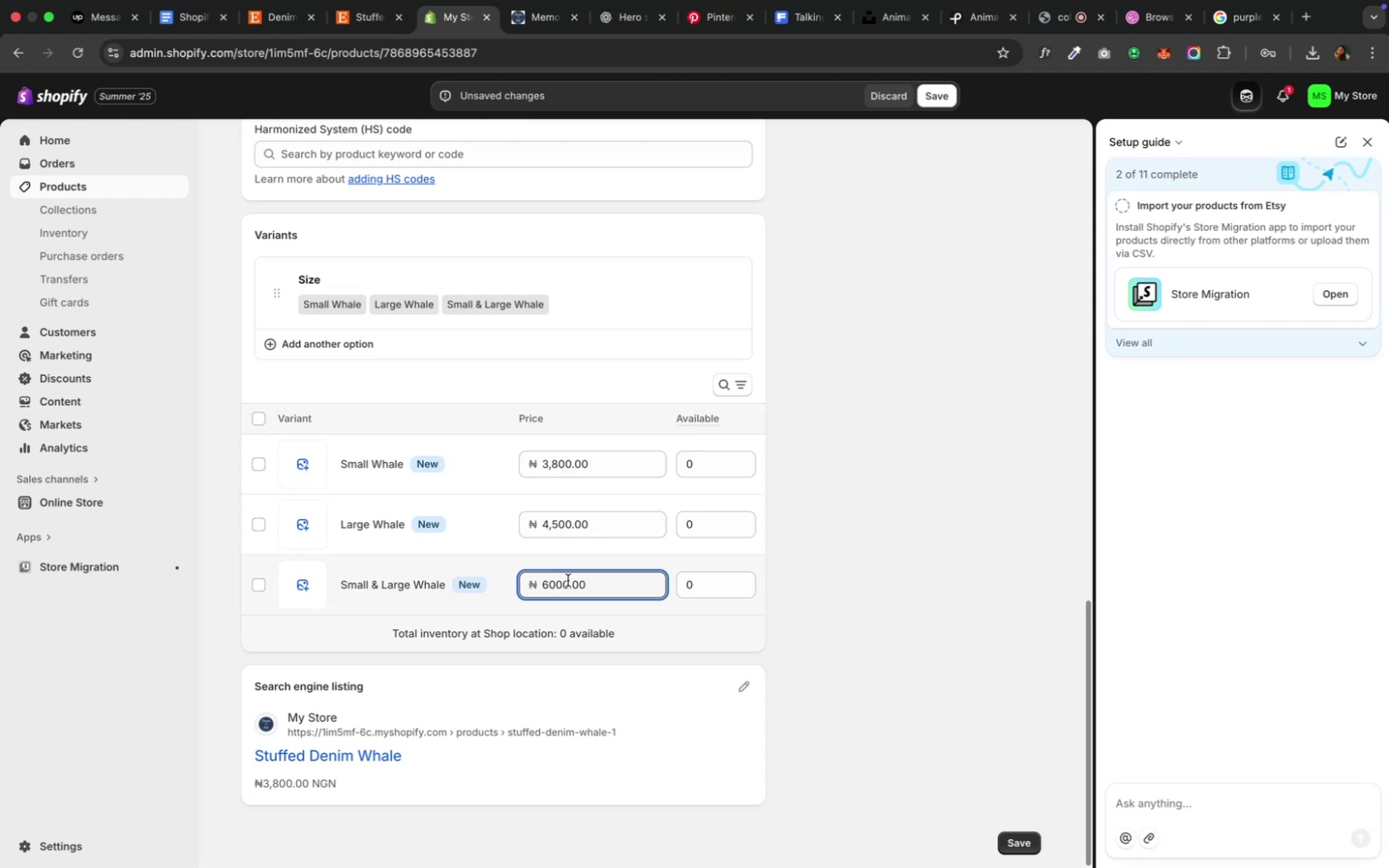 
key(Backspace)
 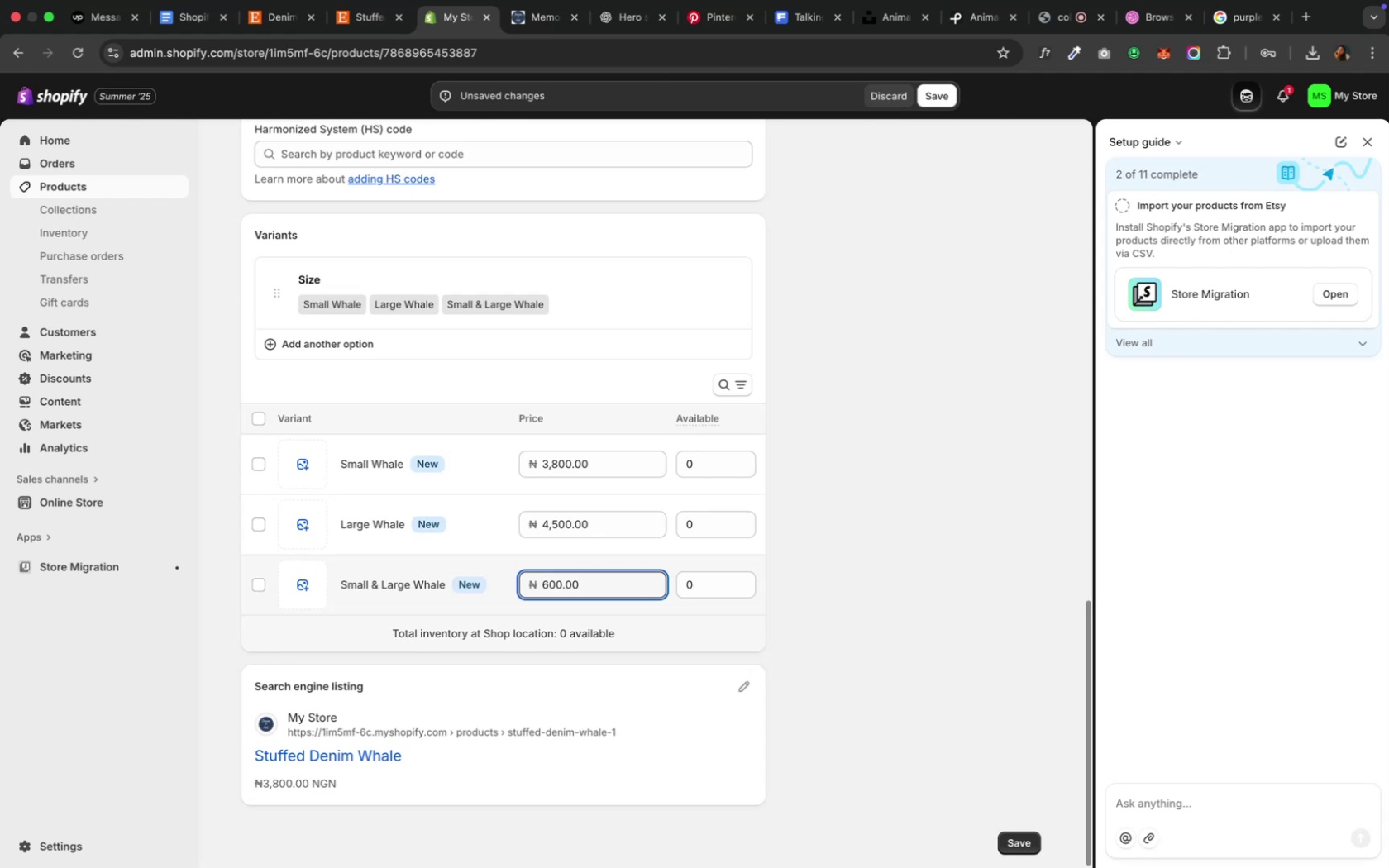 
key(2)
 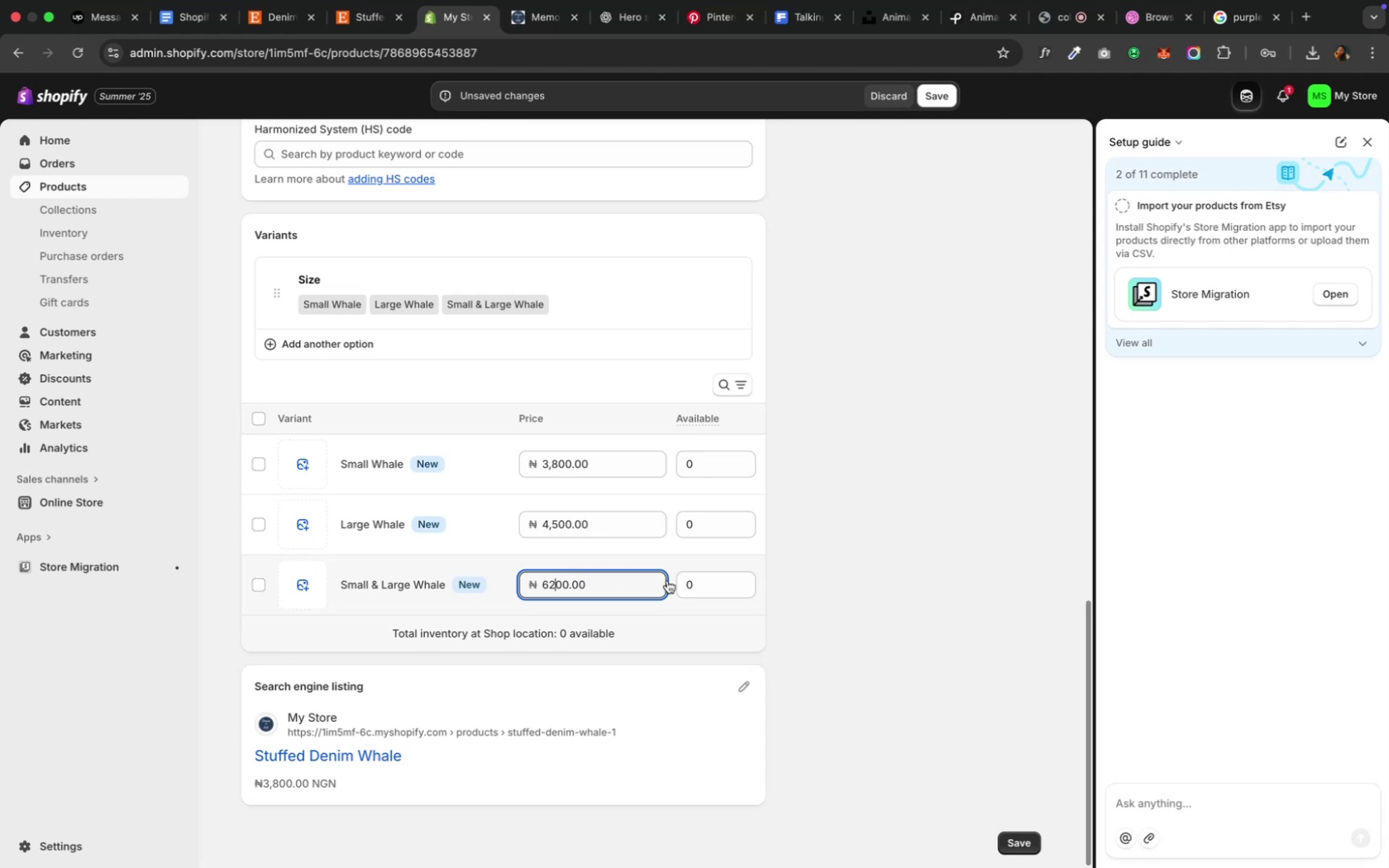 
scroll: coordinate [668, 579], scroll_direction: down, amount: 7.0
 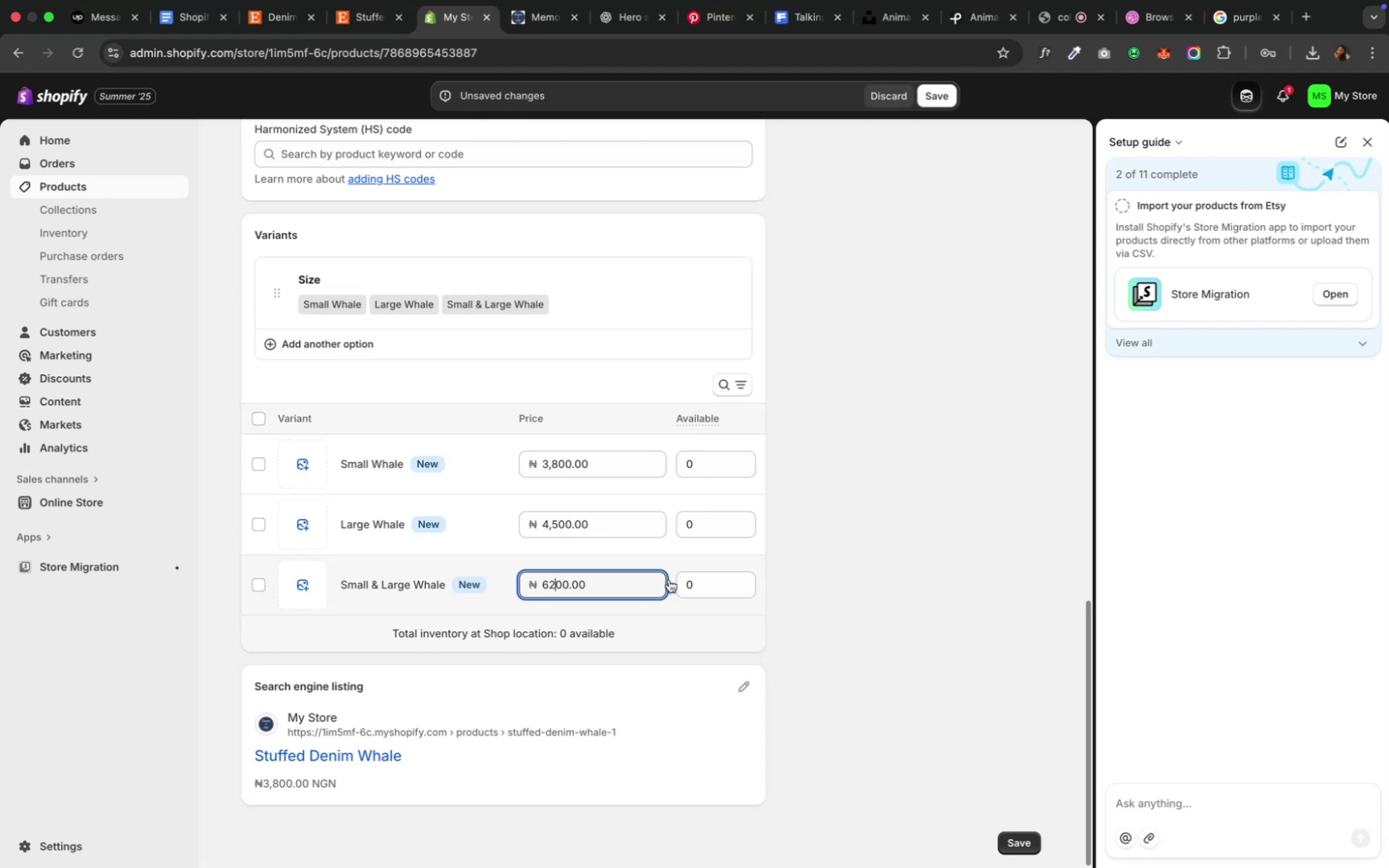 
scroll: coordinate [667, 576], scroll_direction: up, amount: 16.0
 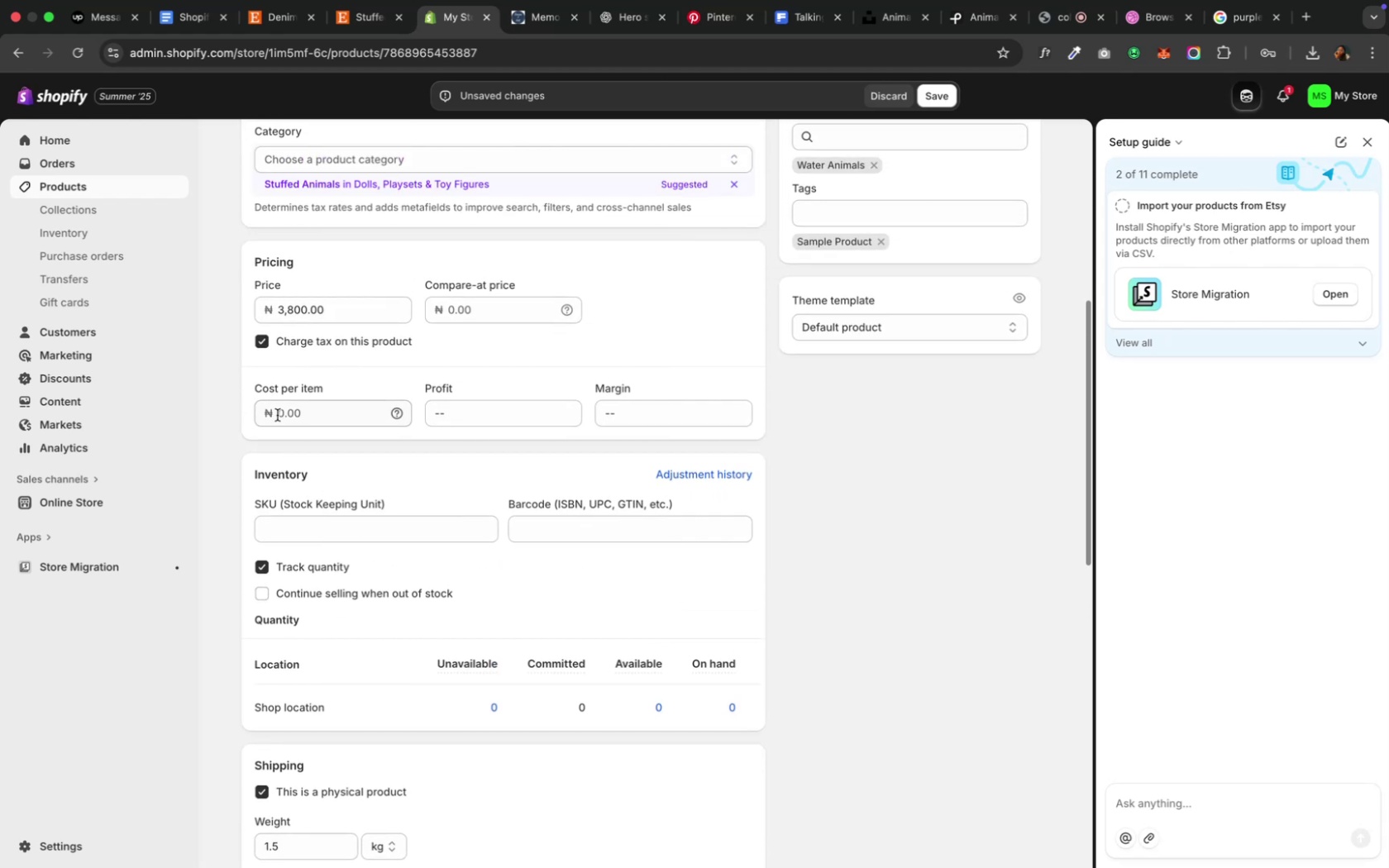 
wait(5.13)
 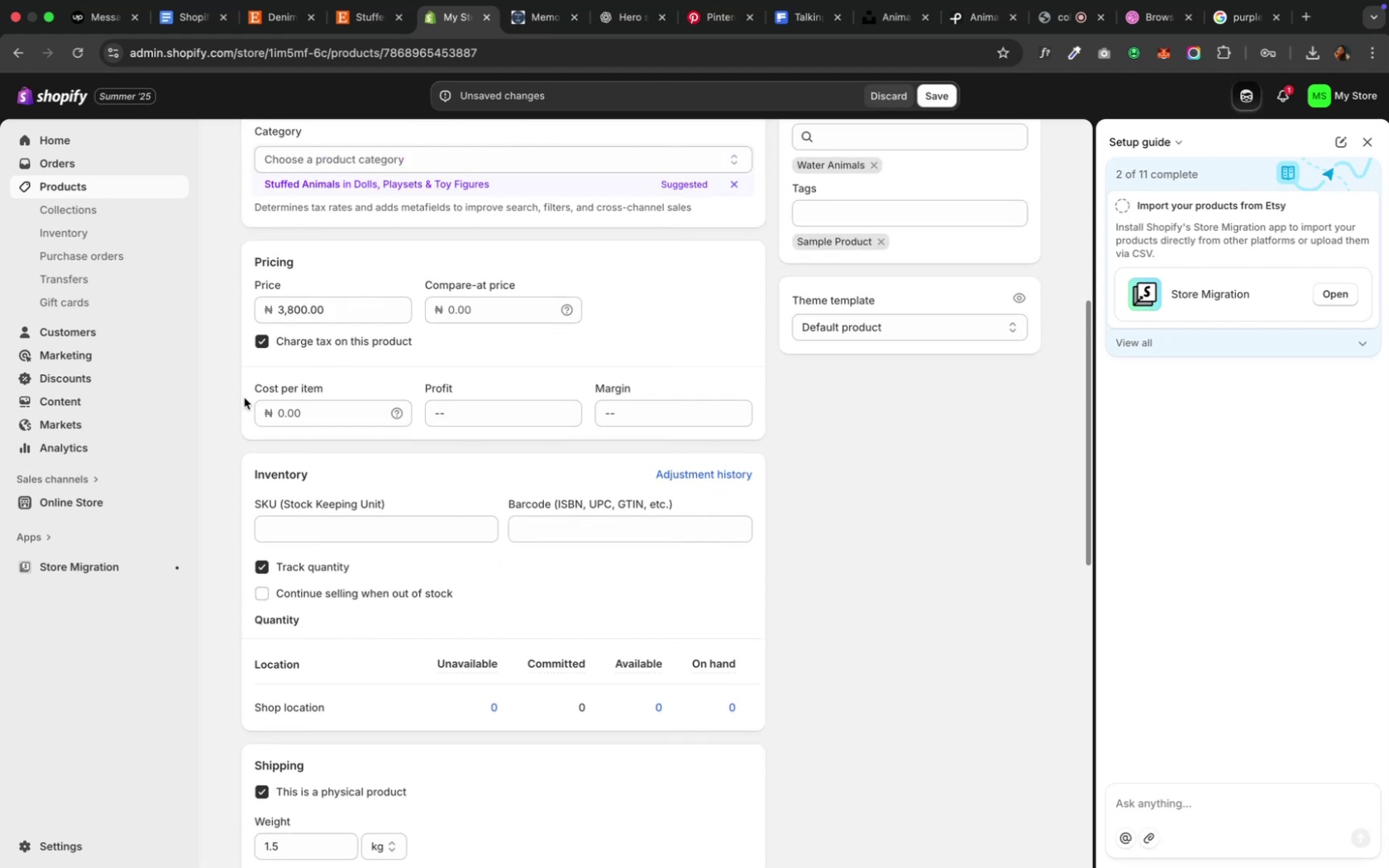 
left_click([277, 415])
 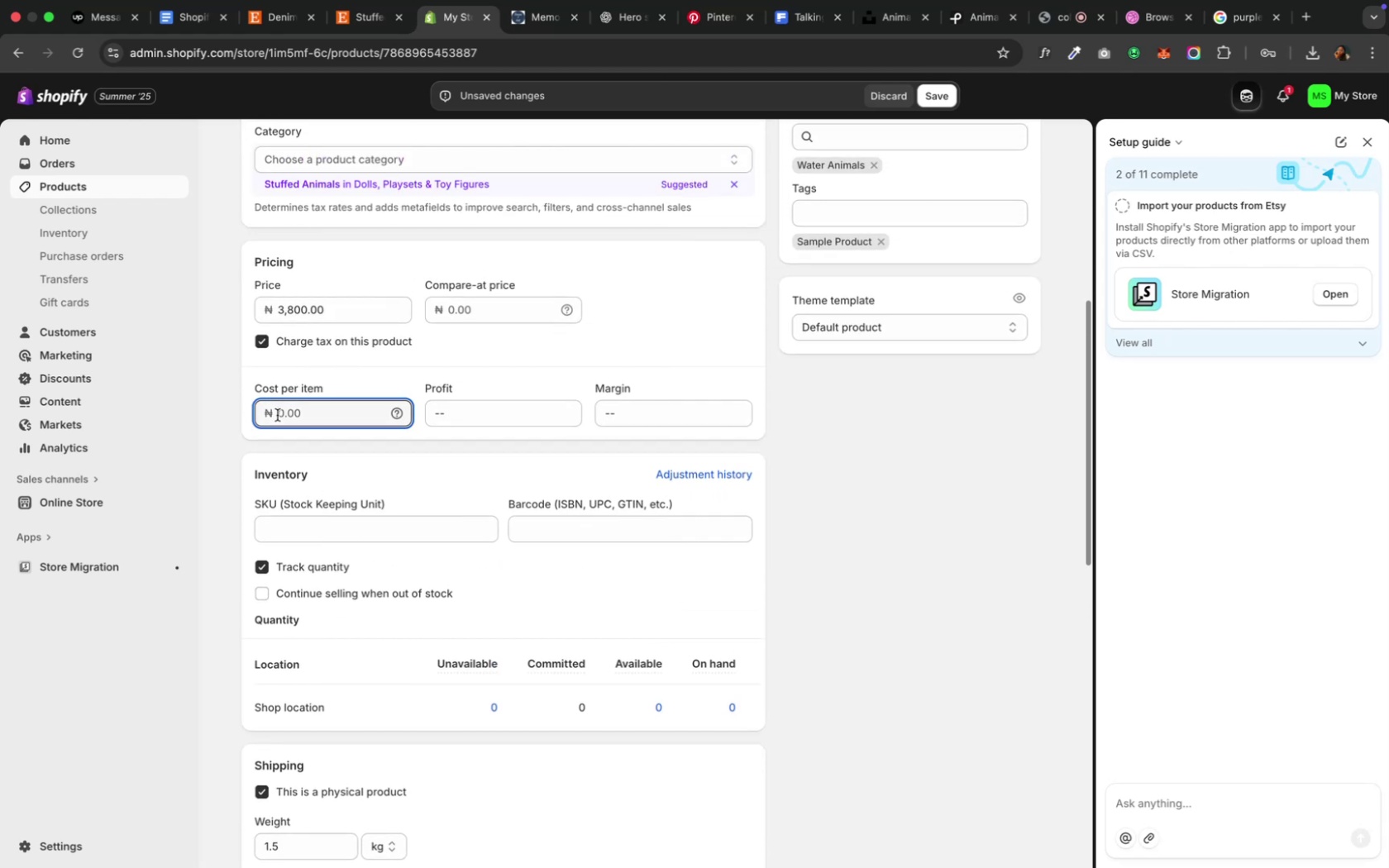 
key(Pause)
 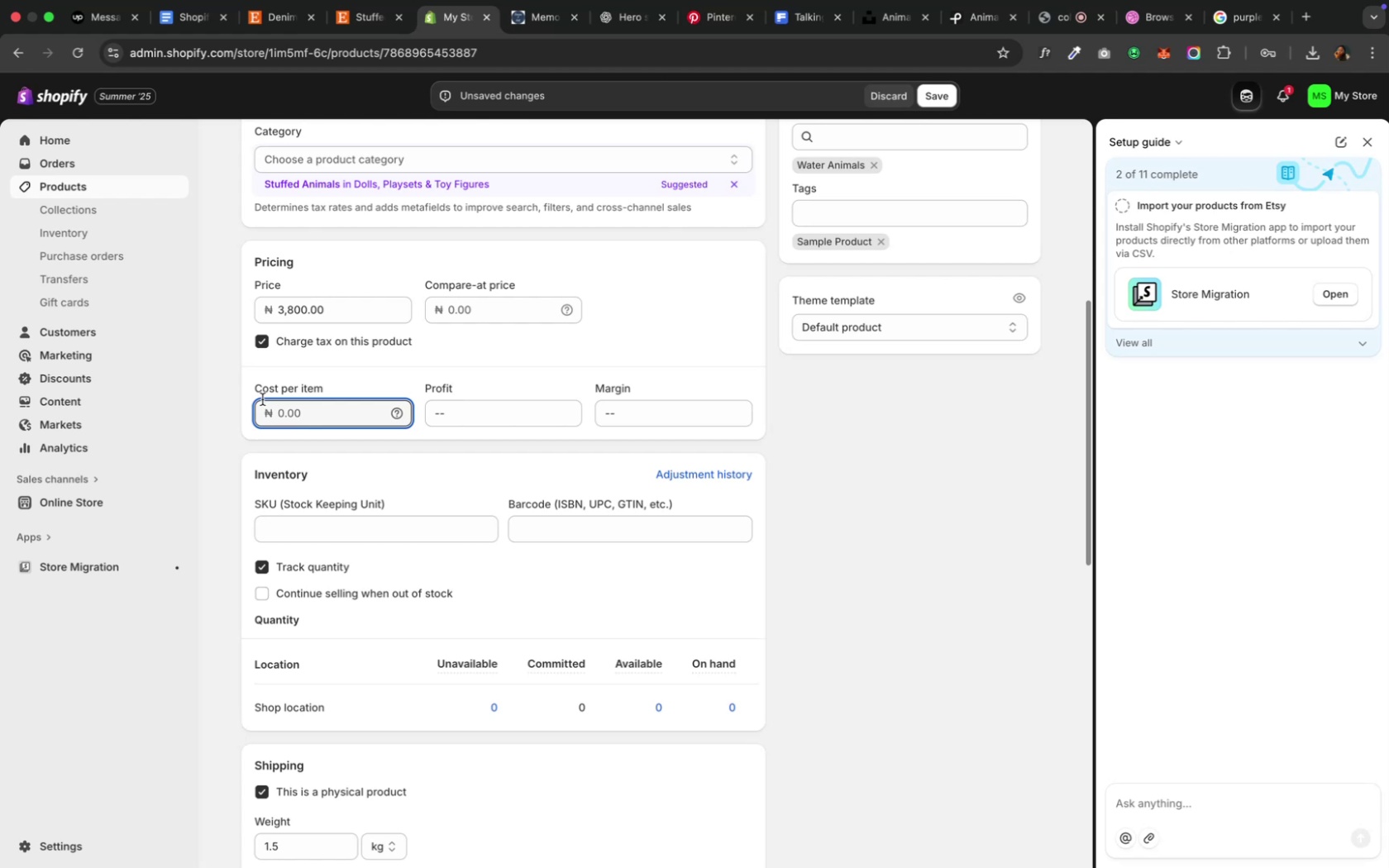 
wait(8.96)
 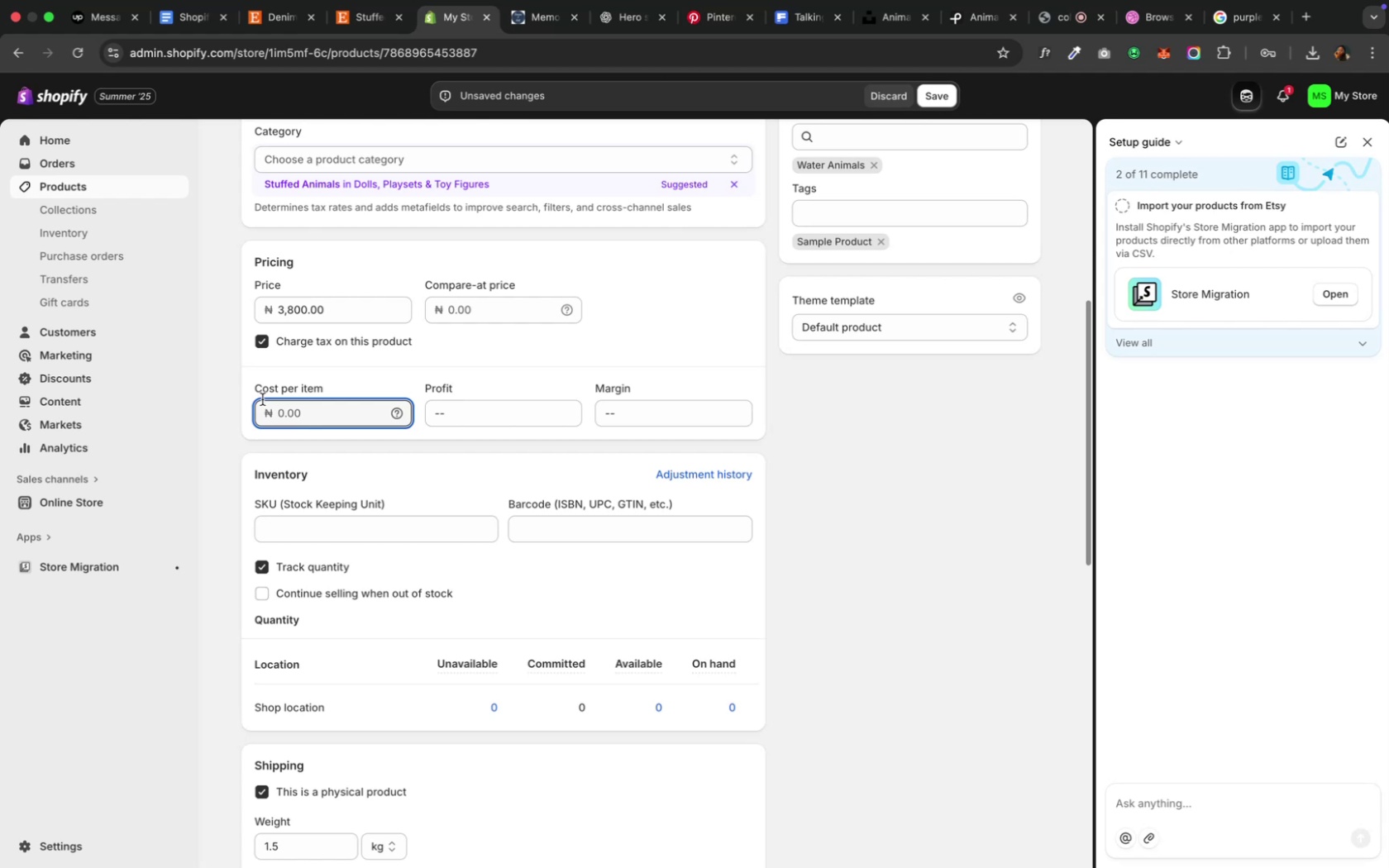 
type(3000)
 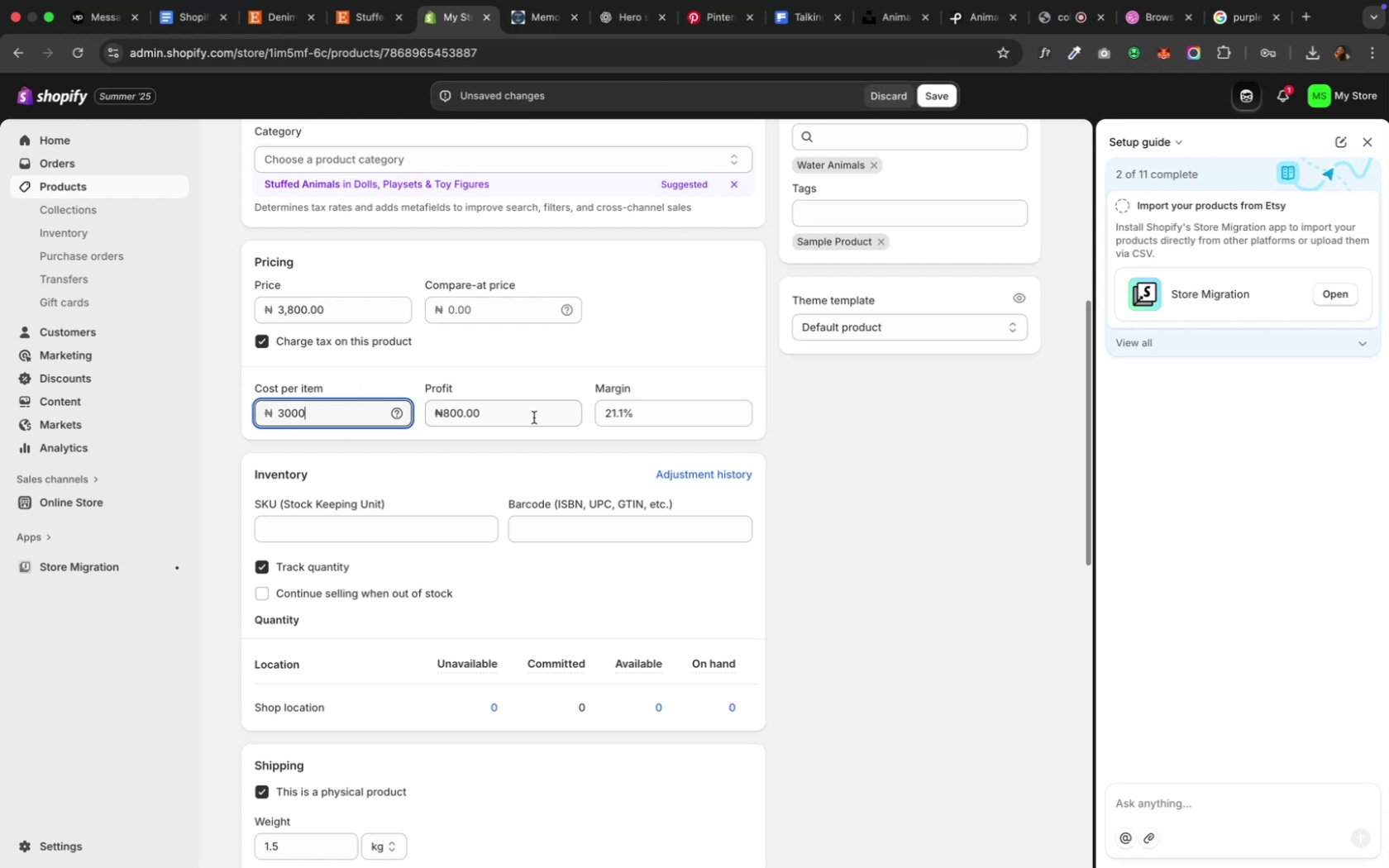 
wait(6.15)
 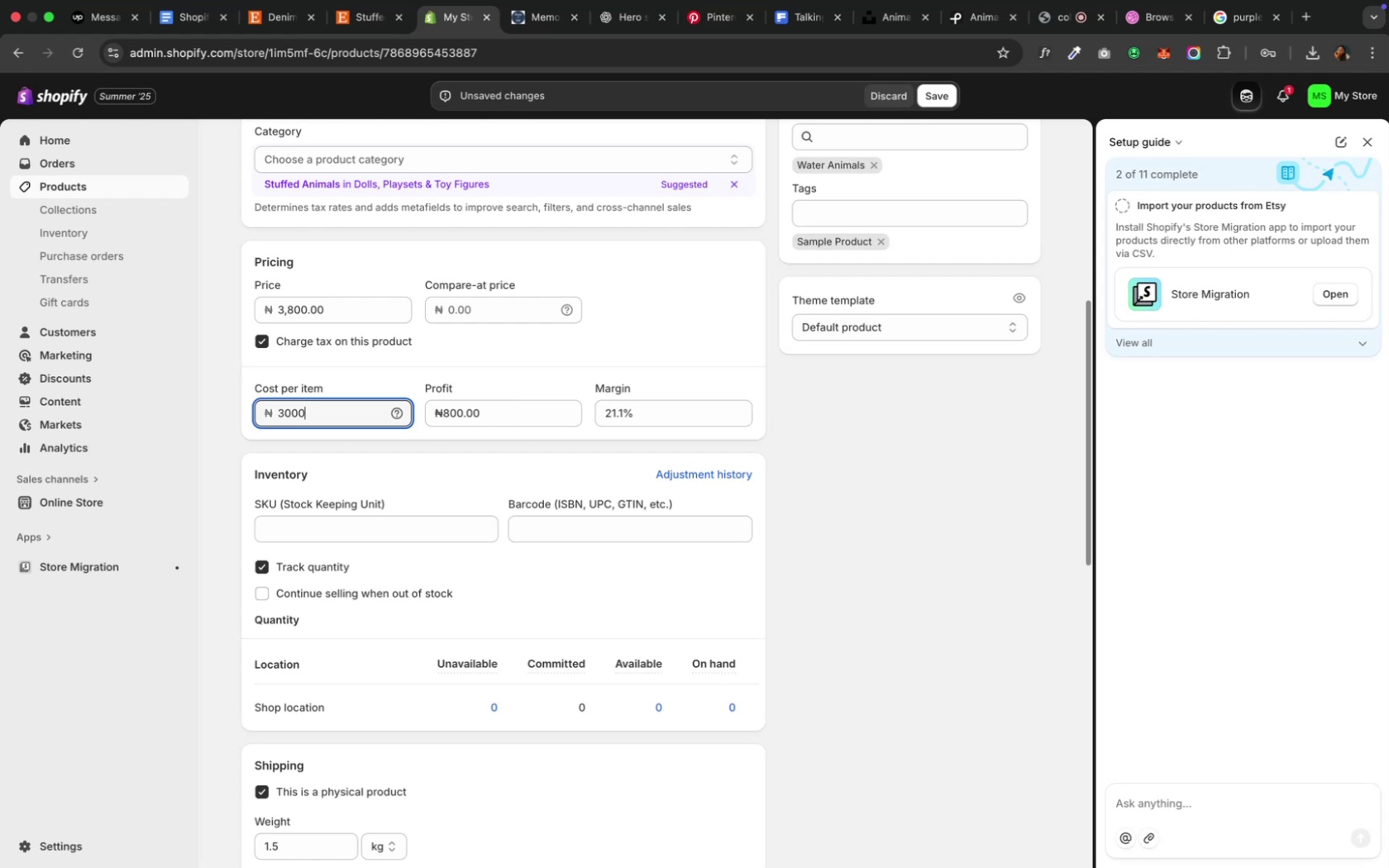 
scroll: coordinate [532, 416], scroll_direction: down, amount: 10.0
 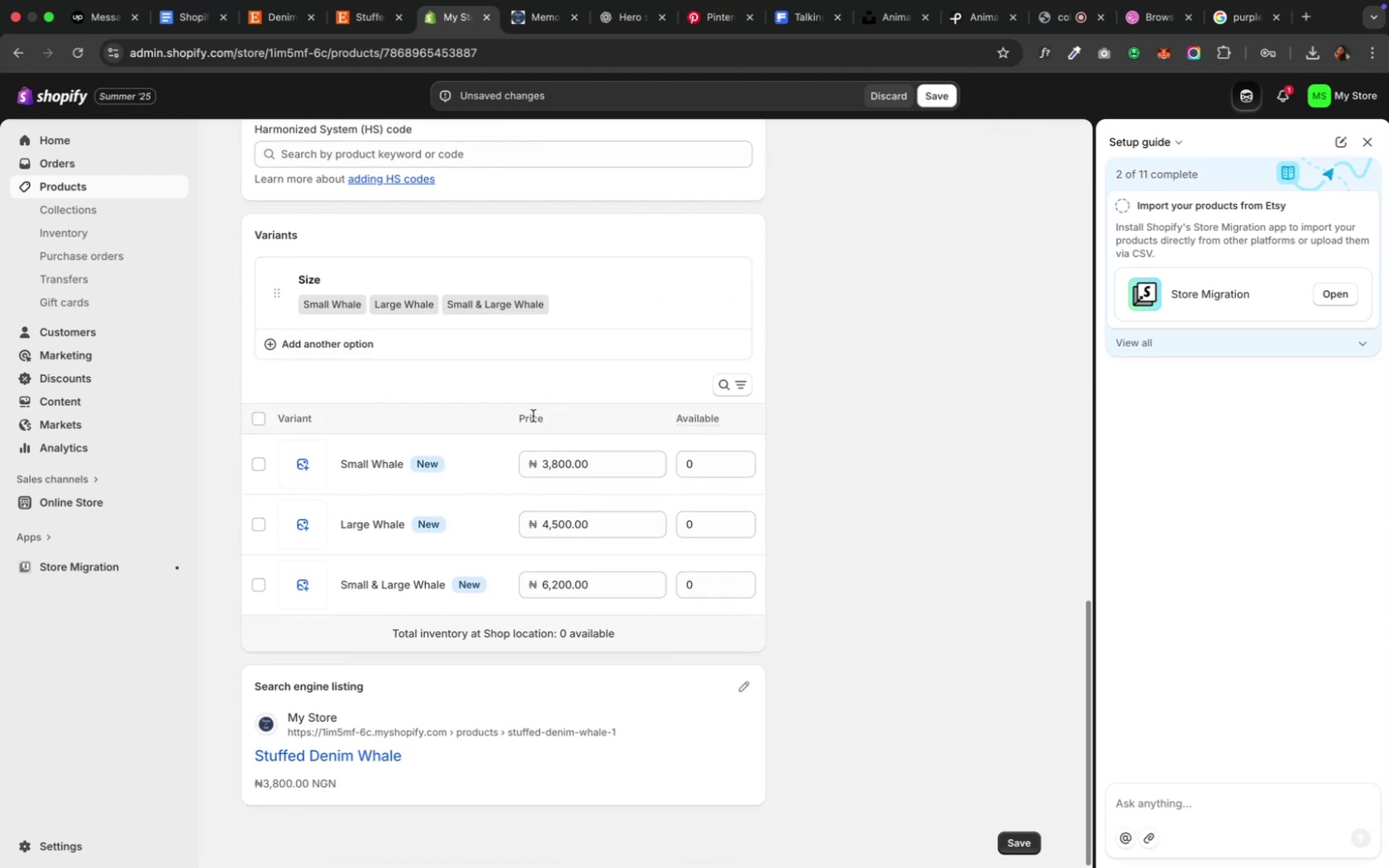 
scroll: coordinate [532, 416], scroll_direction: up, amount: 33.0
 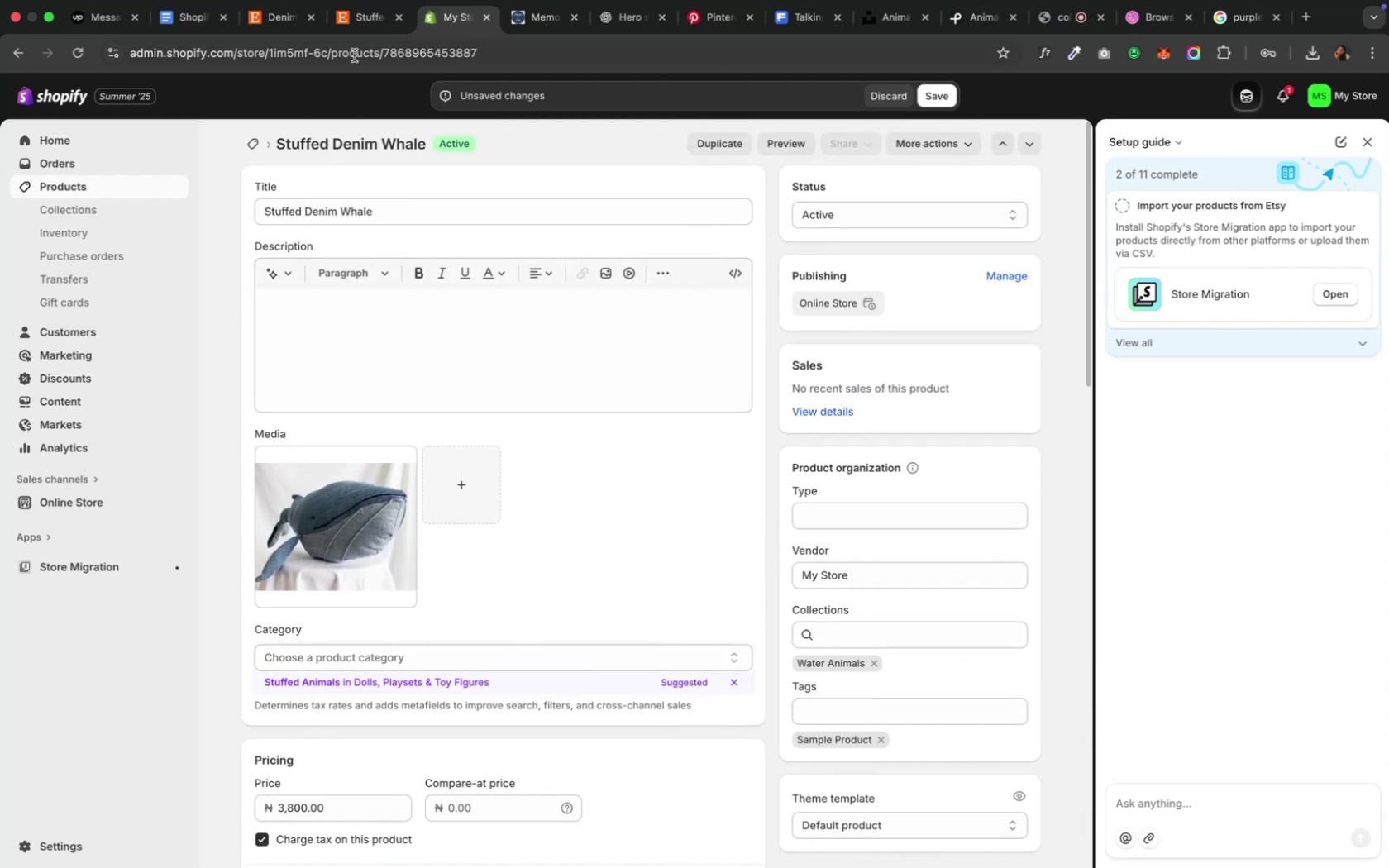 
left_click([361, 25])
 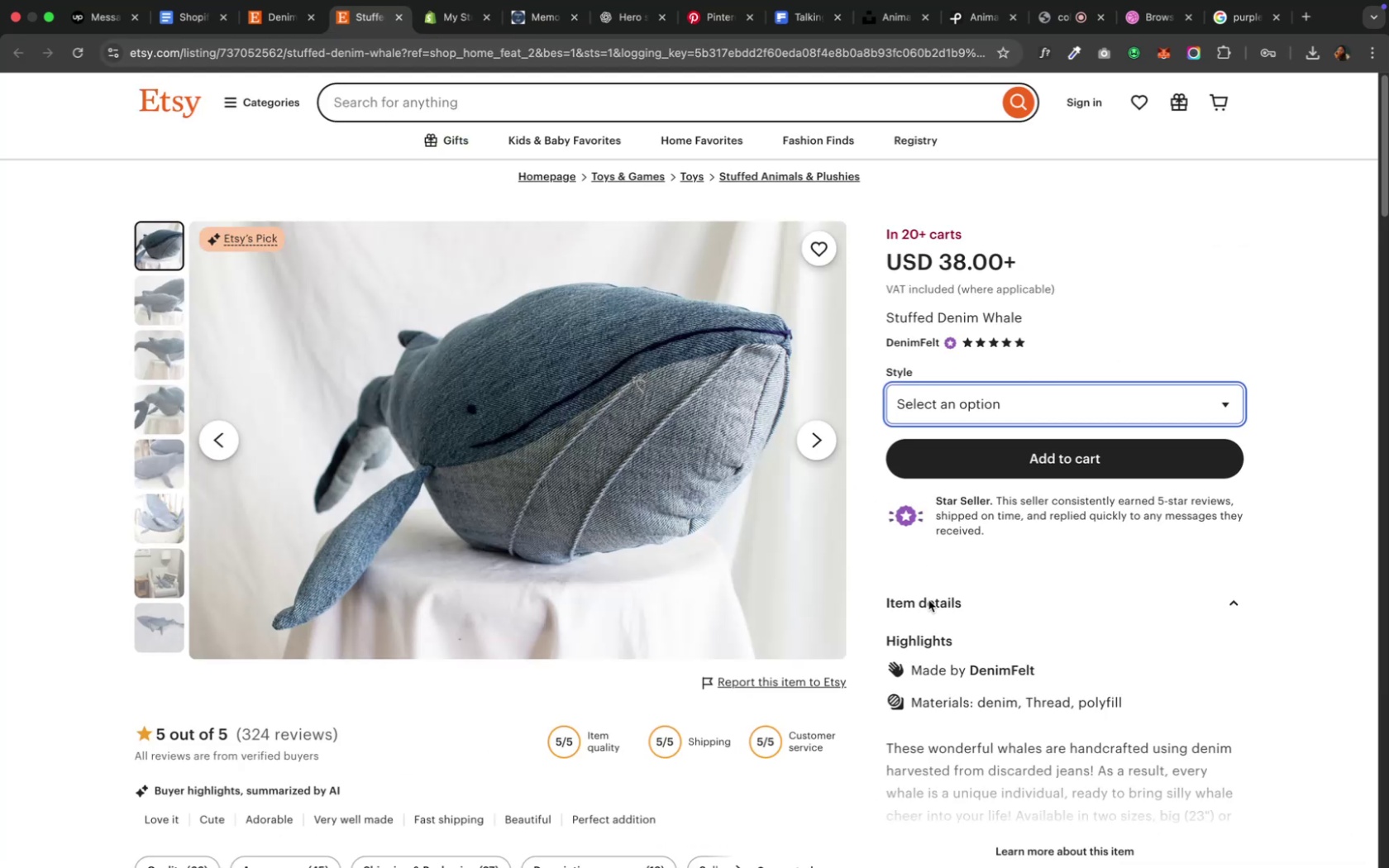 
scroll: coordinate [1061, 757], scroll_direction: down, amount: 9.0
 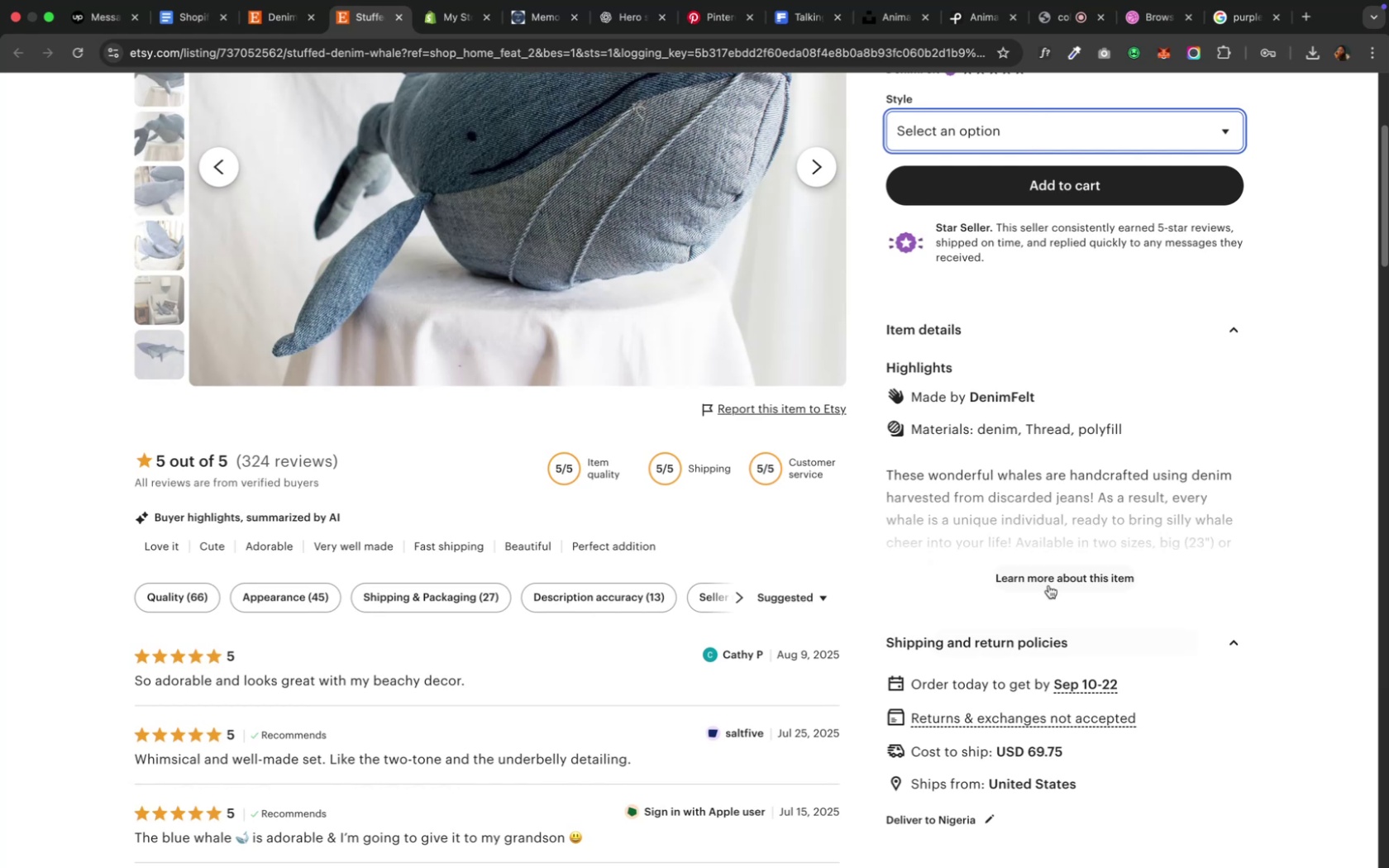 
left_click([1048, 581])
 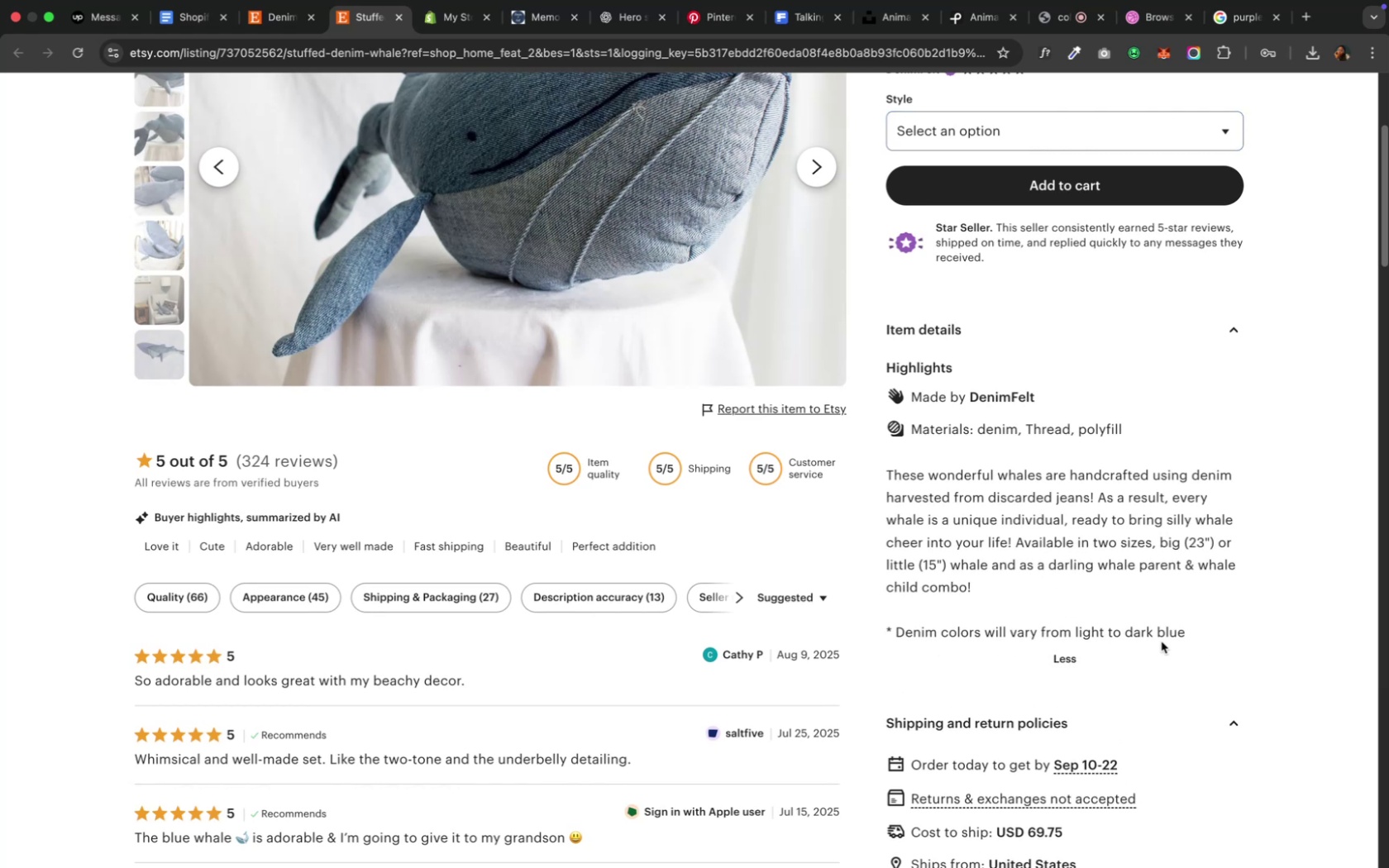 
left_click_drag(start_coordinate=[1188, 632], to_coordinate=[887, 484])
 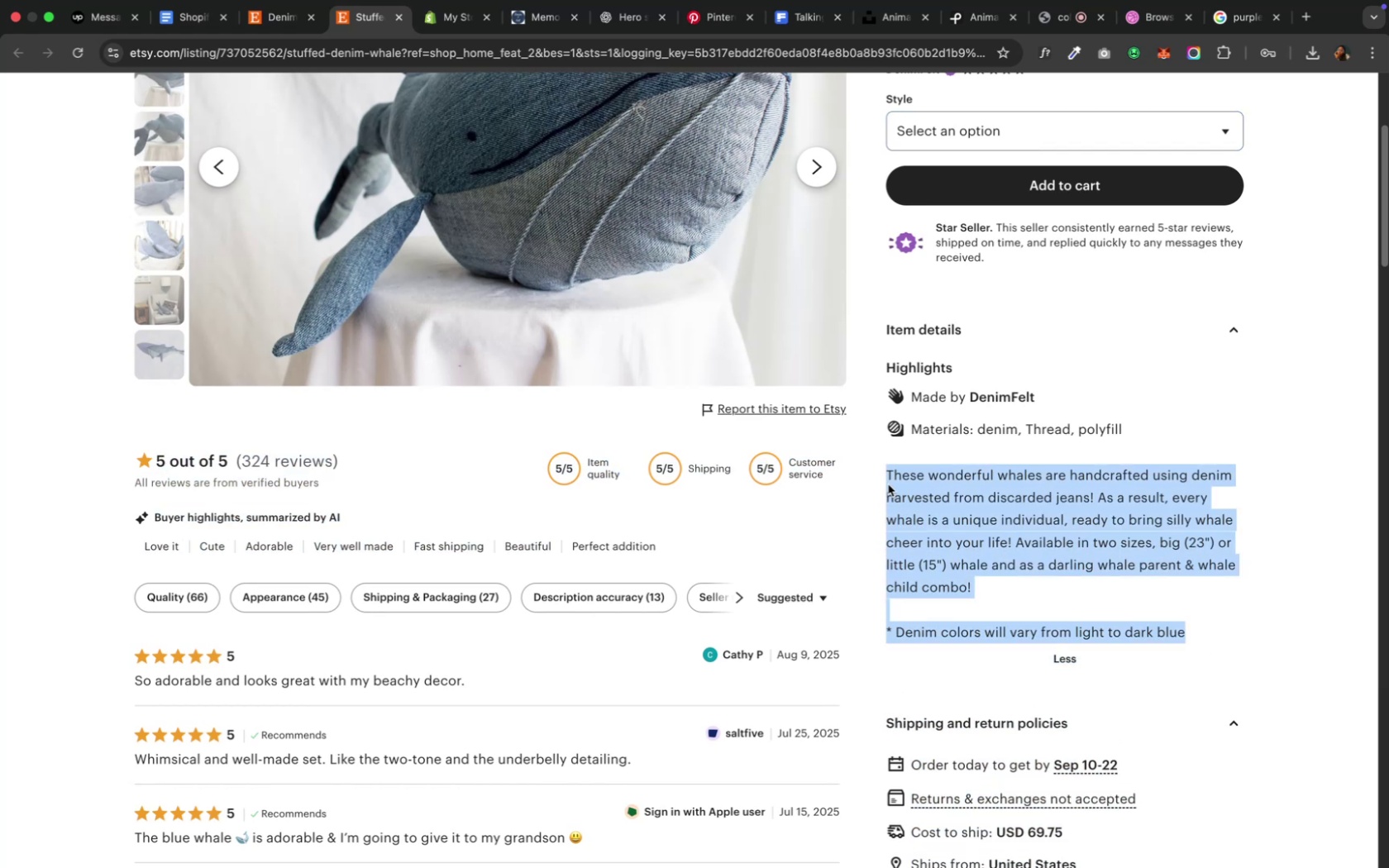 
key(Meta+CommandLeft)
 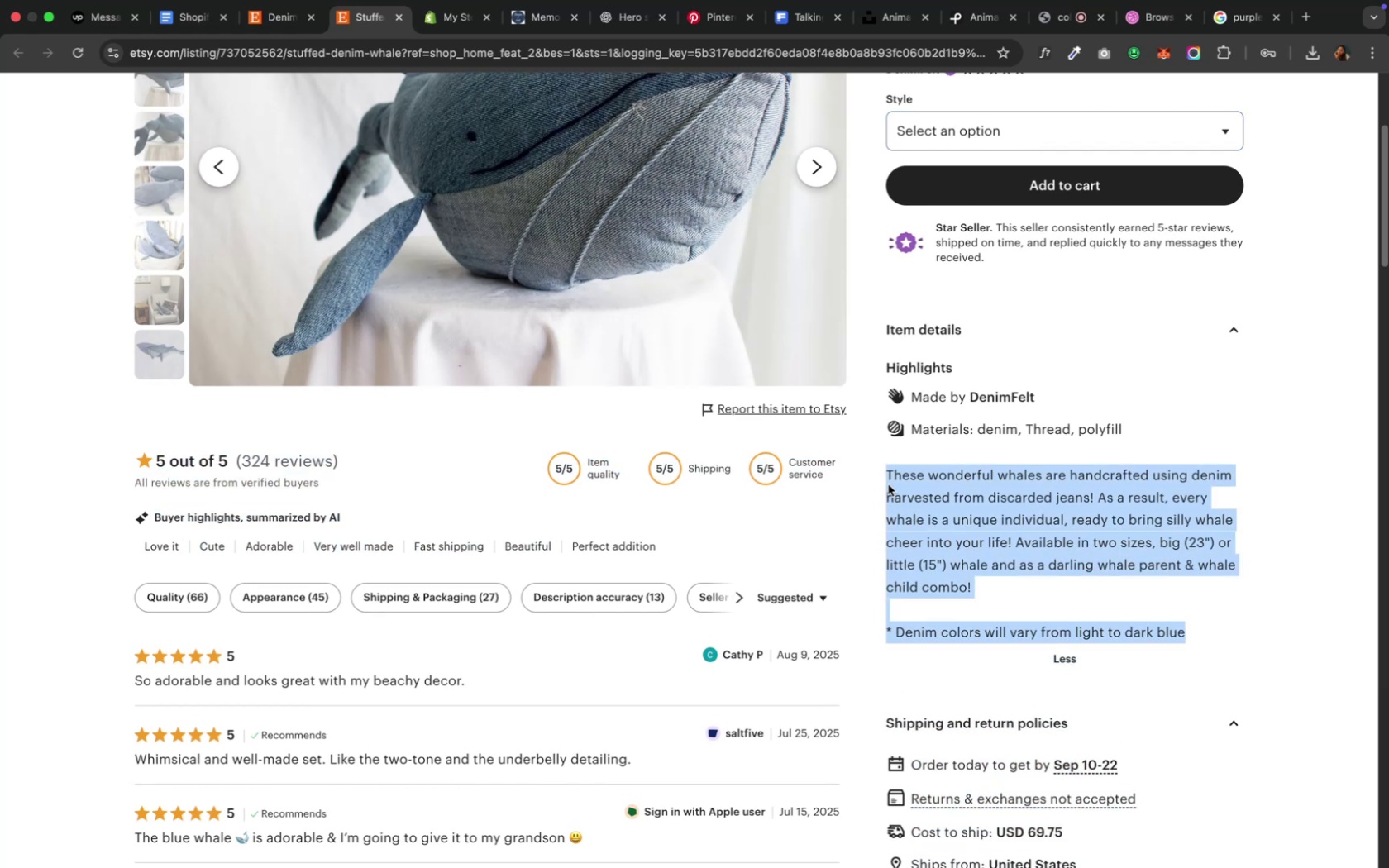 
key(Meta+C)
 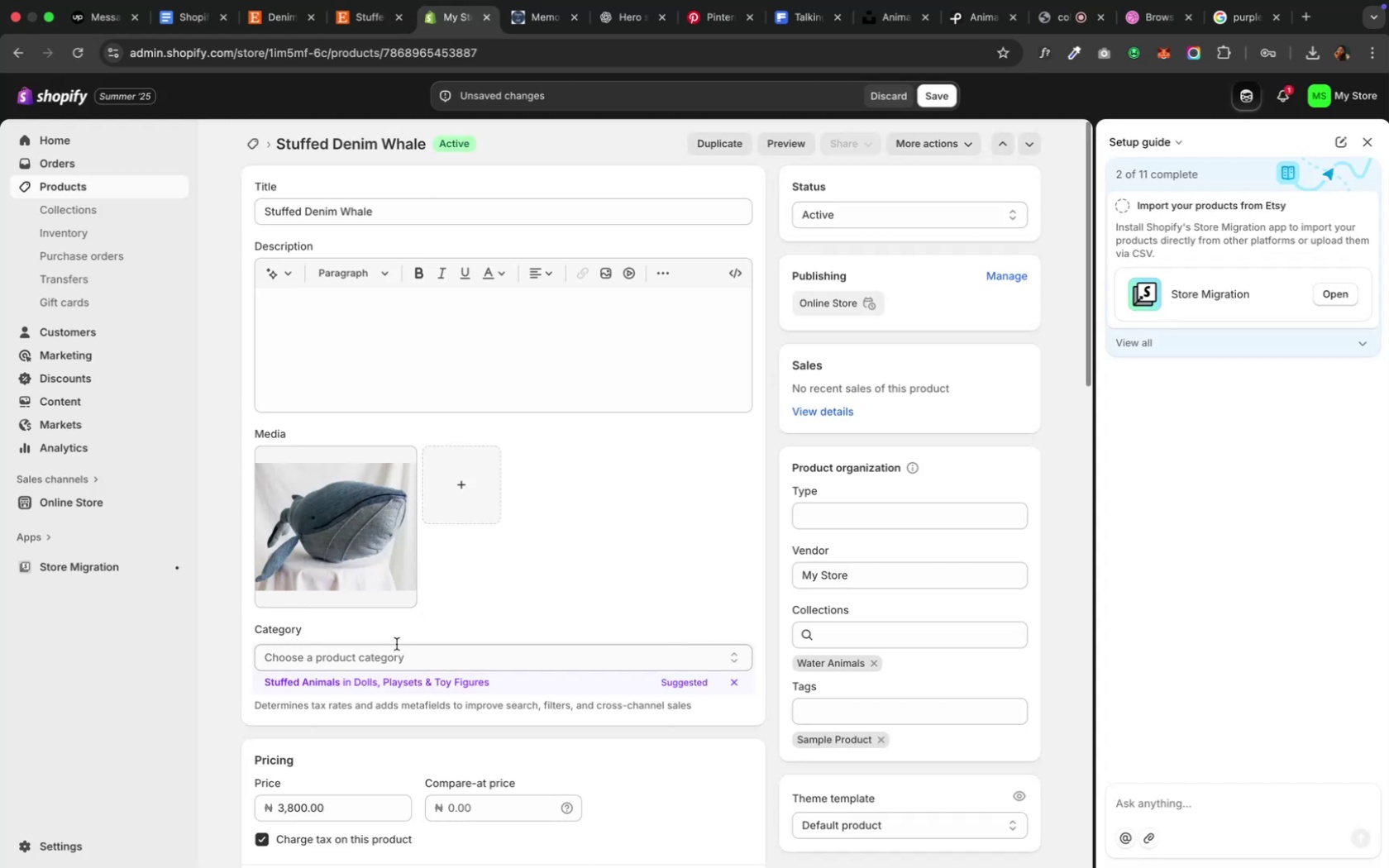 
left_click([399, 394])
 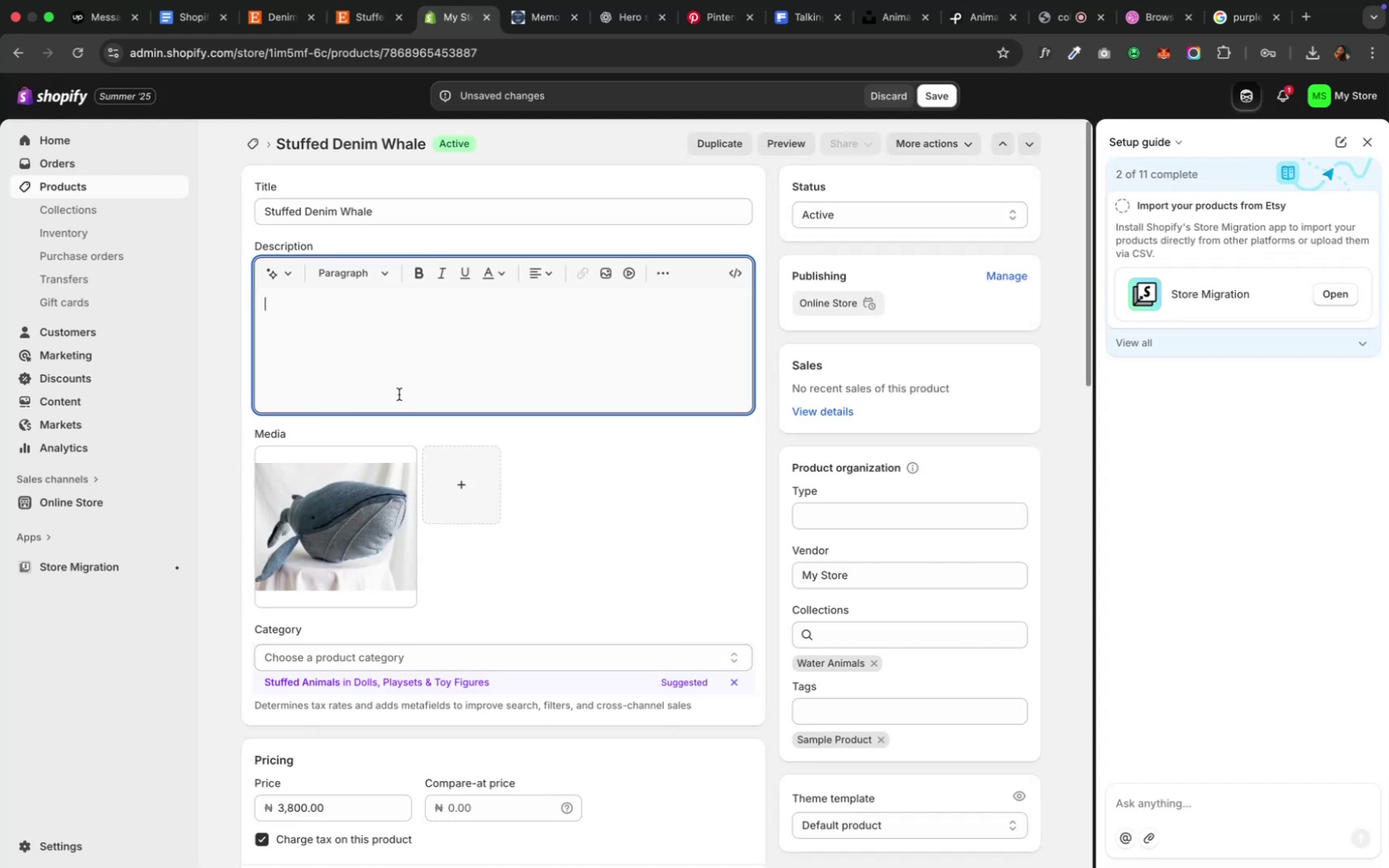 
key(Meta+V)
 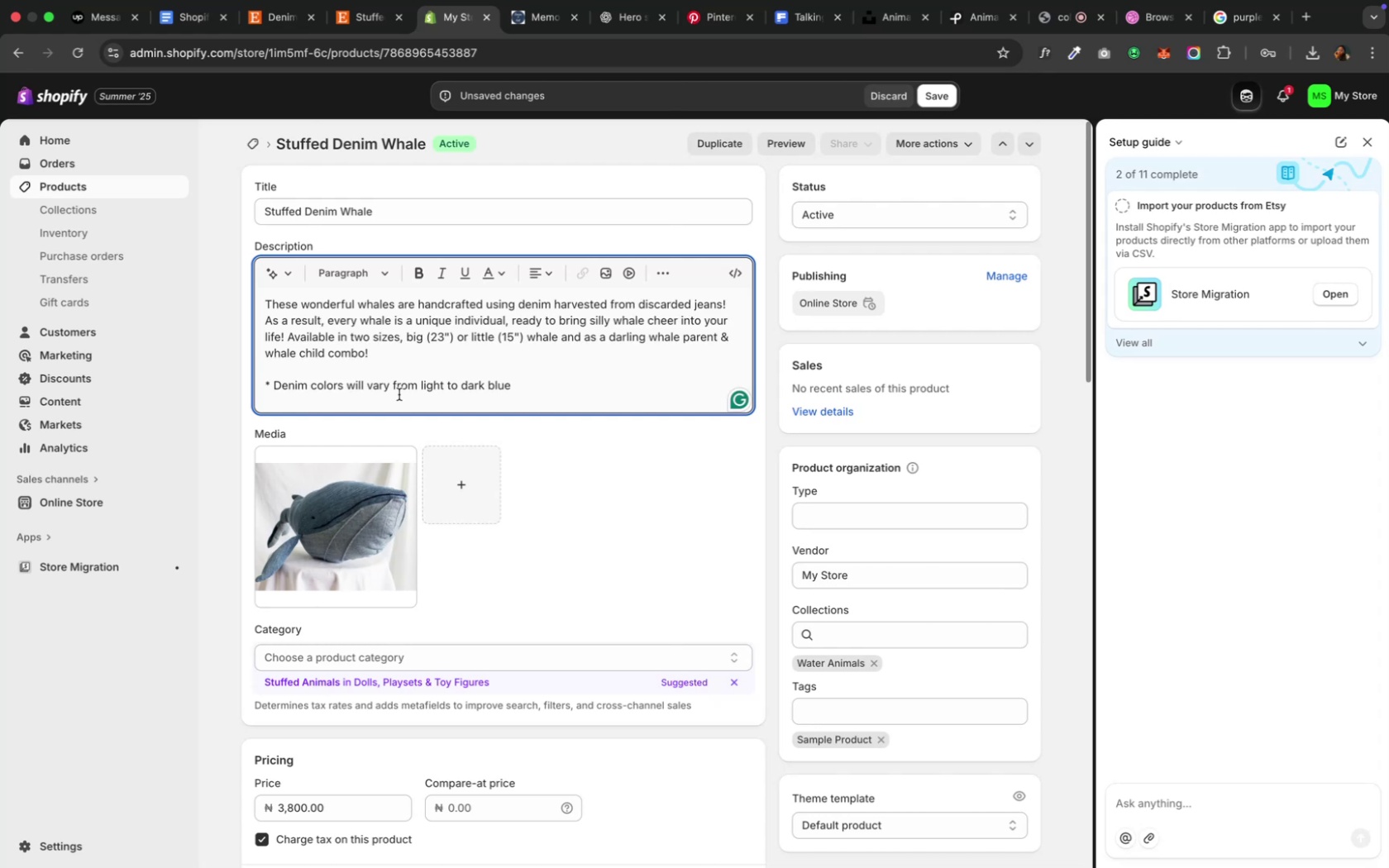 
scroll: coordinate [399, 394], scroll_direction: down, amount: 10.0
 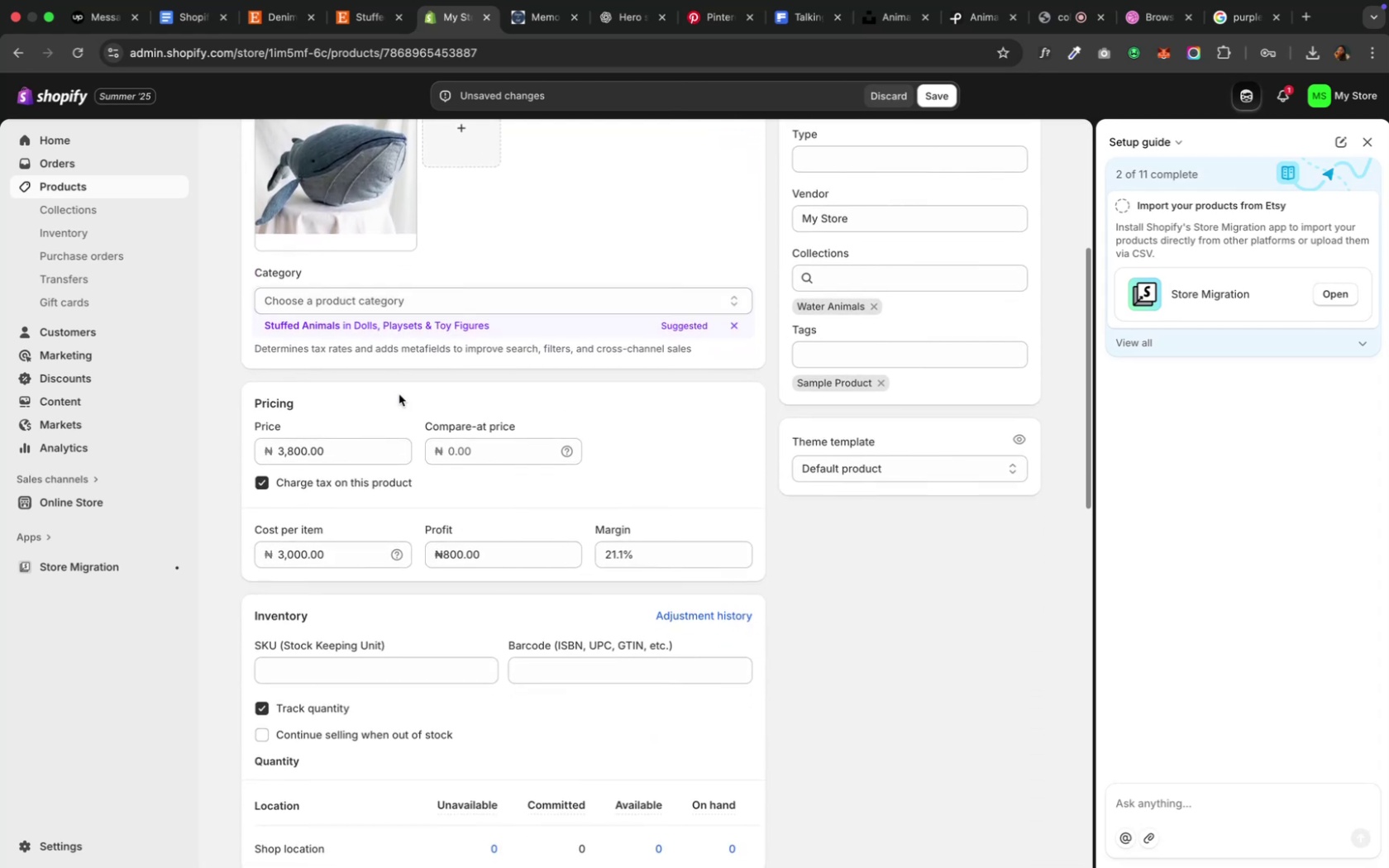 
scroll: coordinate [399, 394], scroll_direction: up, amount: 8.0
 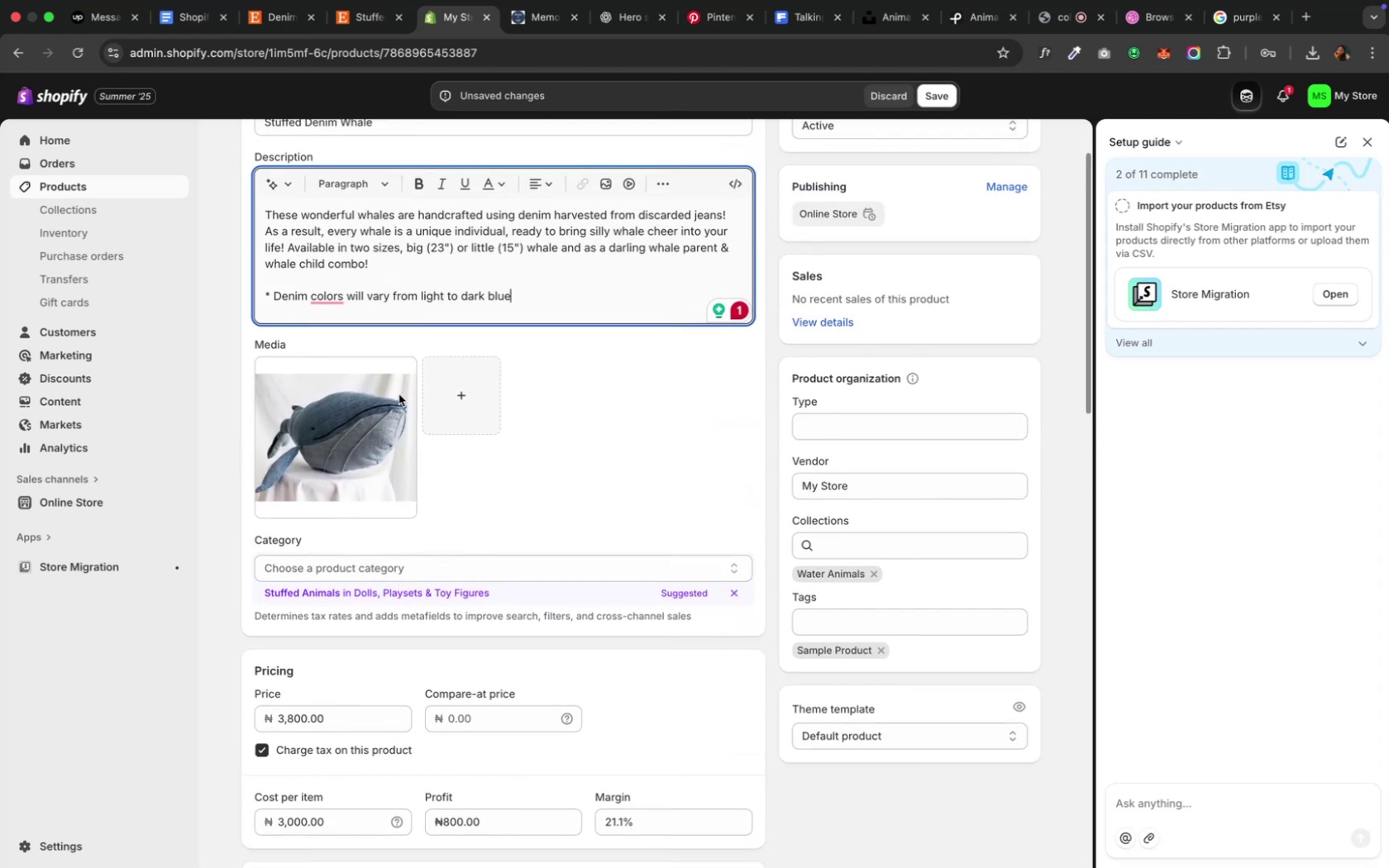 
scroll: coordinate [399, 394], scroll_direction: down, amount: 13.0
 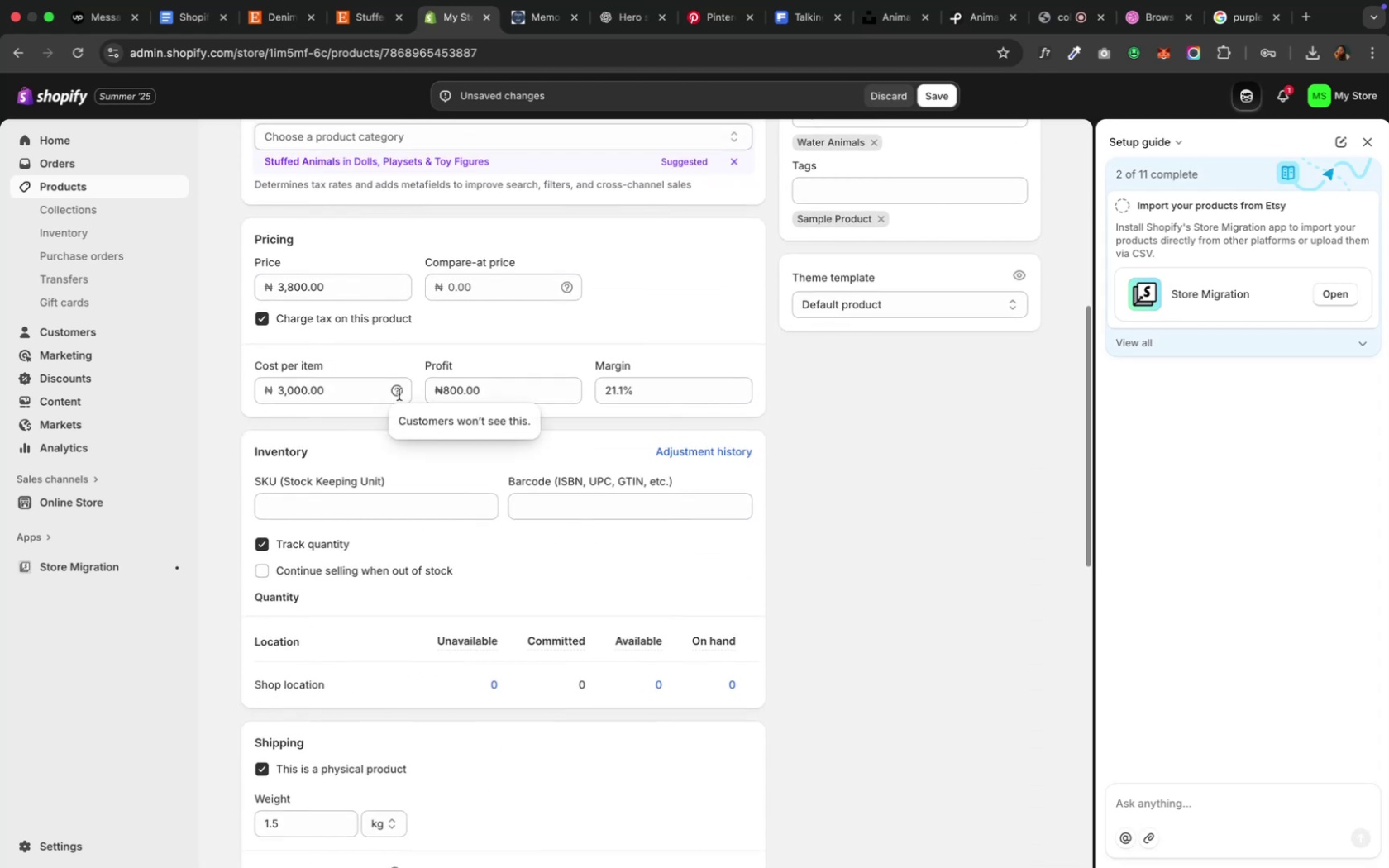 
scroll: coordinate [399, 394], scroll_direction: up, amount: 9.0
 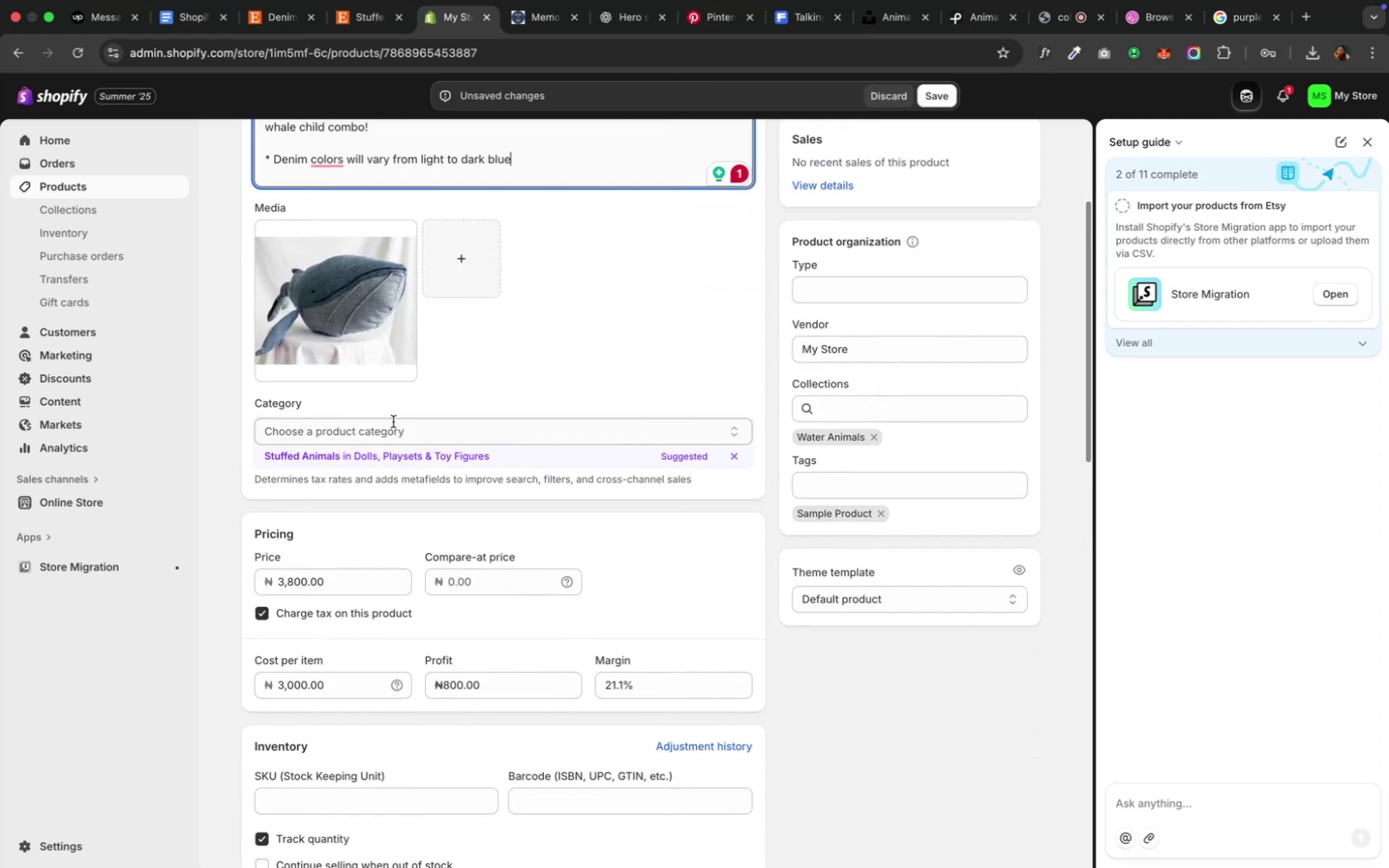 
left_click([393, 422])
 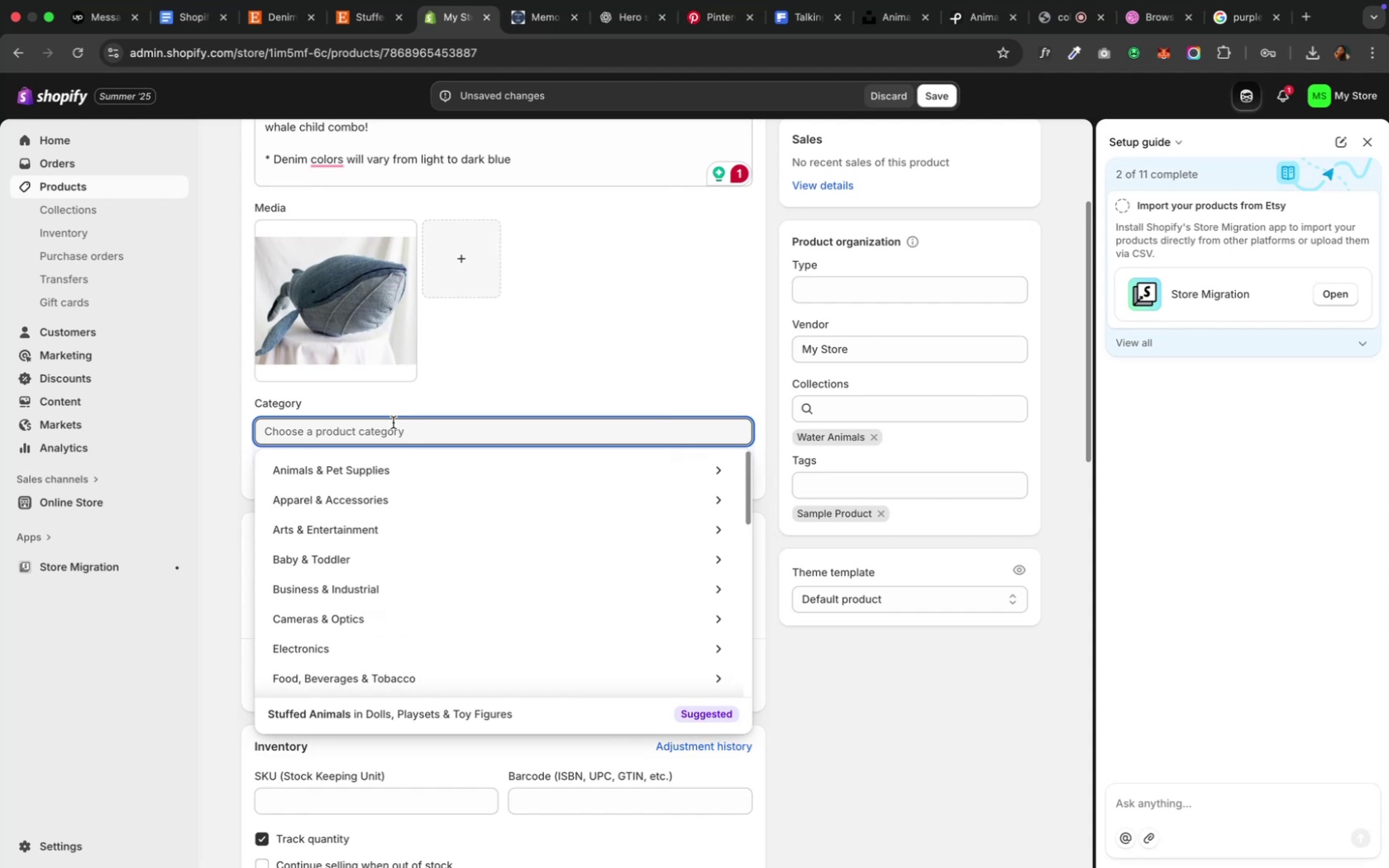 
type(stuff)
 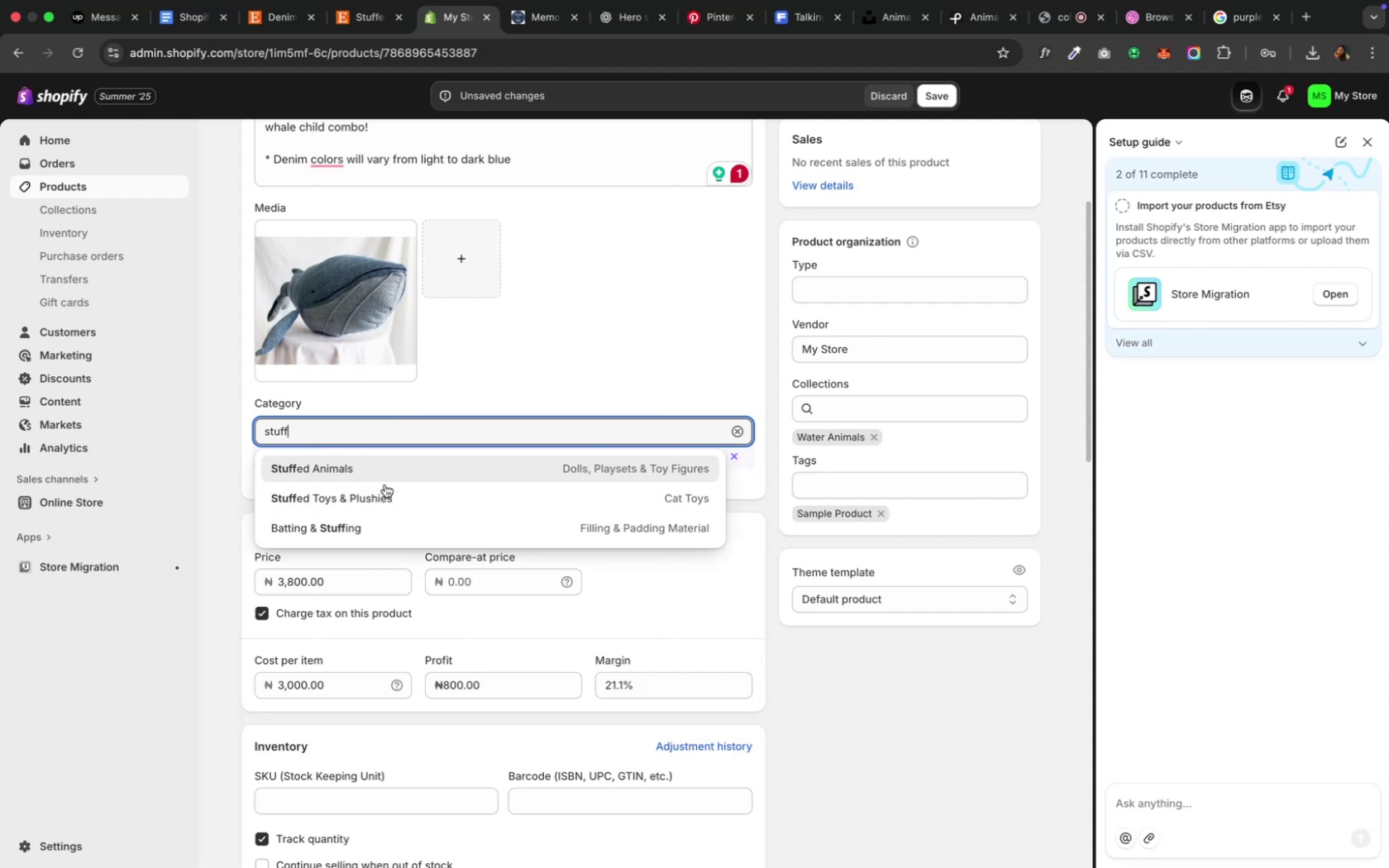 
wait(5.67)
 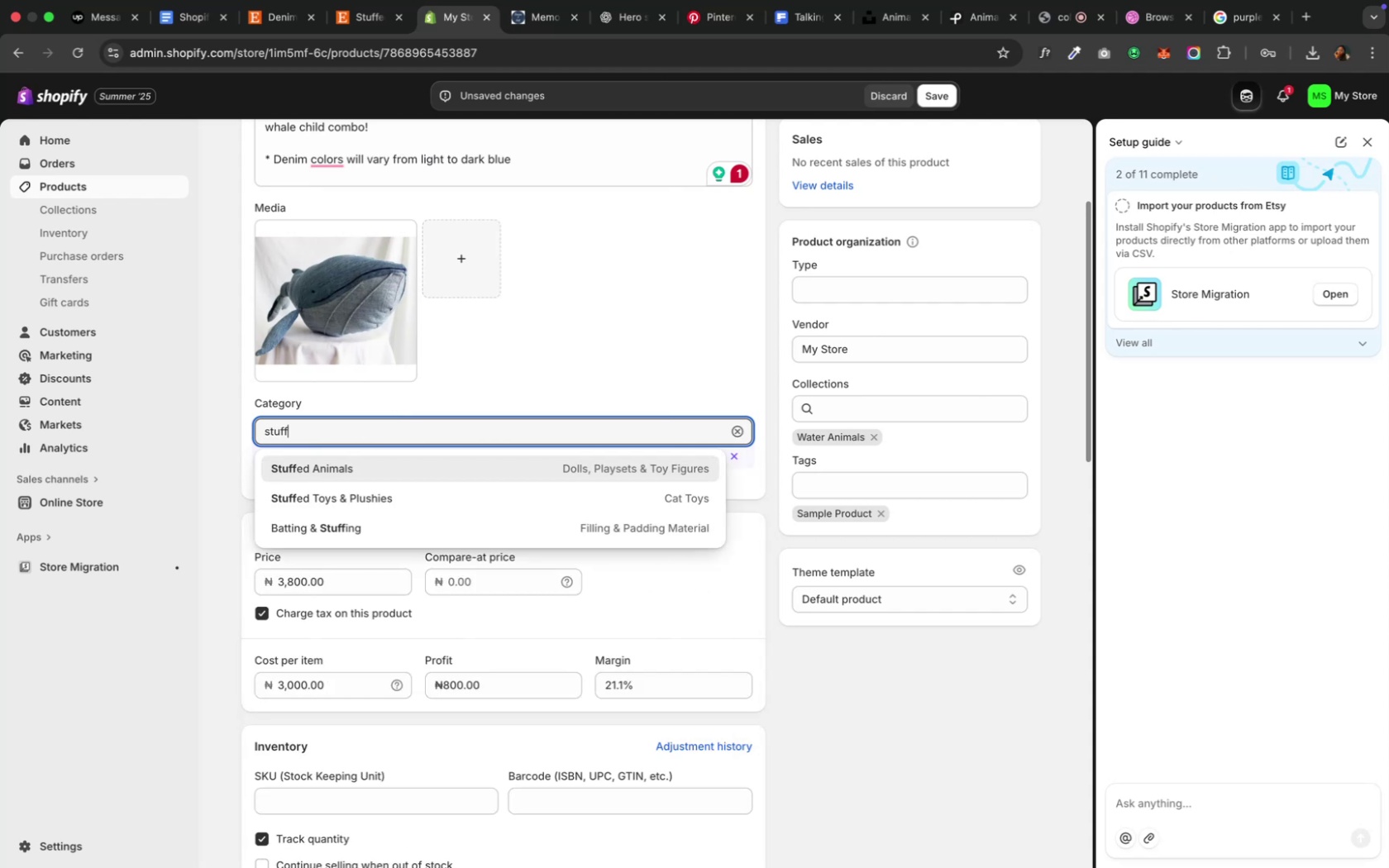 
left_click([385, 499])
 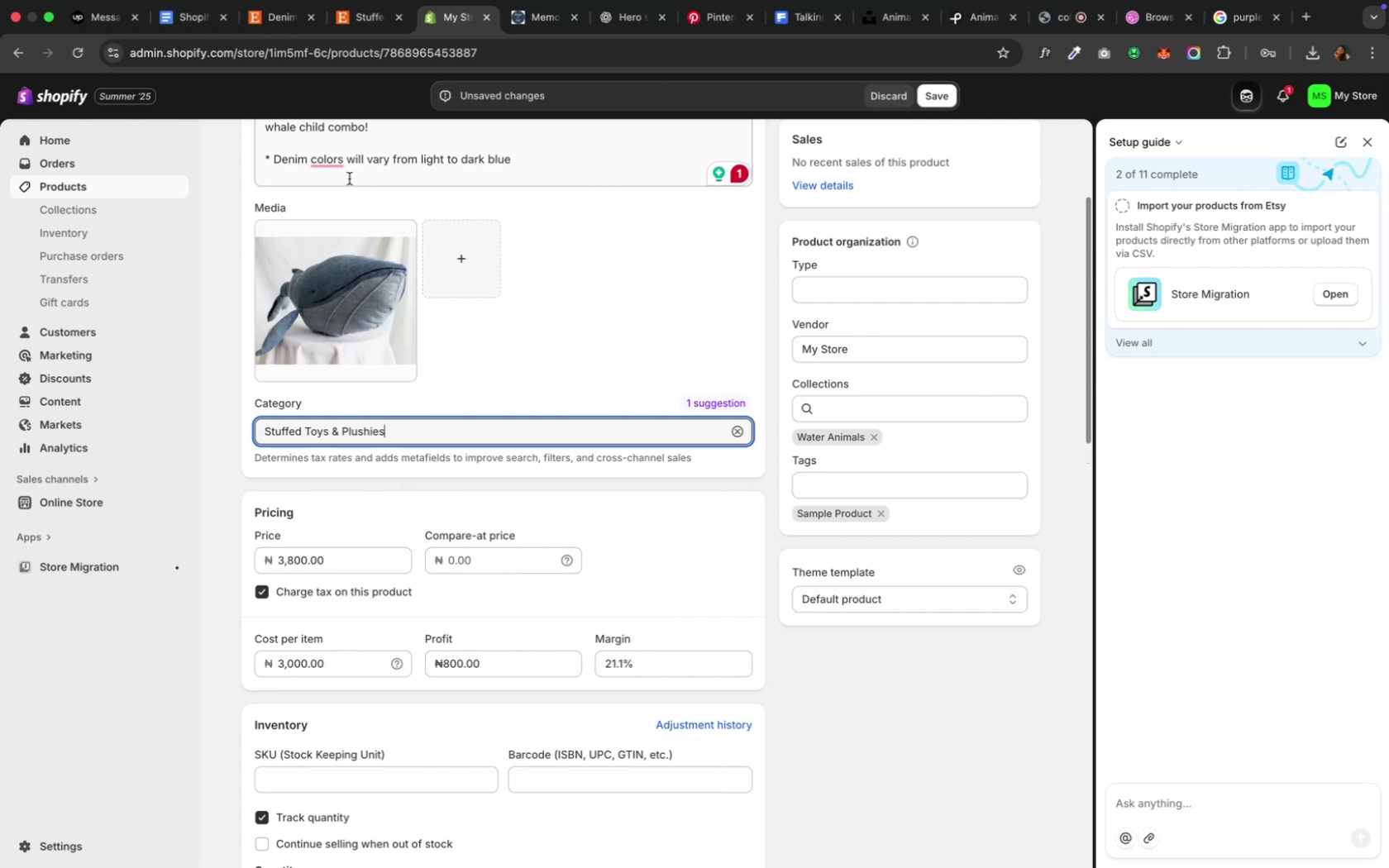 
wait(5.97)
 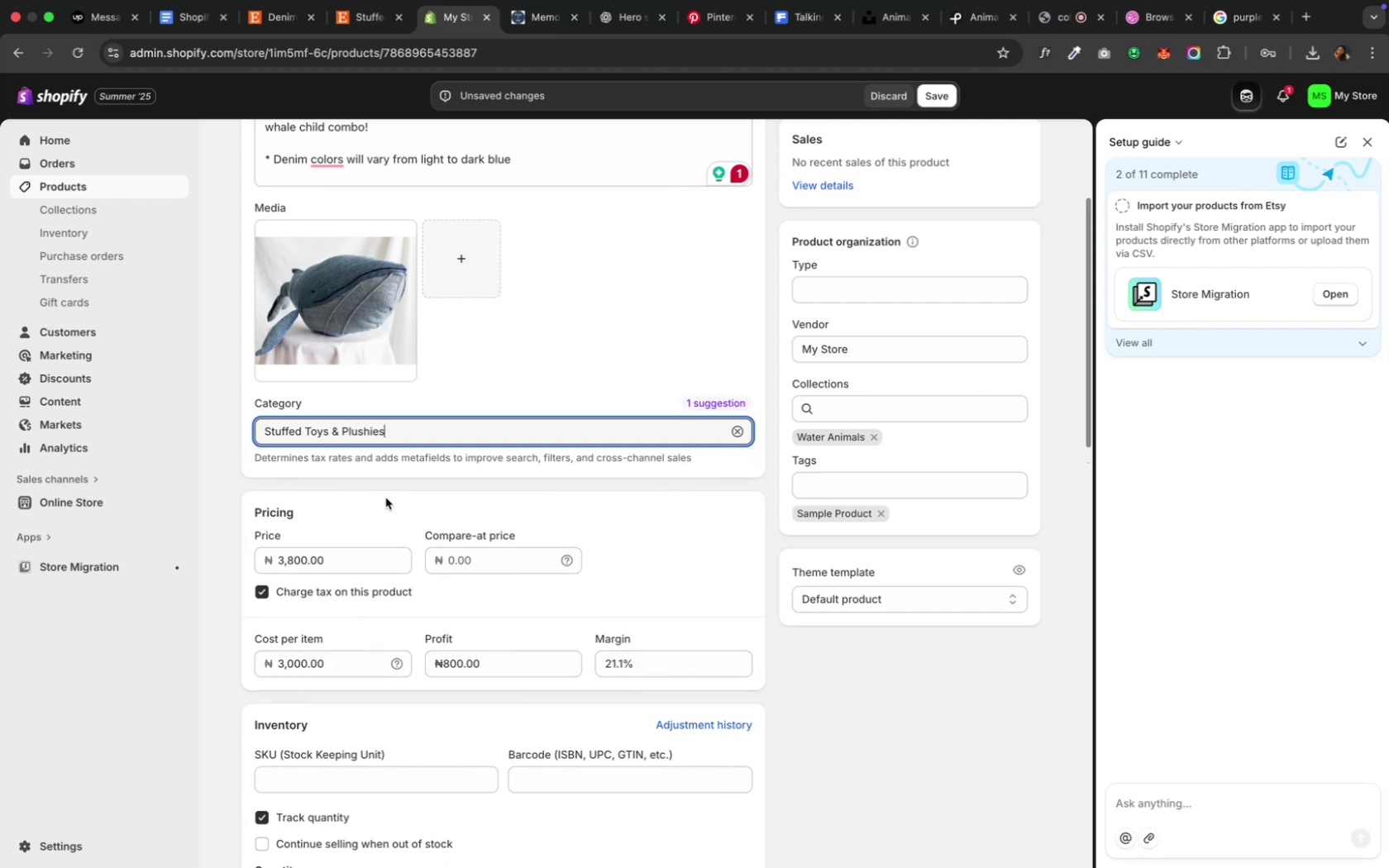 
left_click([360, 26])
 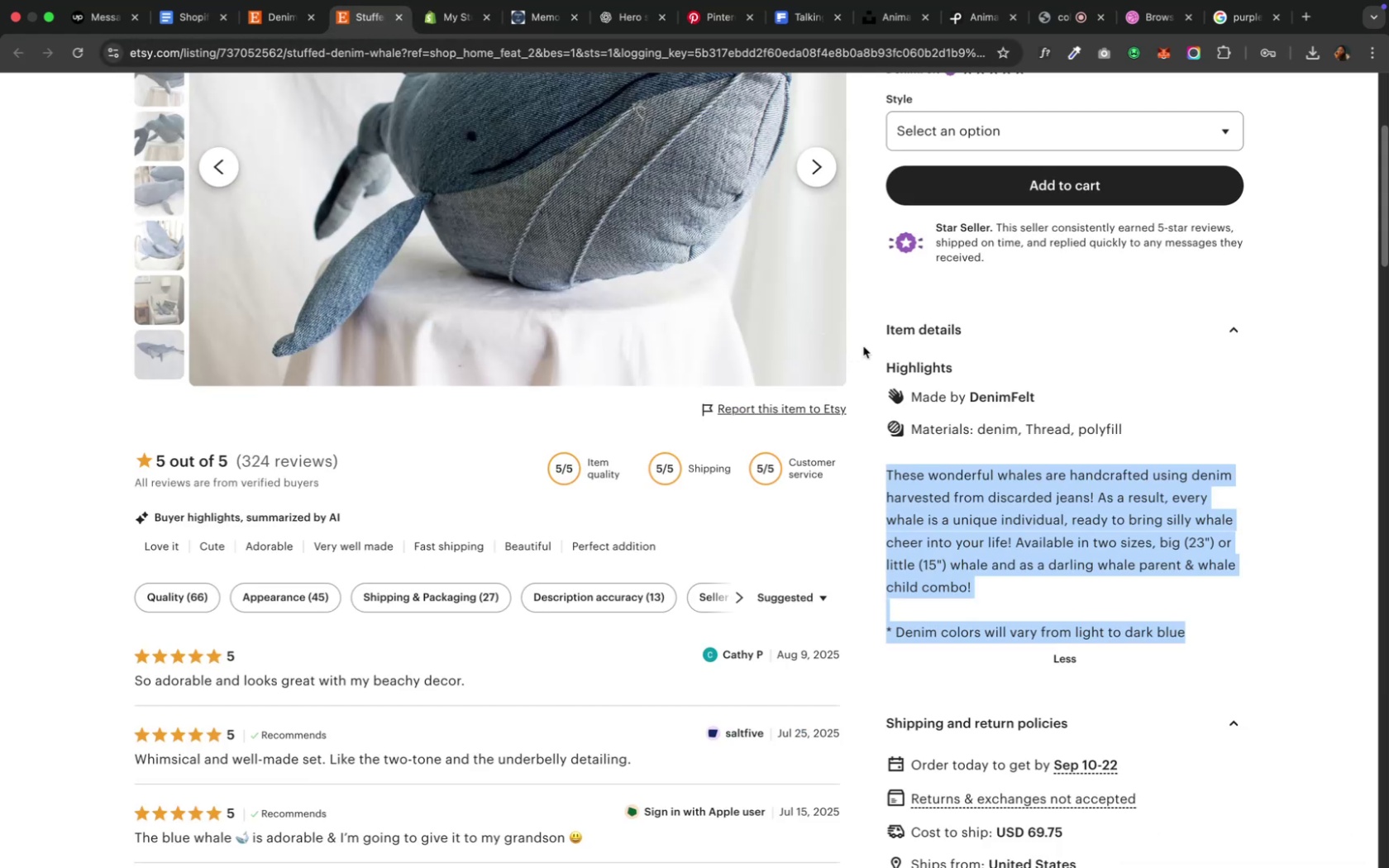 
scroll: coordinate [976, 344], scroll_direction: up, amount: 7.0
 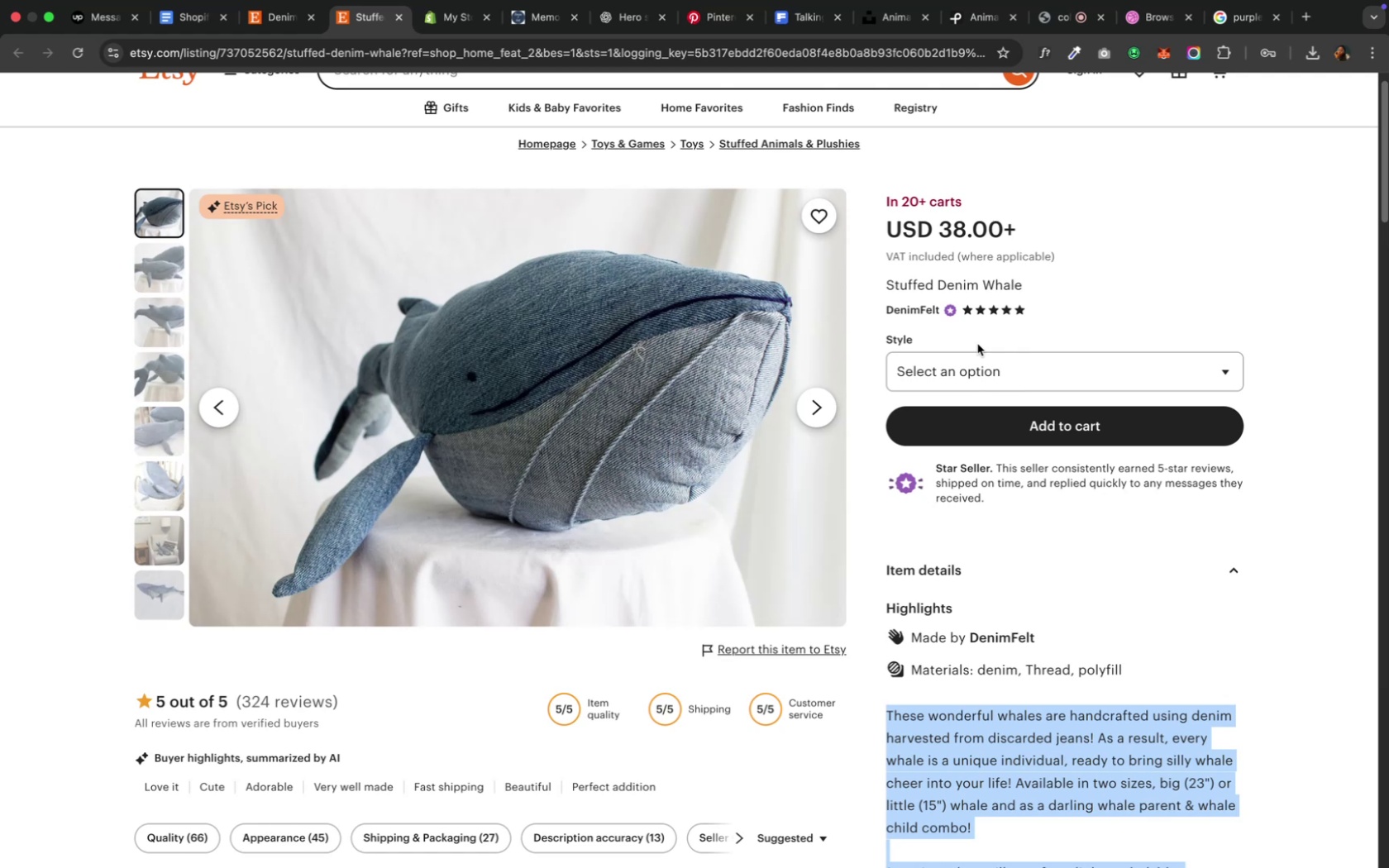 
wait(11.23)
 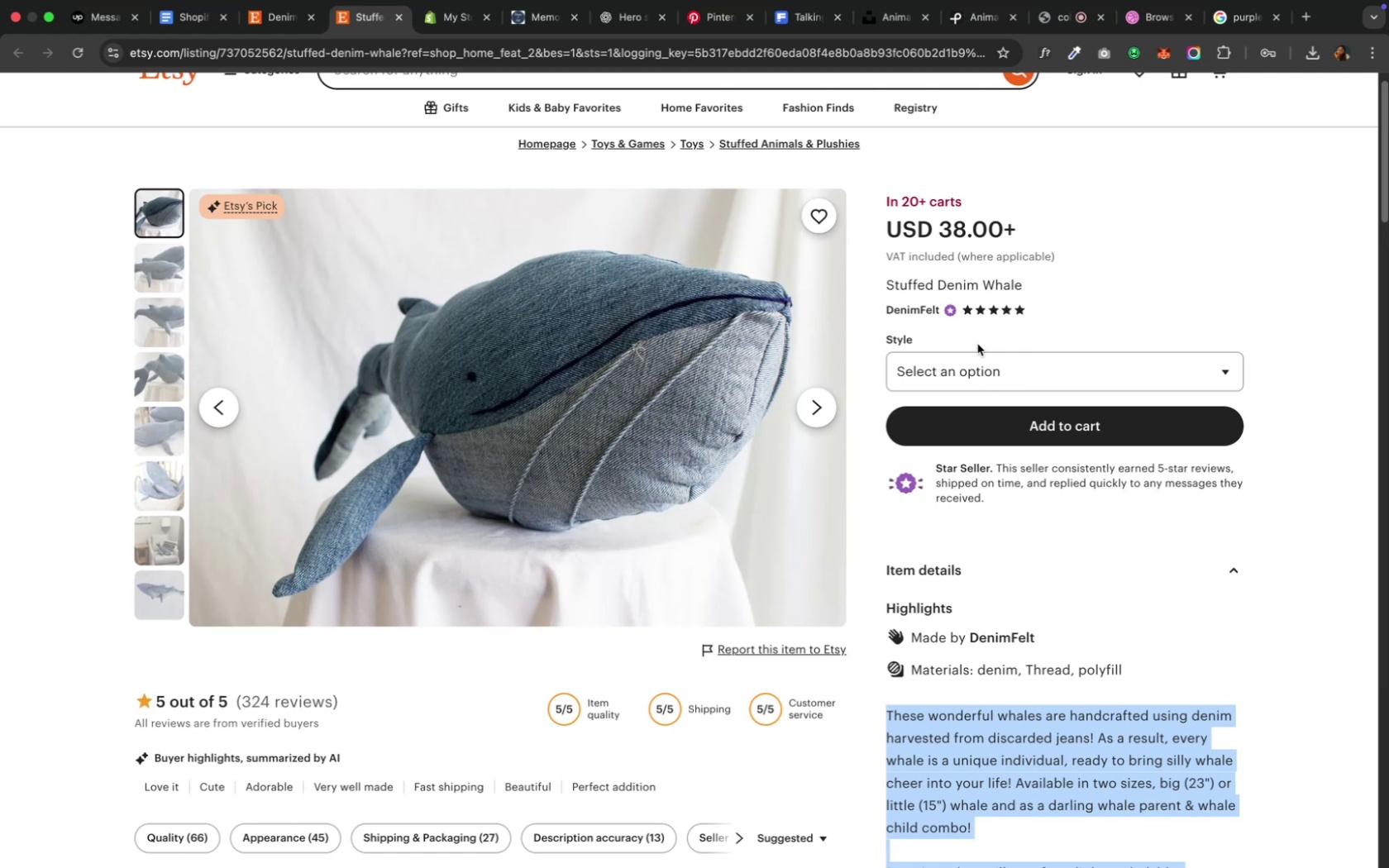 
scroll: coordinate [976, 344], scroll_direction: down, amount: 9.0
 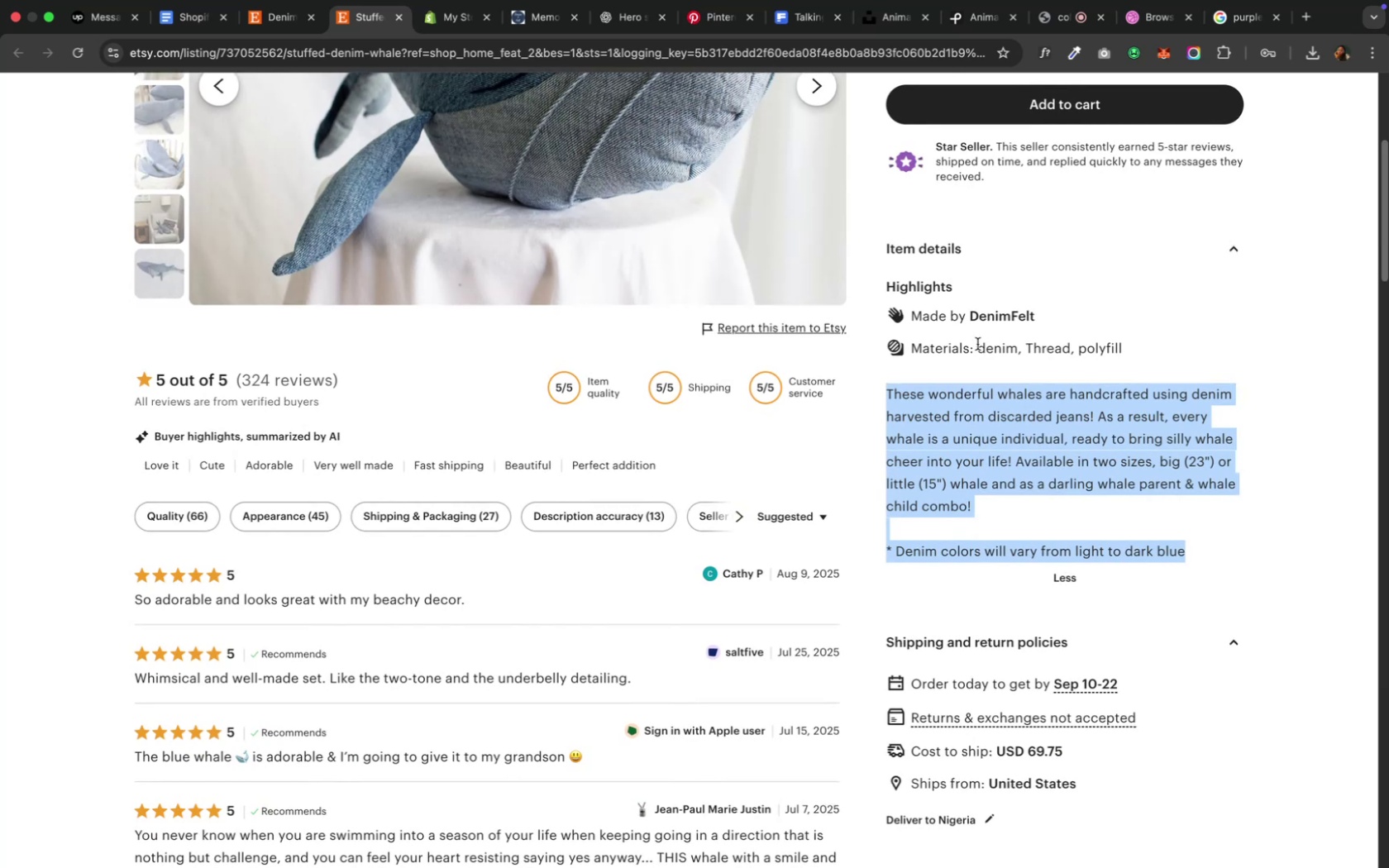 
scroll: coordinate [976, 344], scroll_direction: up, amount: 7.0
 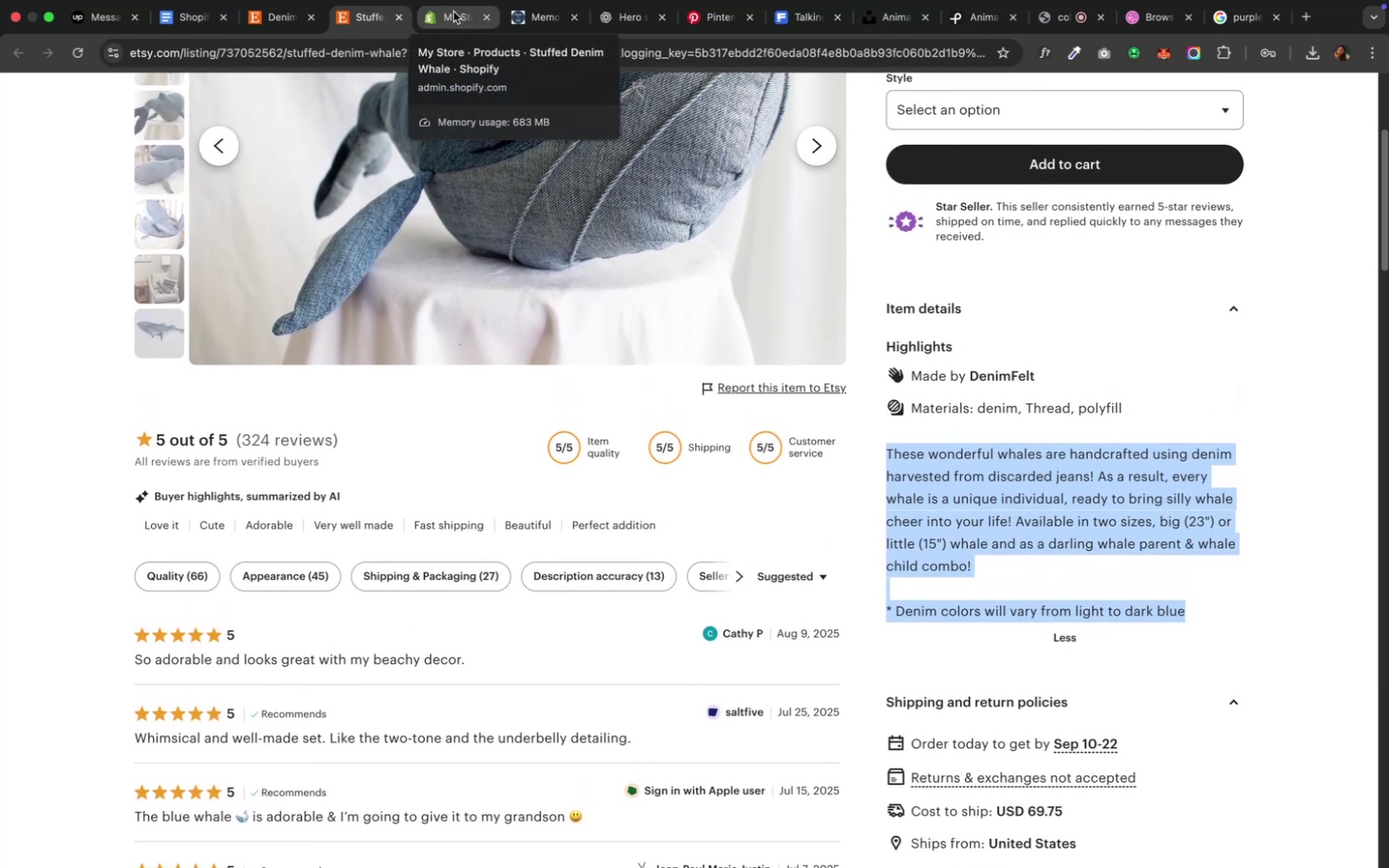 
left_click([451, 14])
 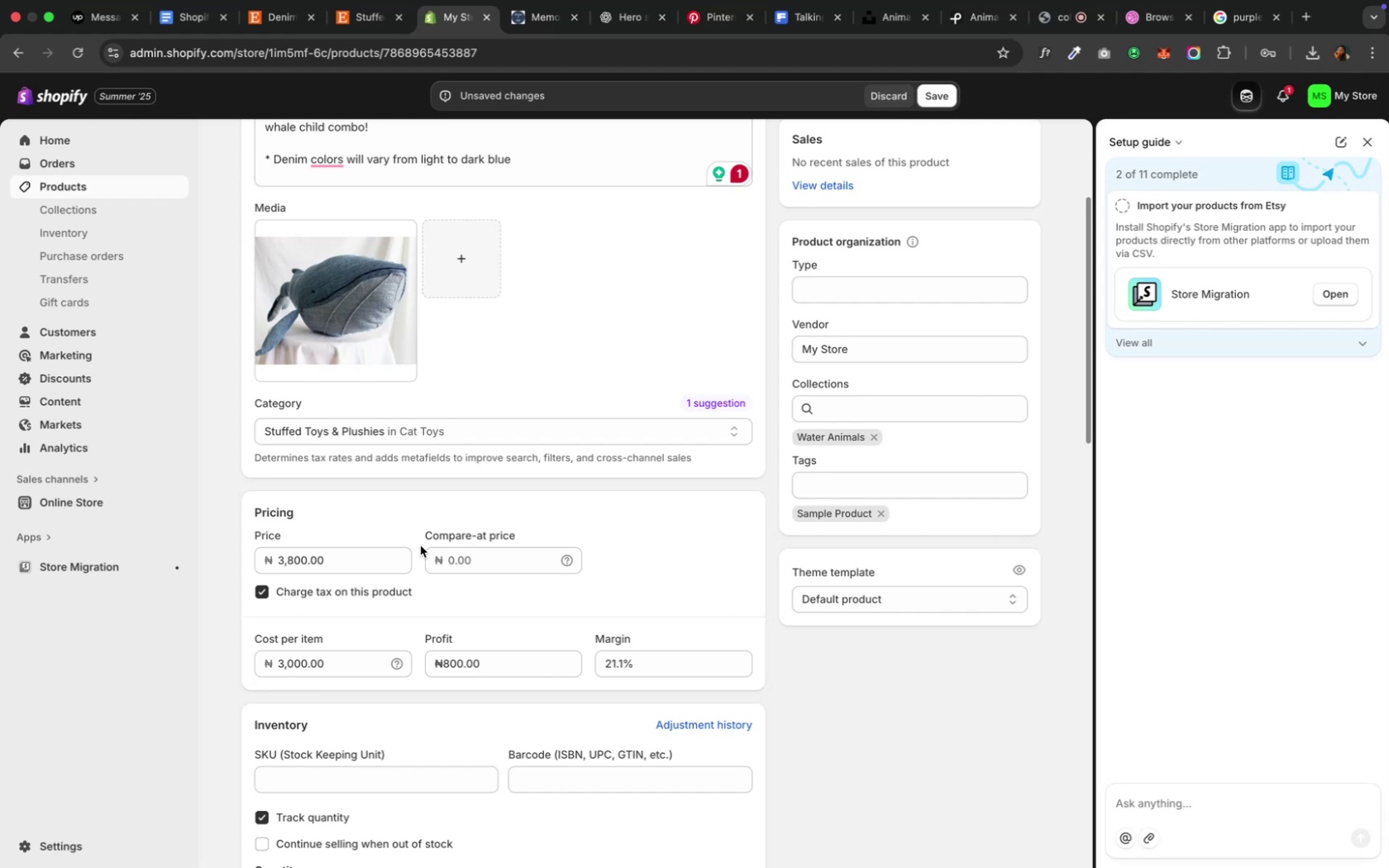 
scroll: coordinate [420, 543], scroll_direction: down, amount: 10.0
 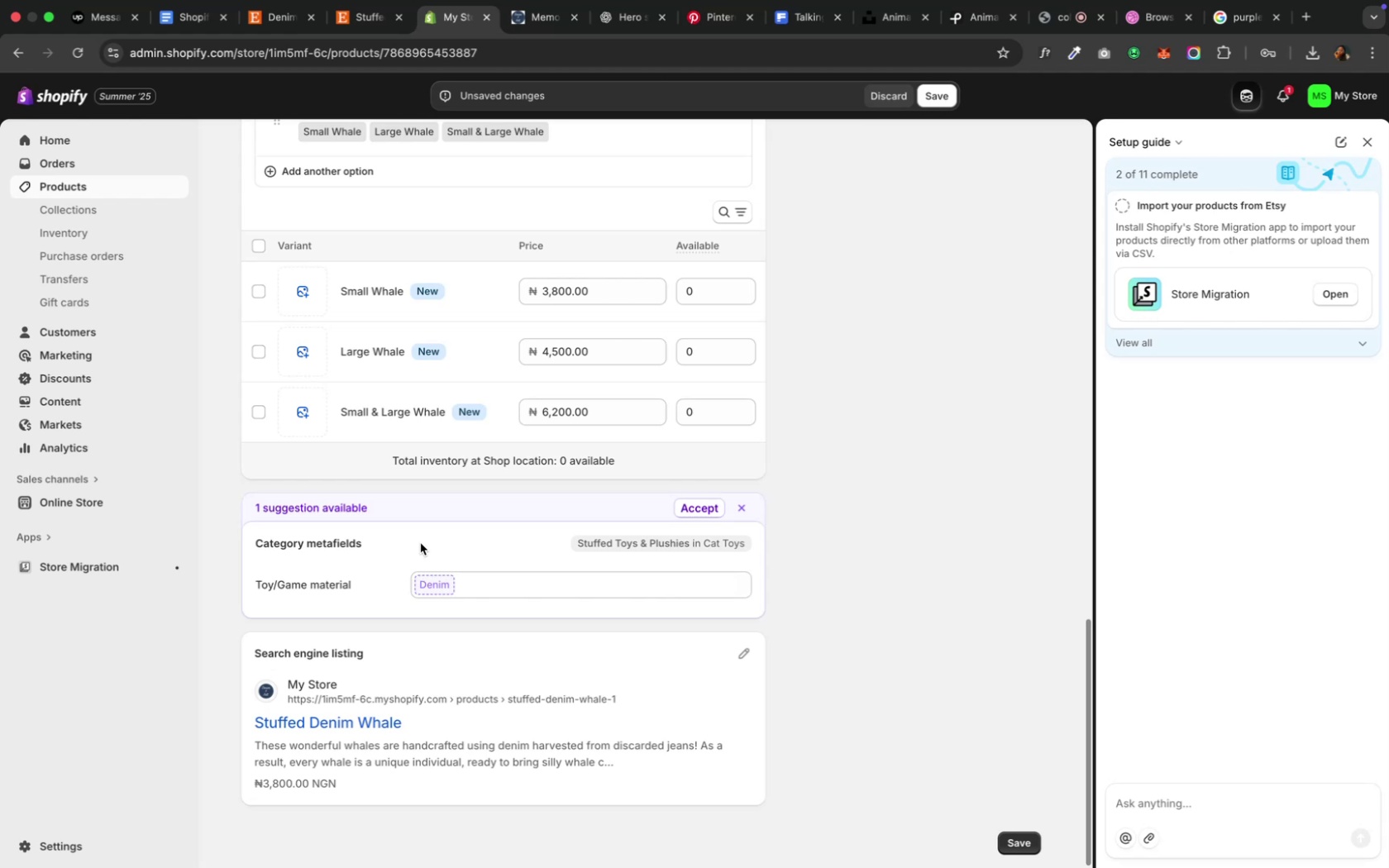 
wait(9.69)
 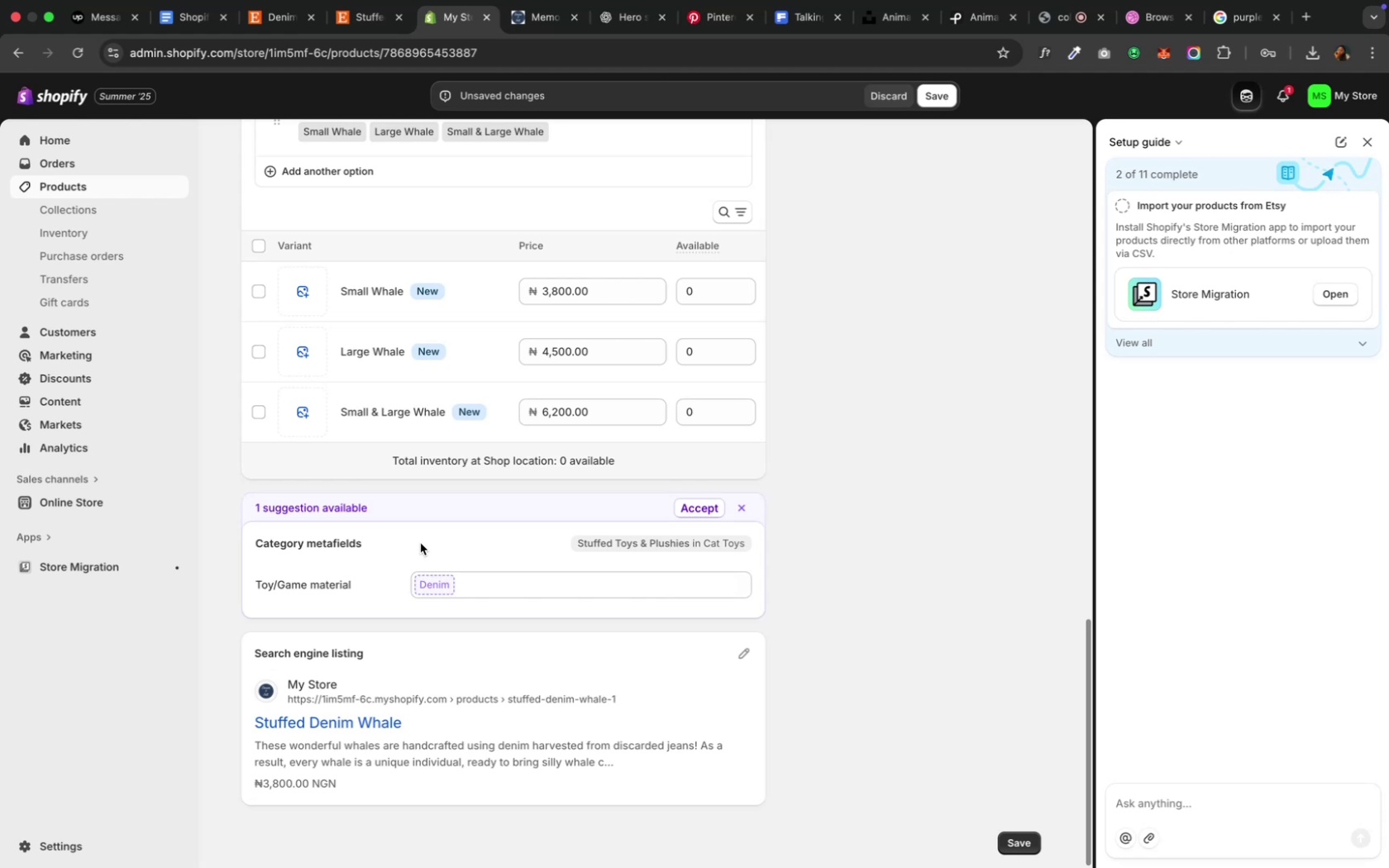 
left_click([701, 511])
 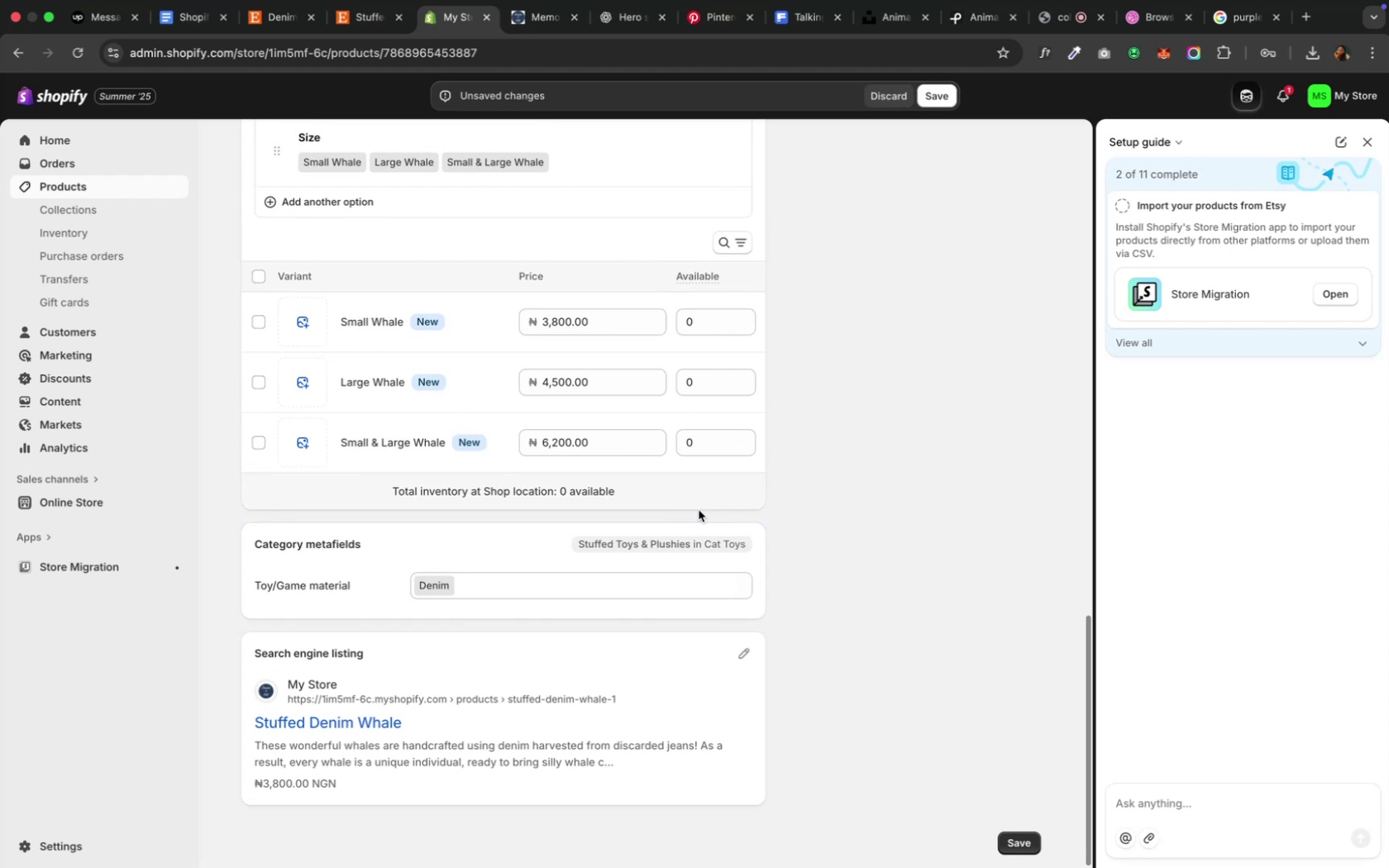 
scroll: coordinate [698, 510], scroll_direction: up, amount: 3.0
 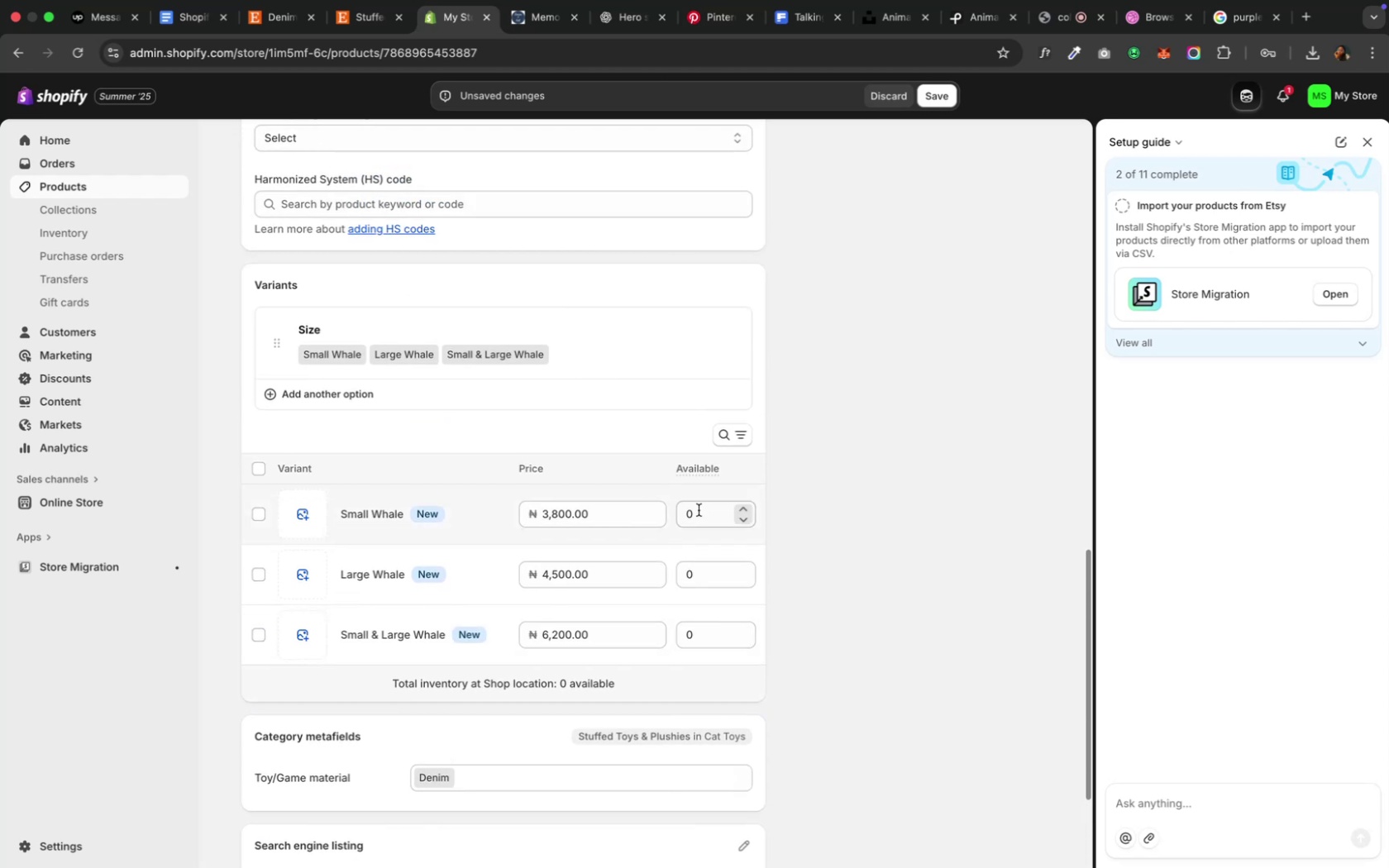 
wait(8.27)
 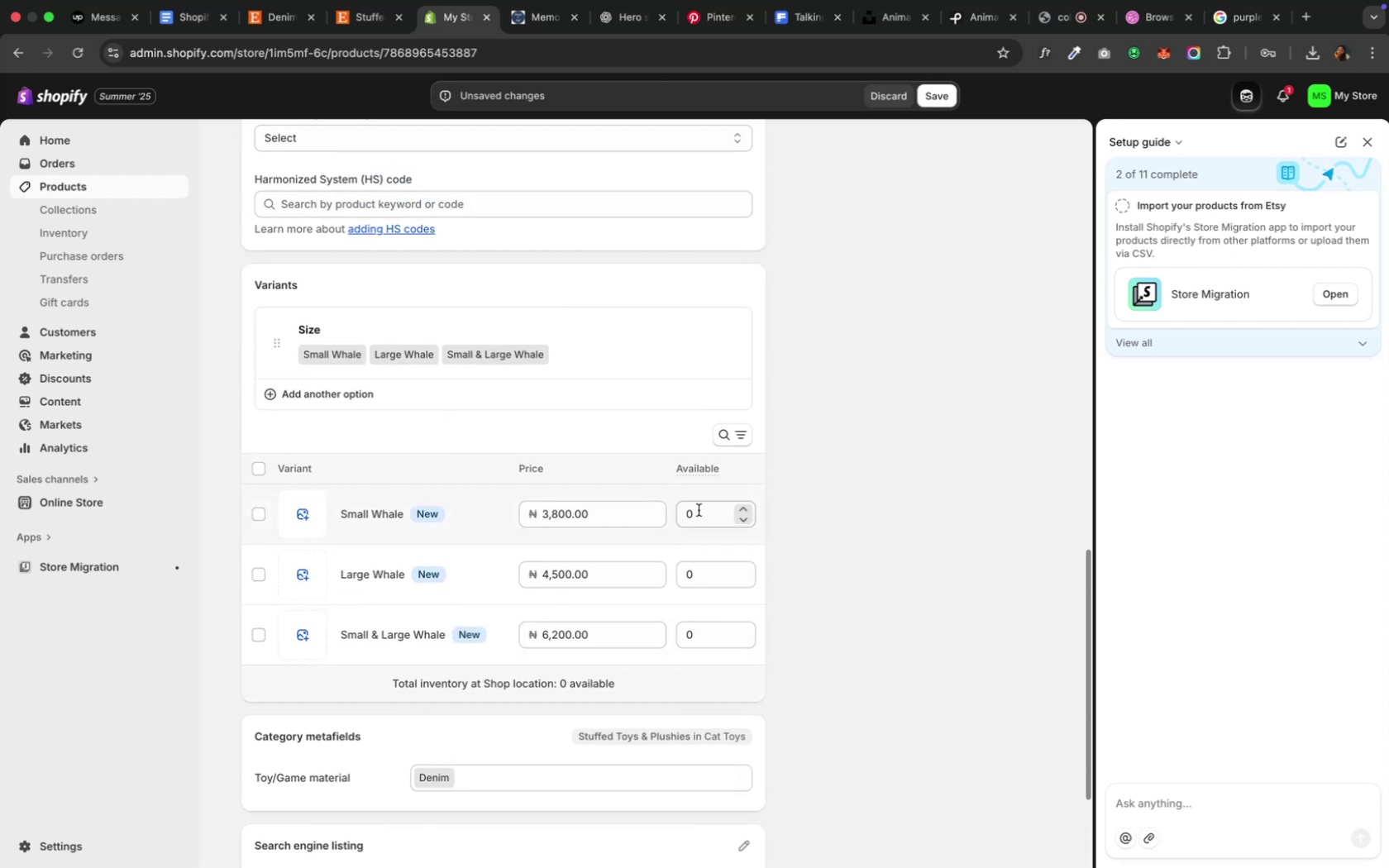 
scroll: coordinate [523, 508], scroll_direction: up, amount: 8.0
 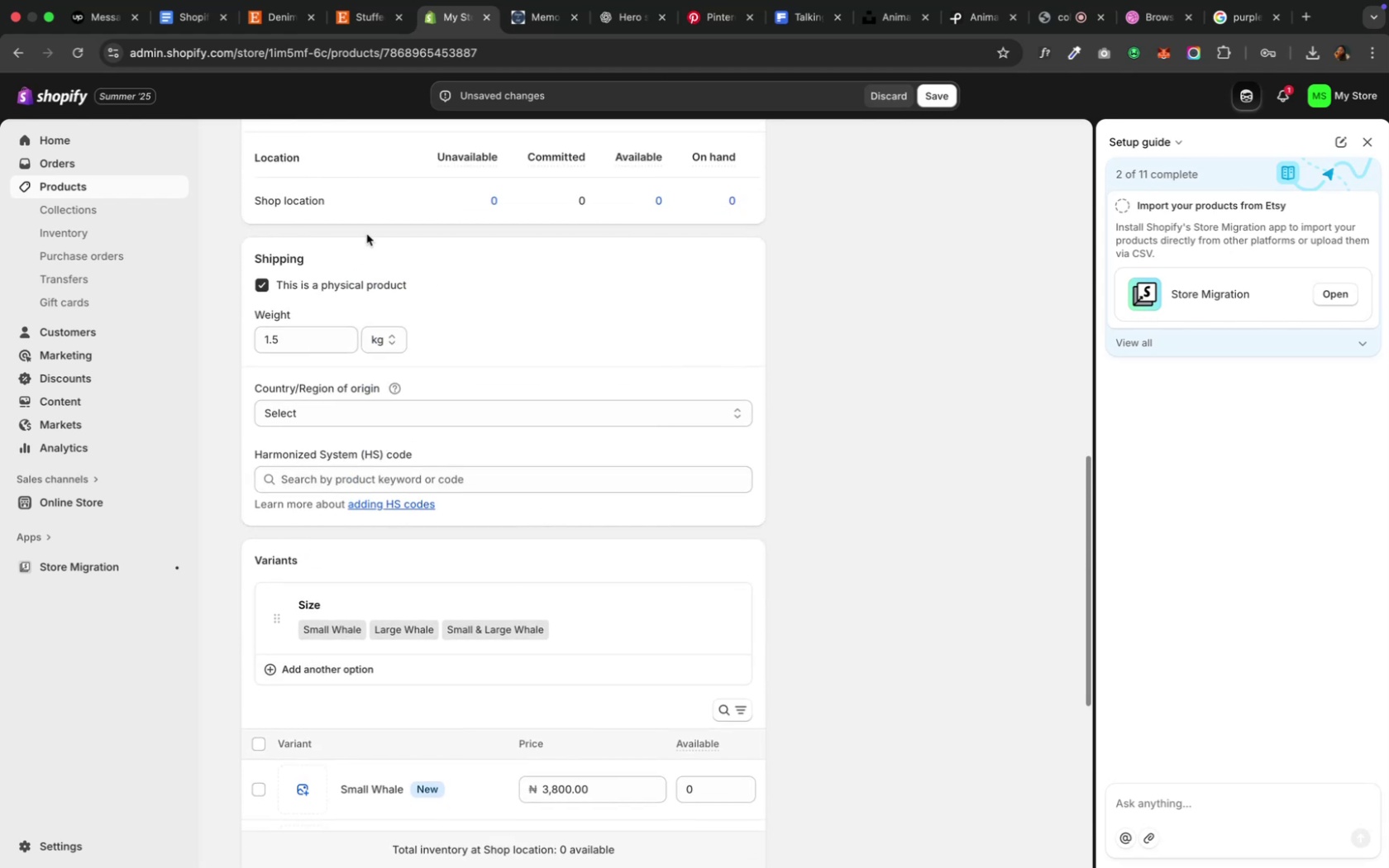 
left_click([375, 22])
 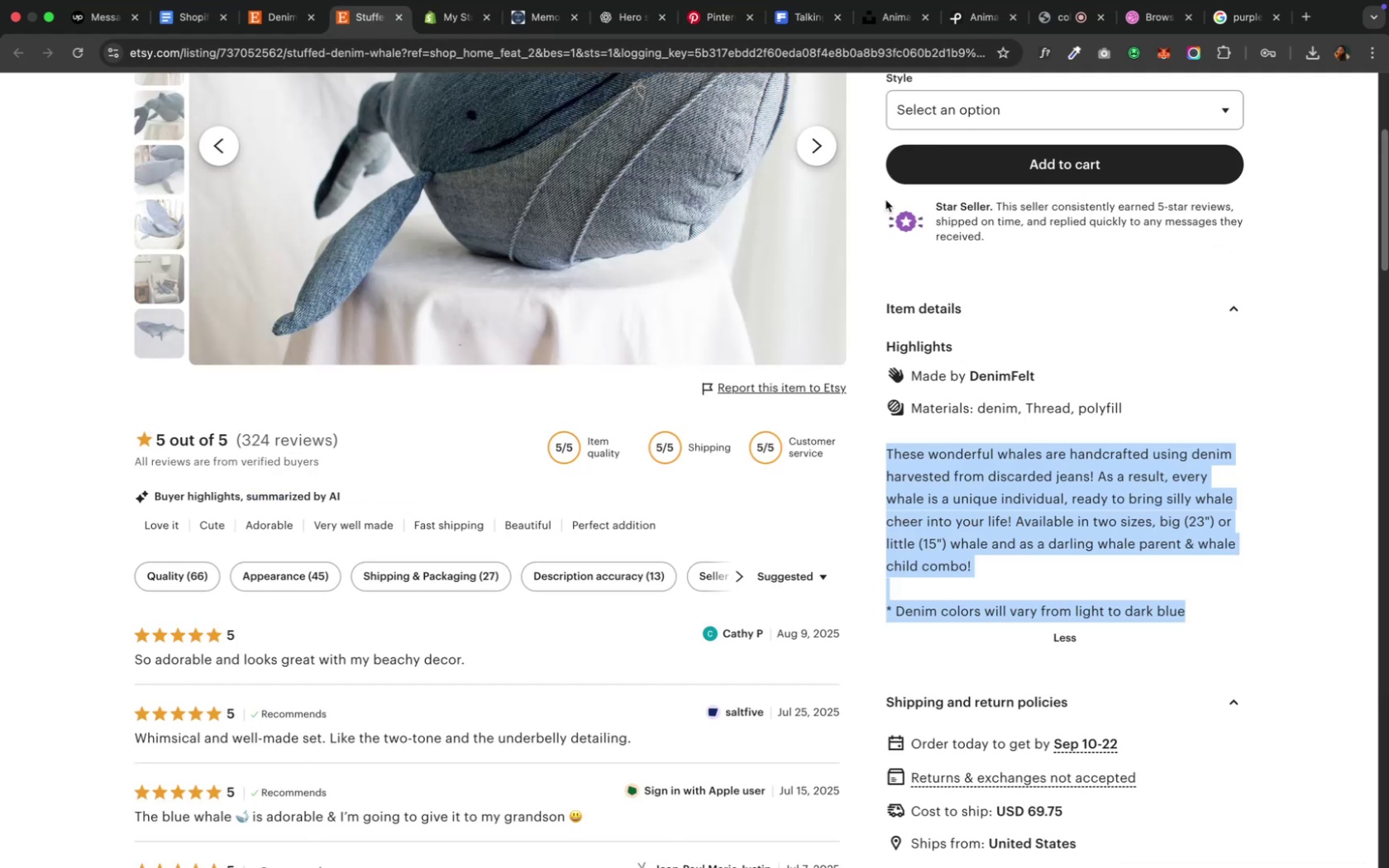 
left_click([926, 109])
 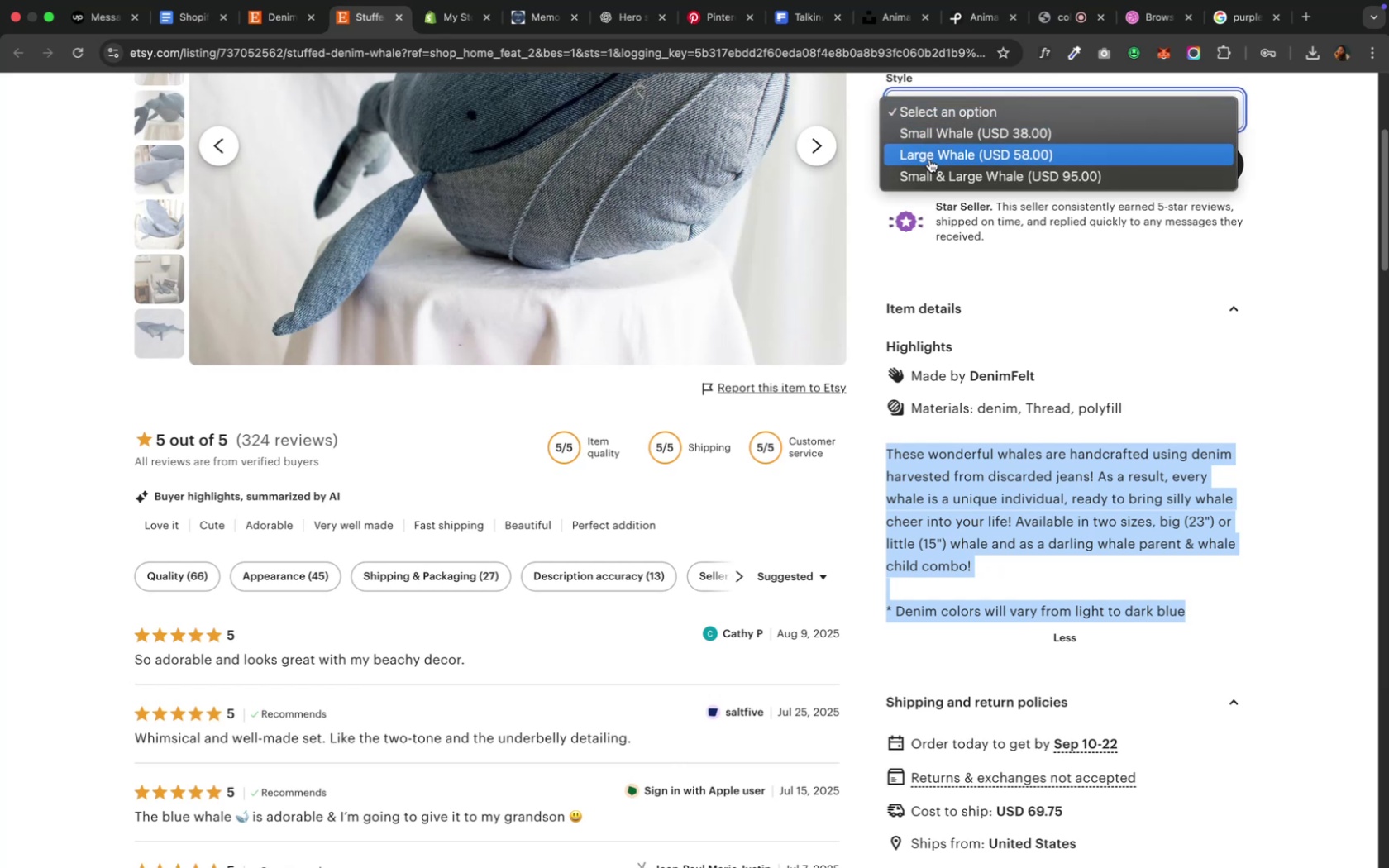 
left_click([928, 163])
 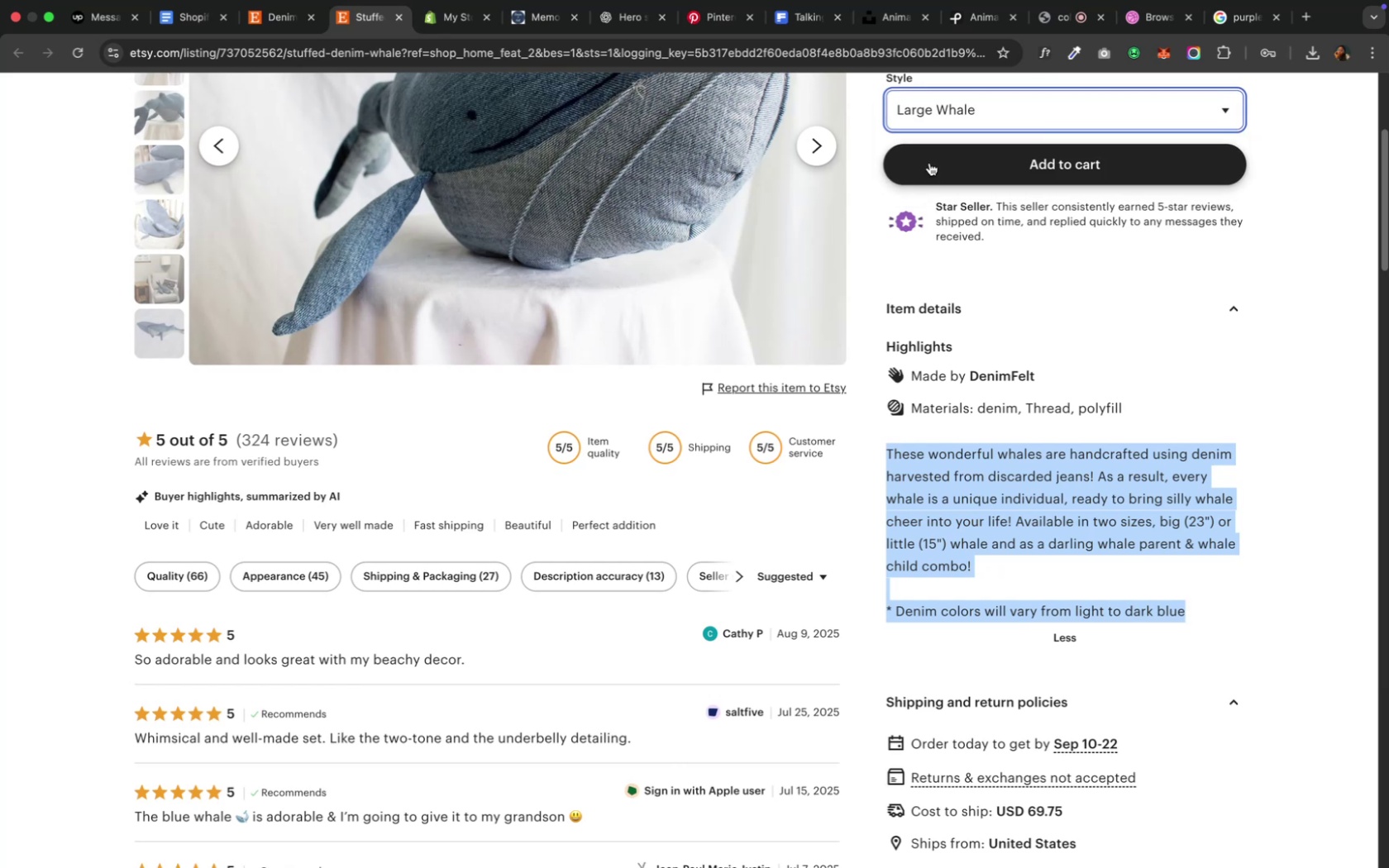 
scroll: coordinate [885, 231], scroll_direction: up, amount: 15.0
 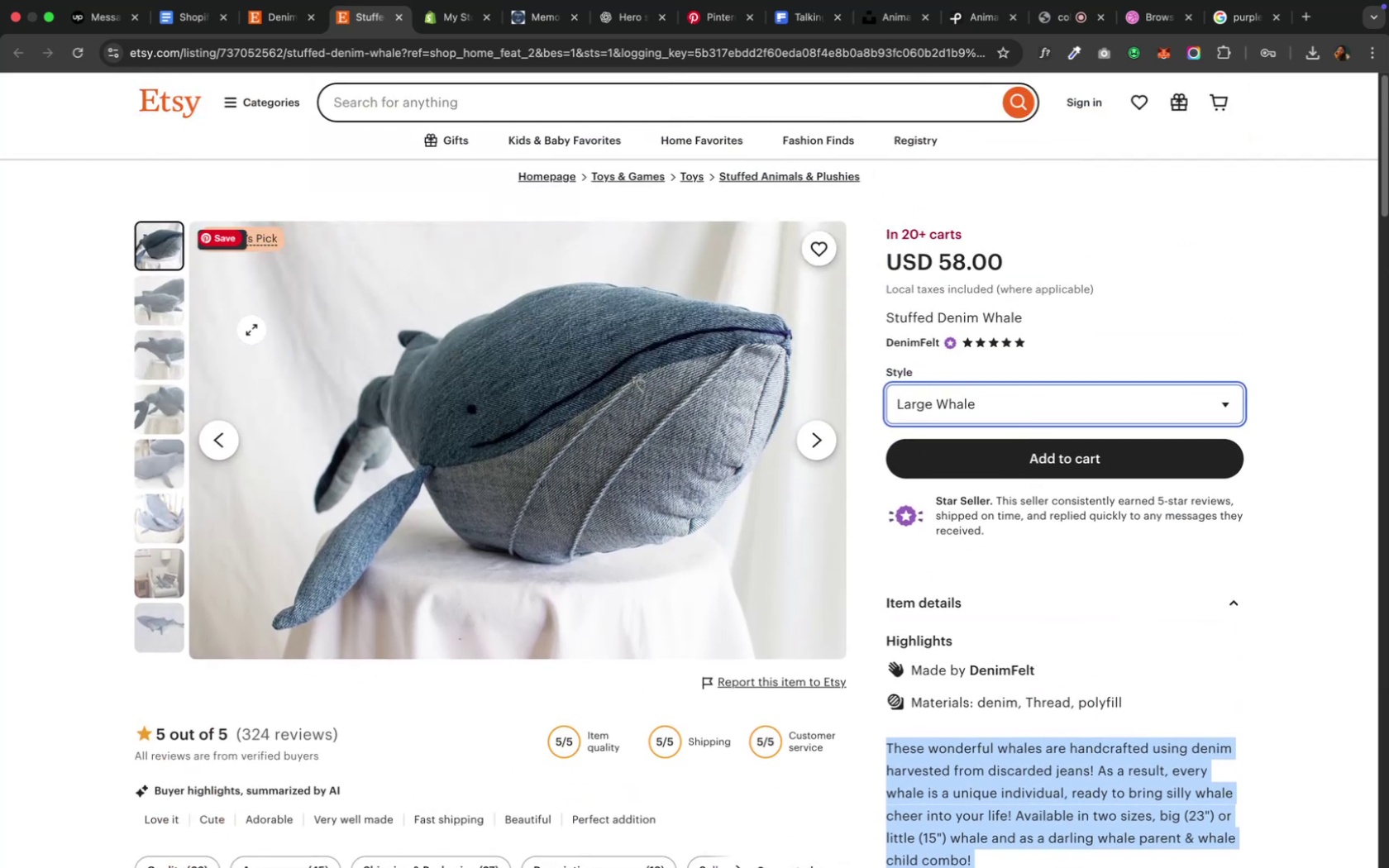 
left_click([166, 298])
 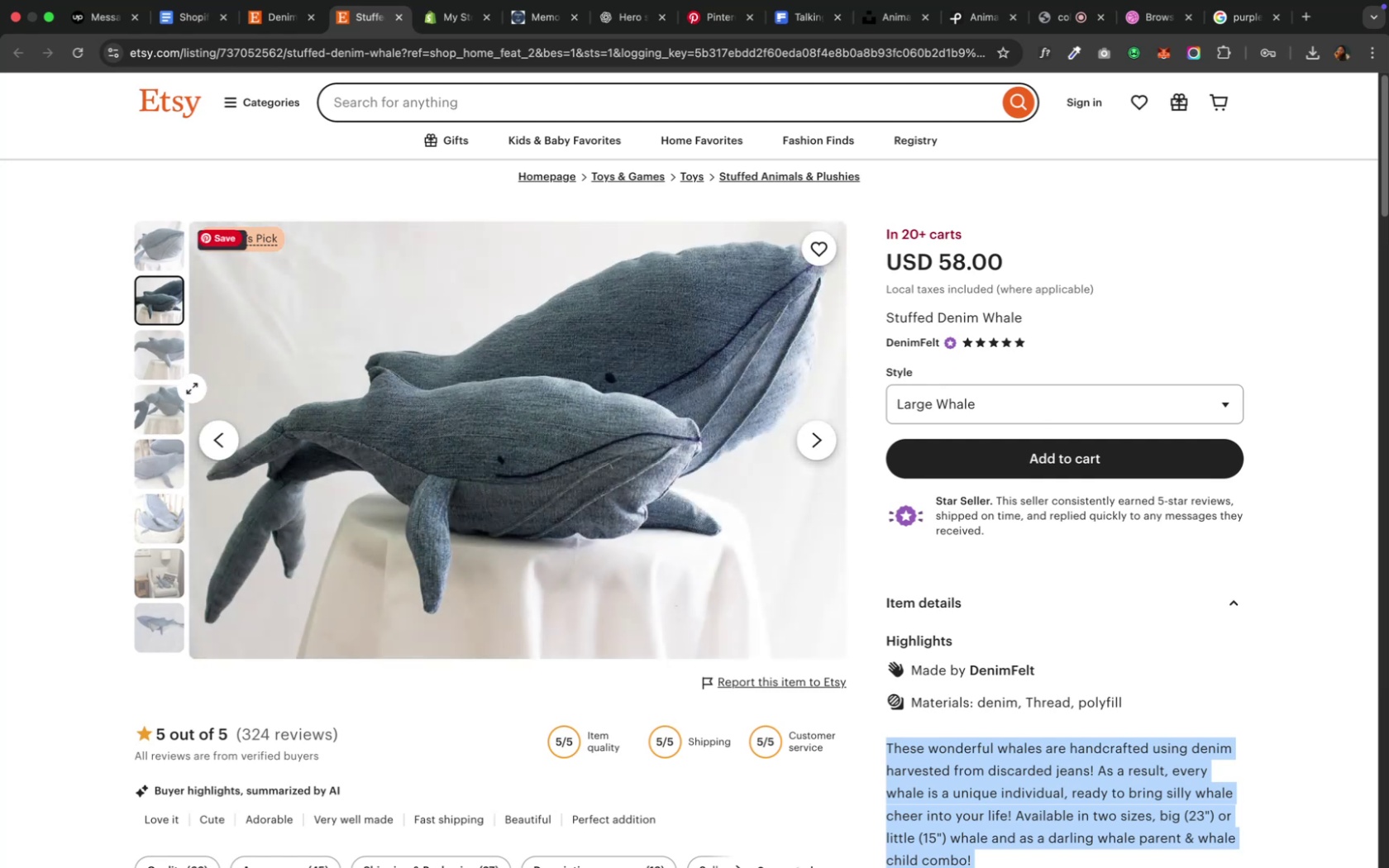 
left_click([149, 347])
 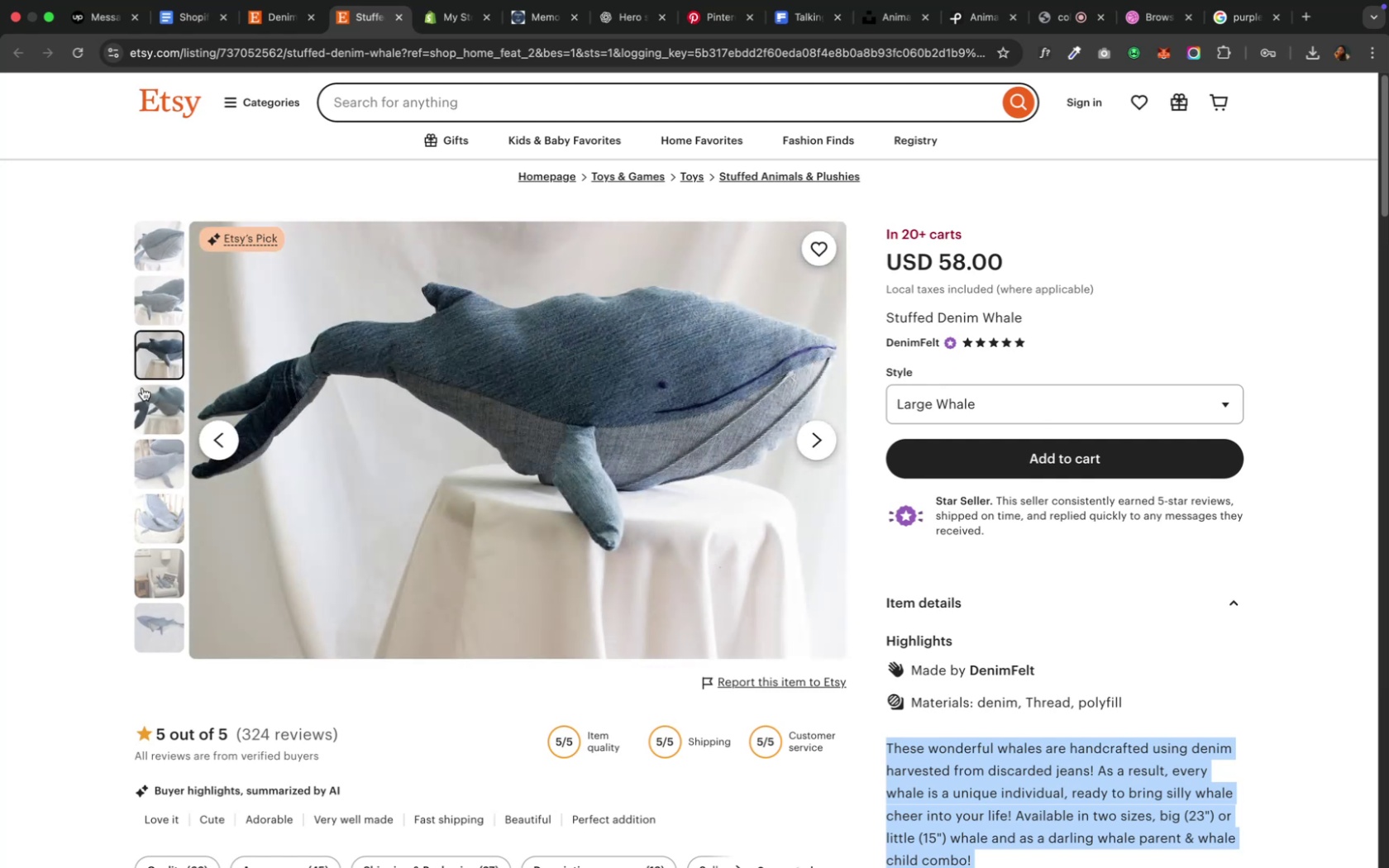 
left_click([150, 418])
 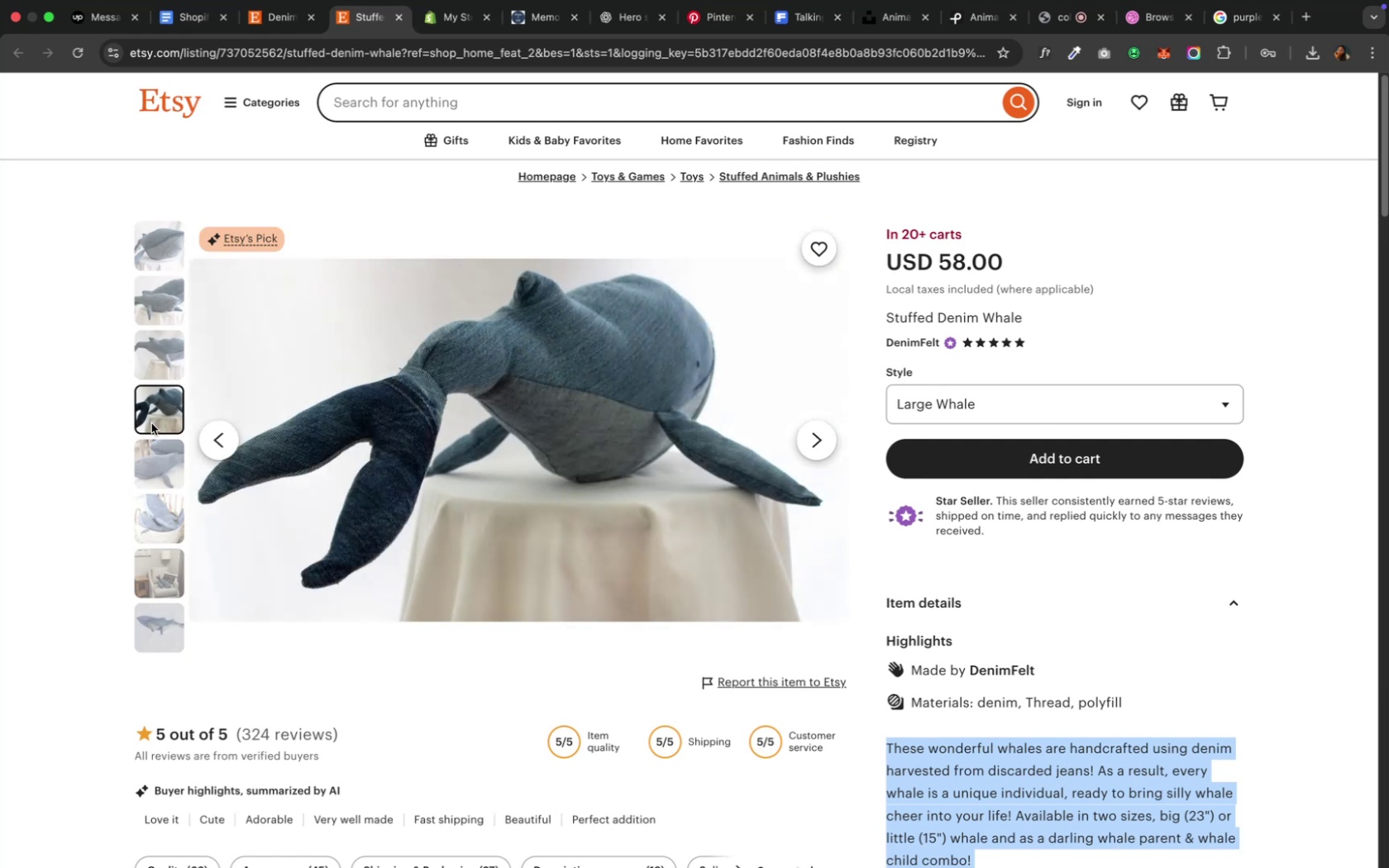 
left_click([156, 467])
 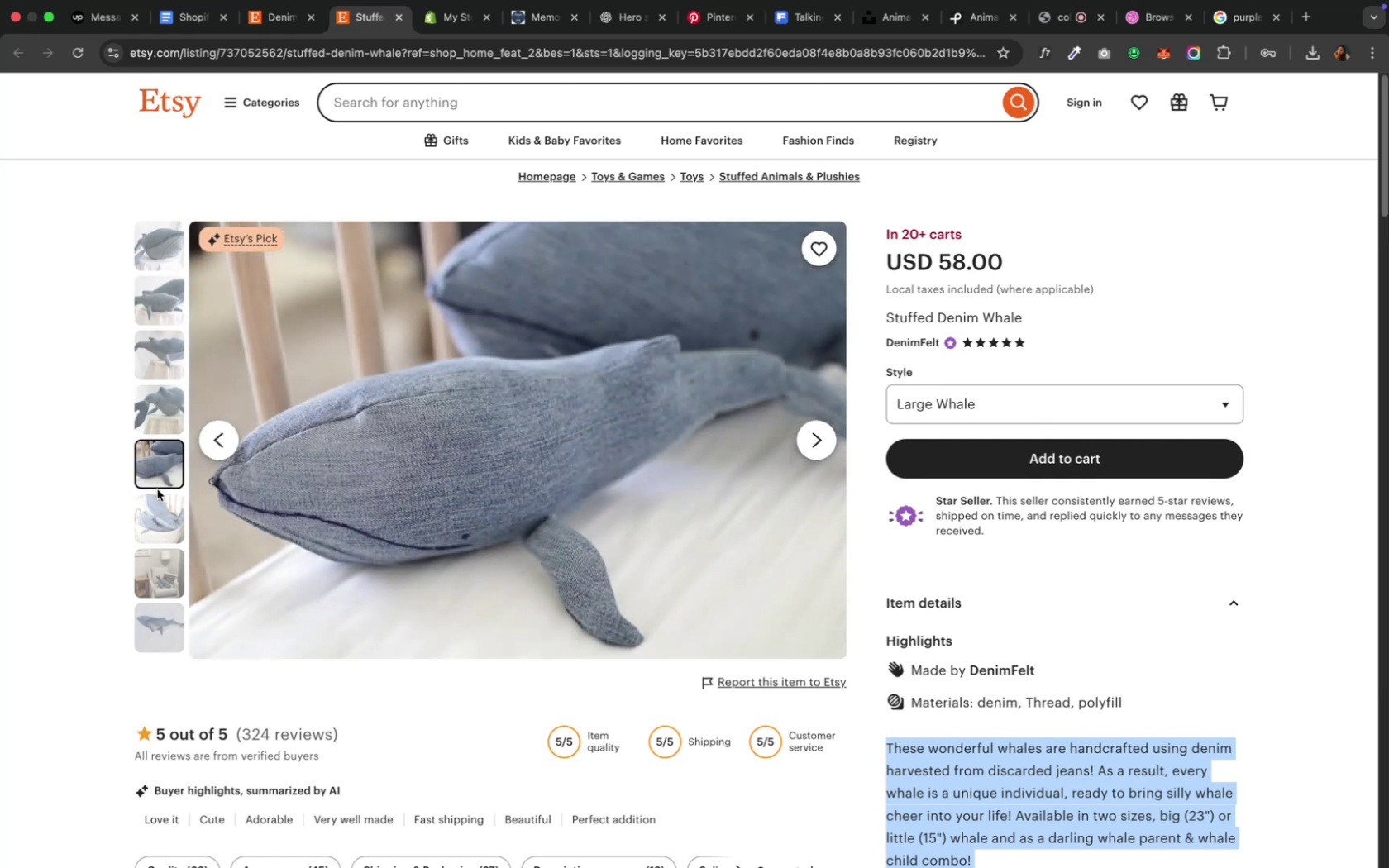 
left_click([160, 493])
 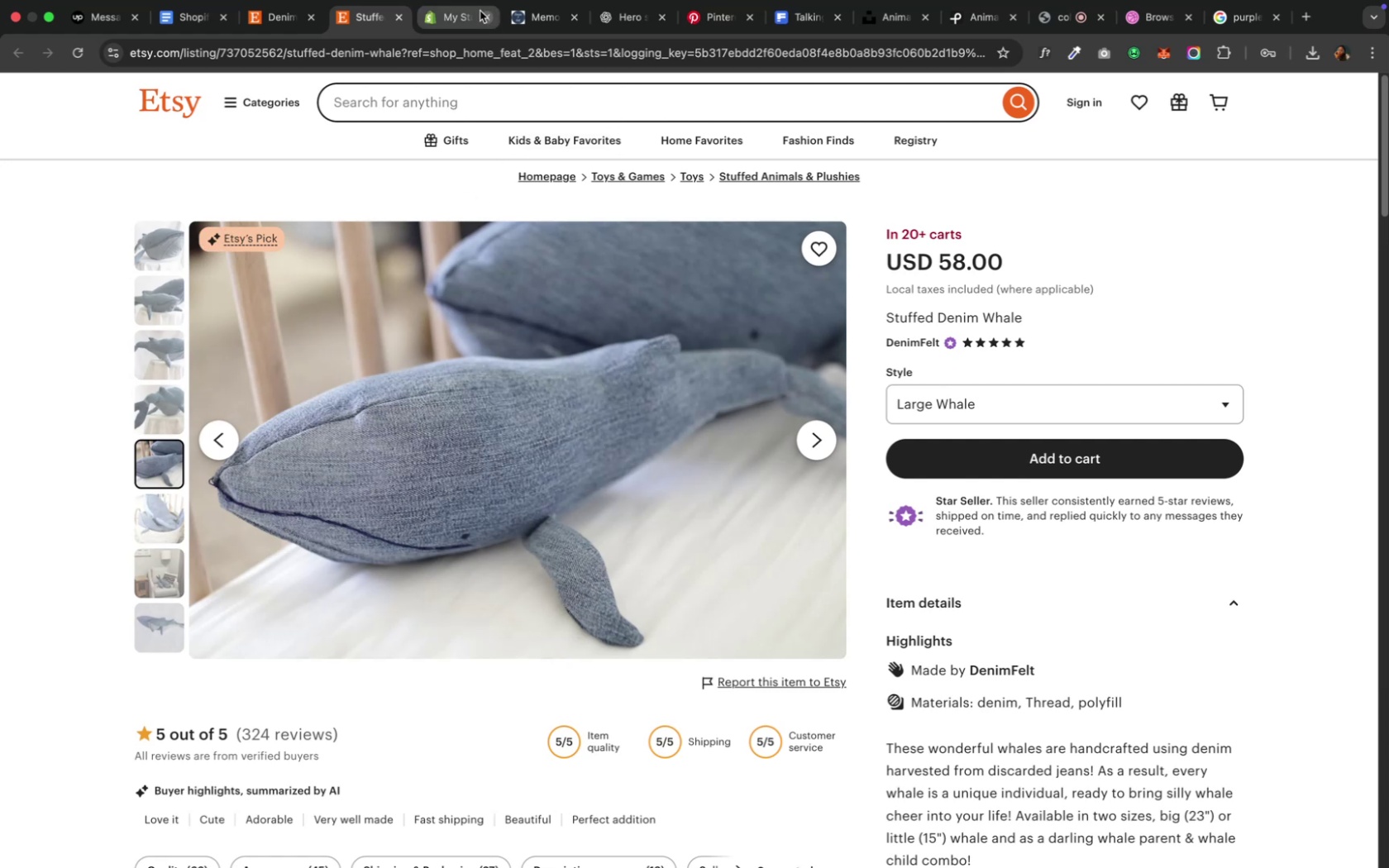 
left_click([454, 17])
 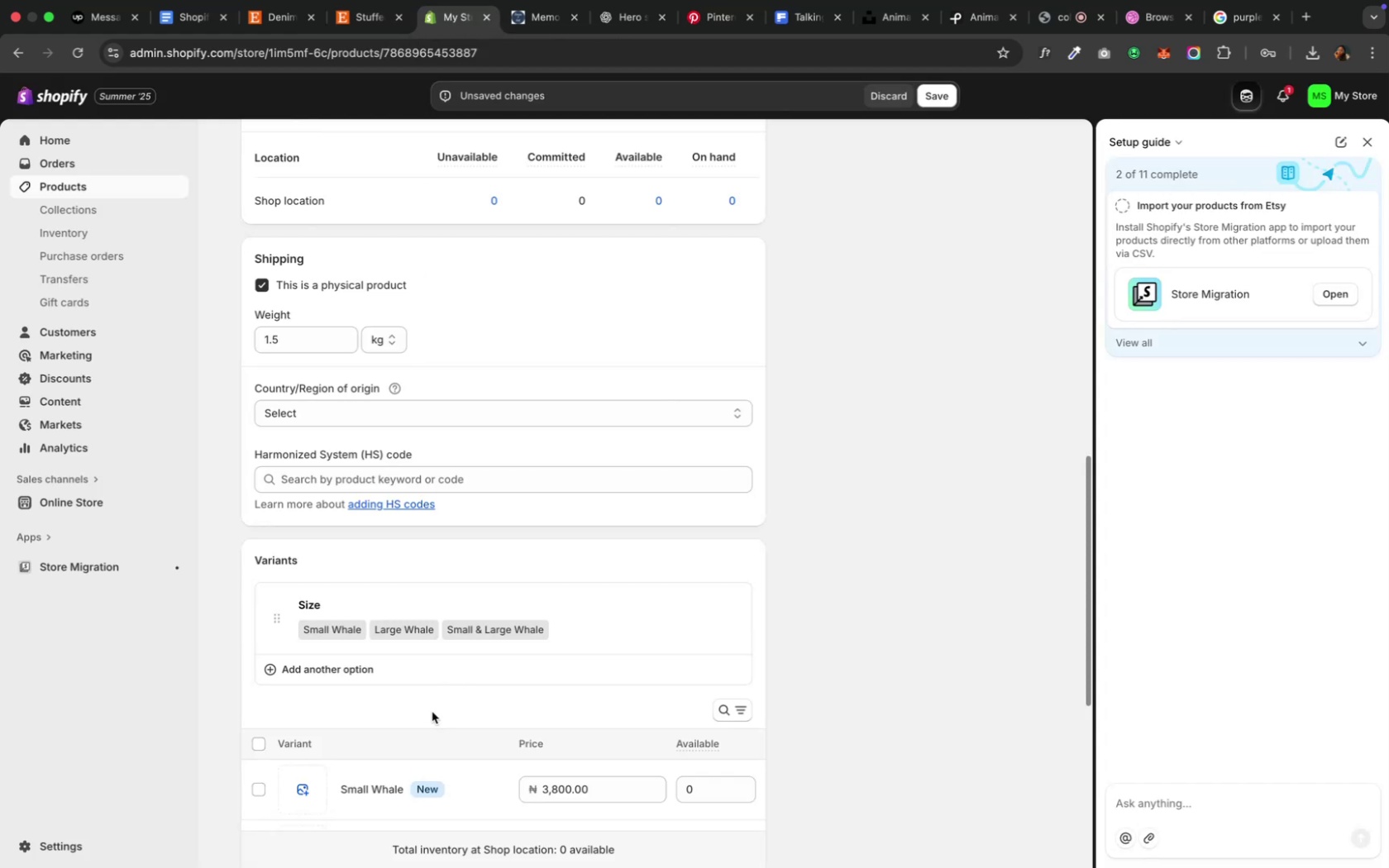 
scroll: coordinate [472, 451], scroll_direction: up, amount: 14.0
 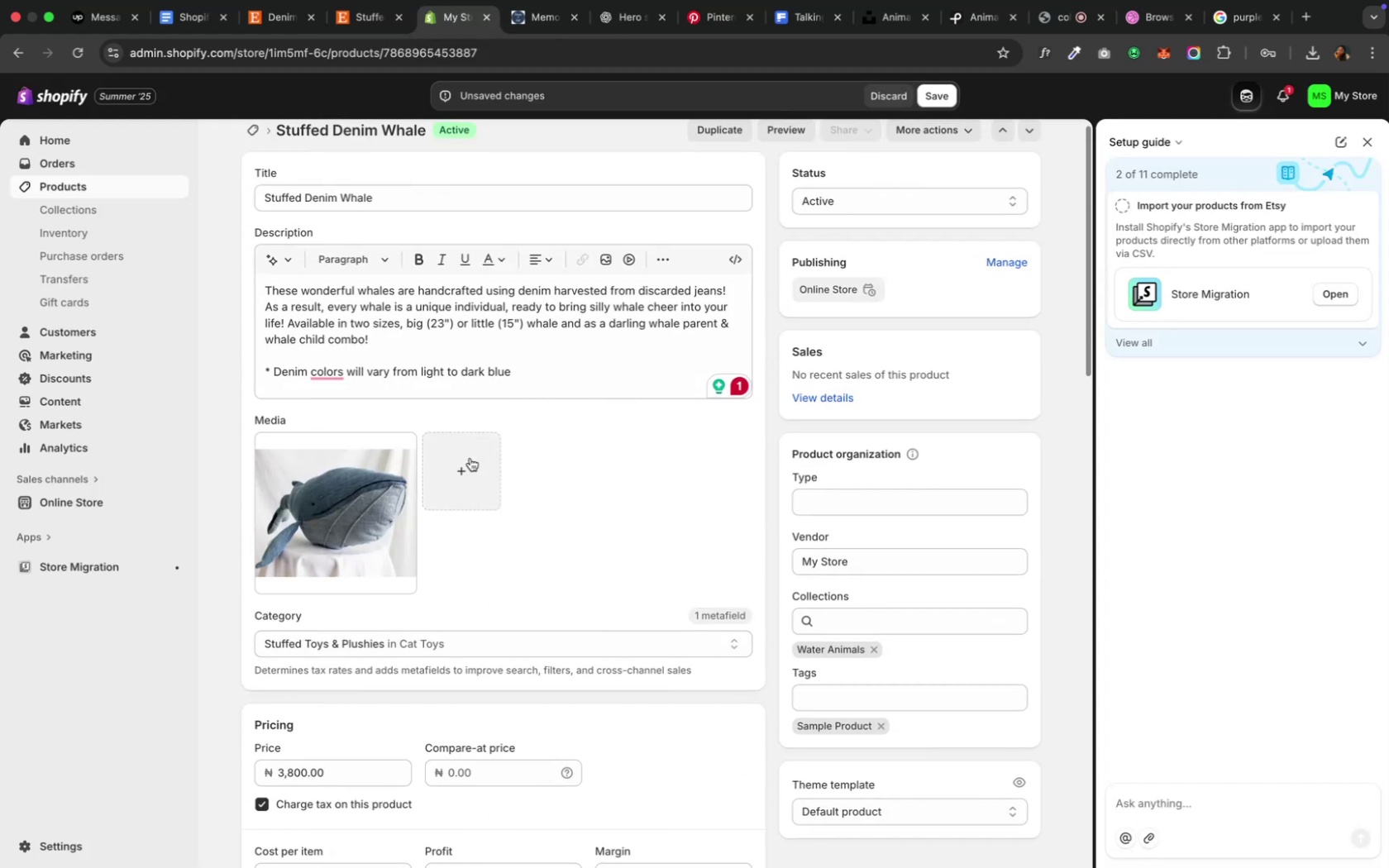 
left_click([463, 470])
 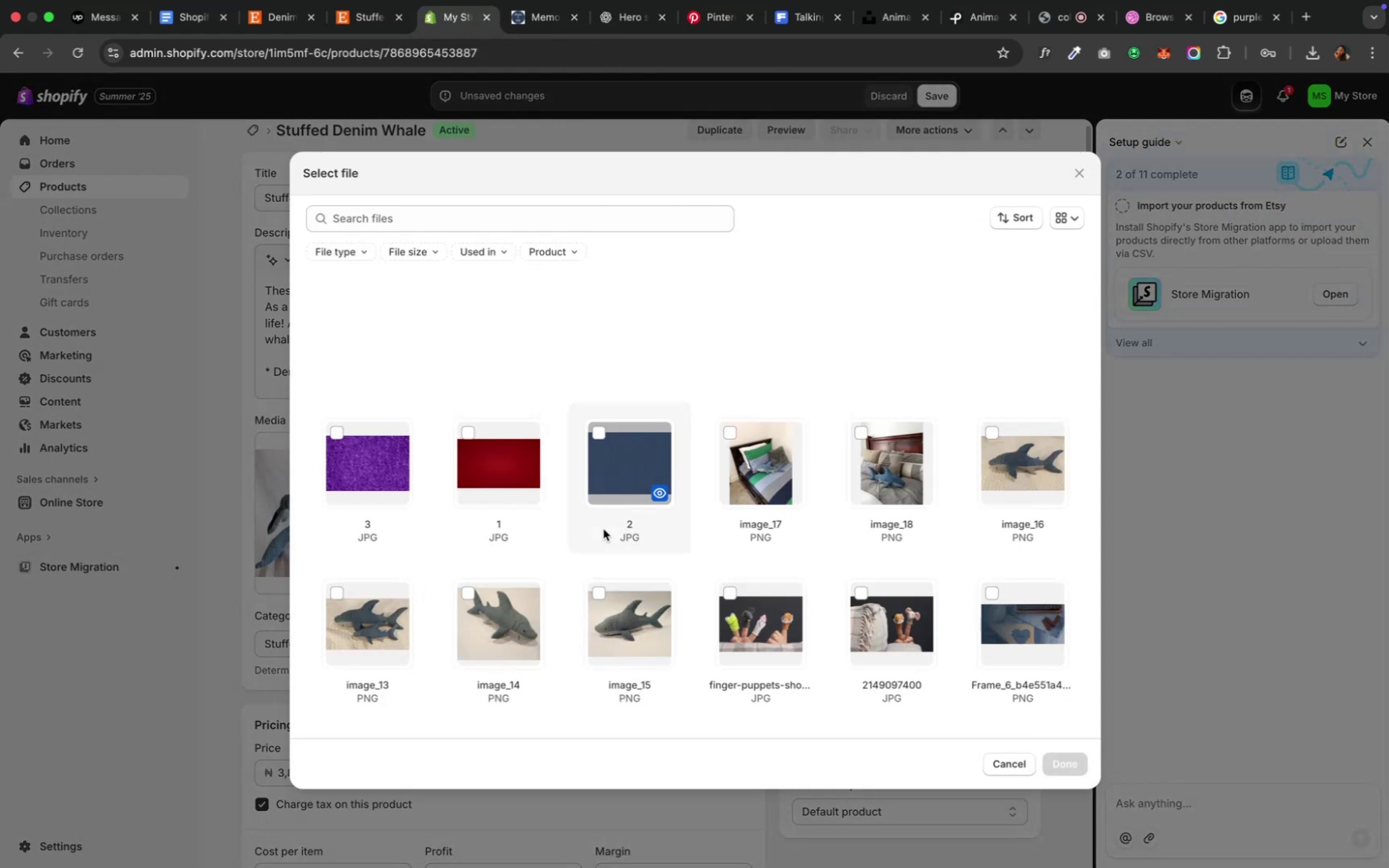 
scroll: coordinate [601, 522], scroll_direction: down, amount: 23.0
 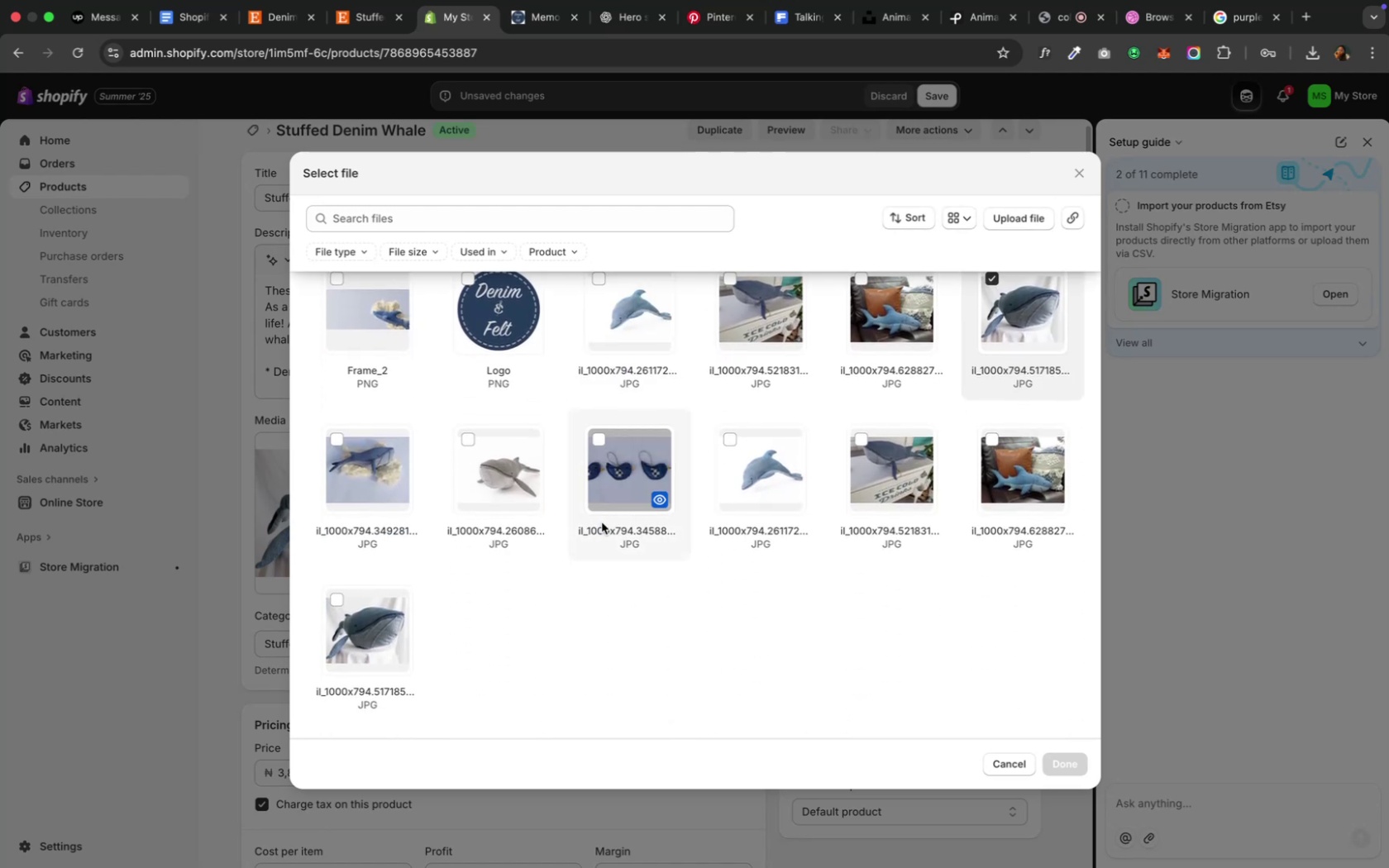 
wait(9.48)
 